 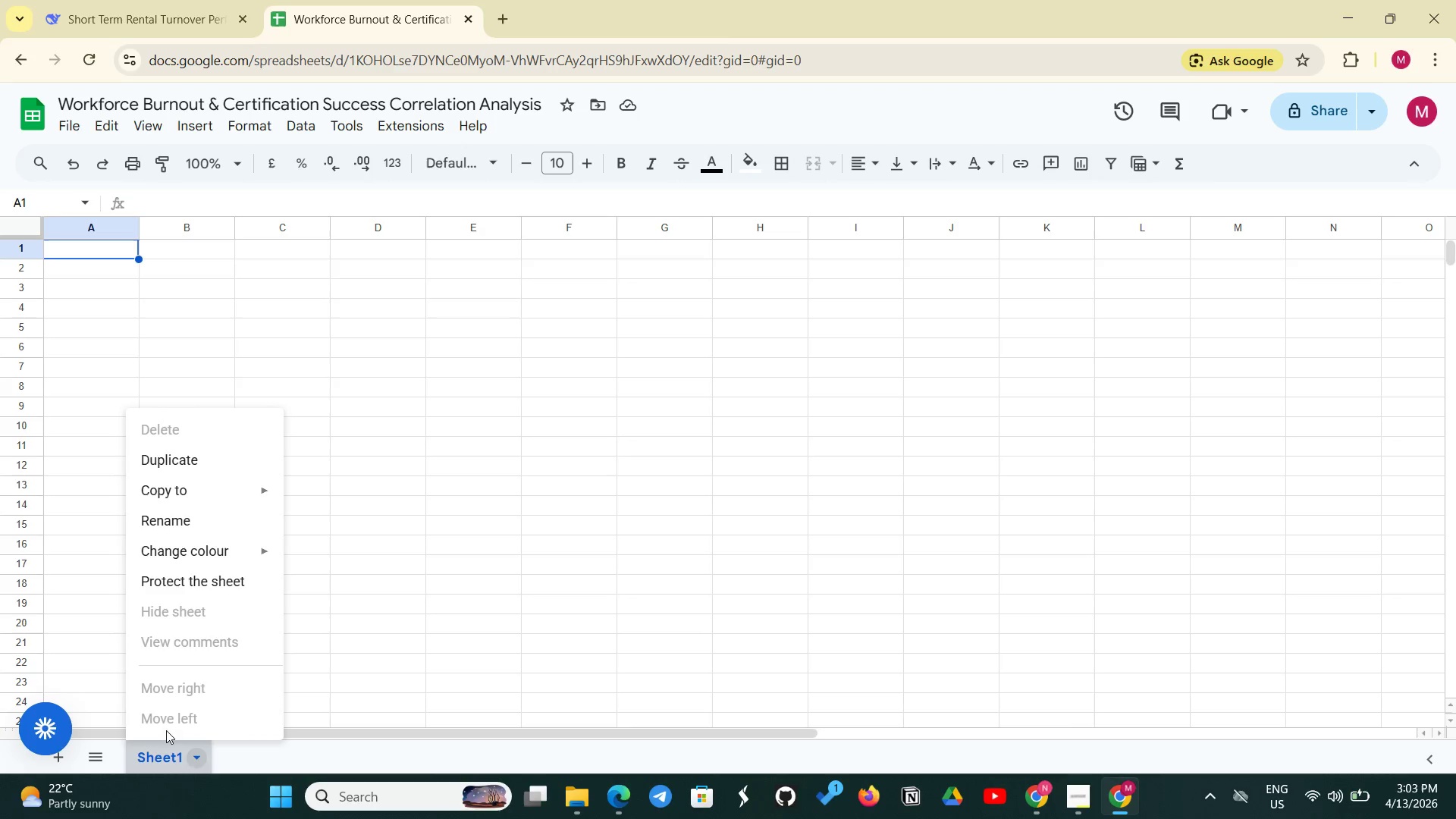 
left_click([143, 519])
 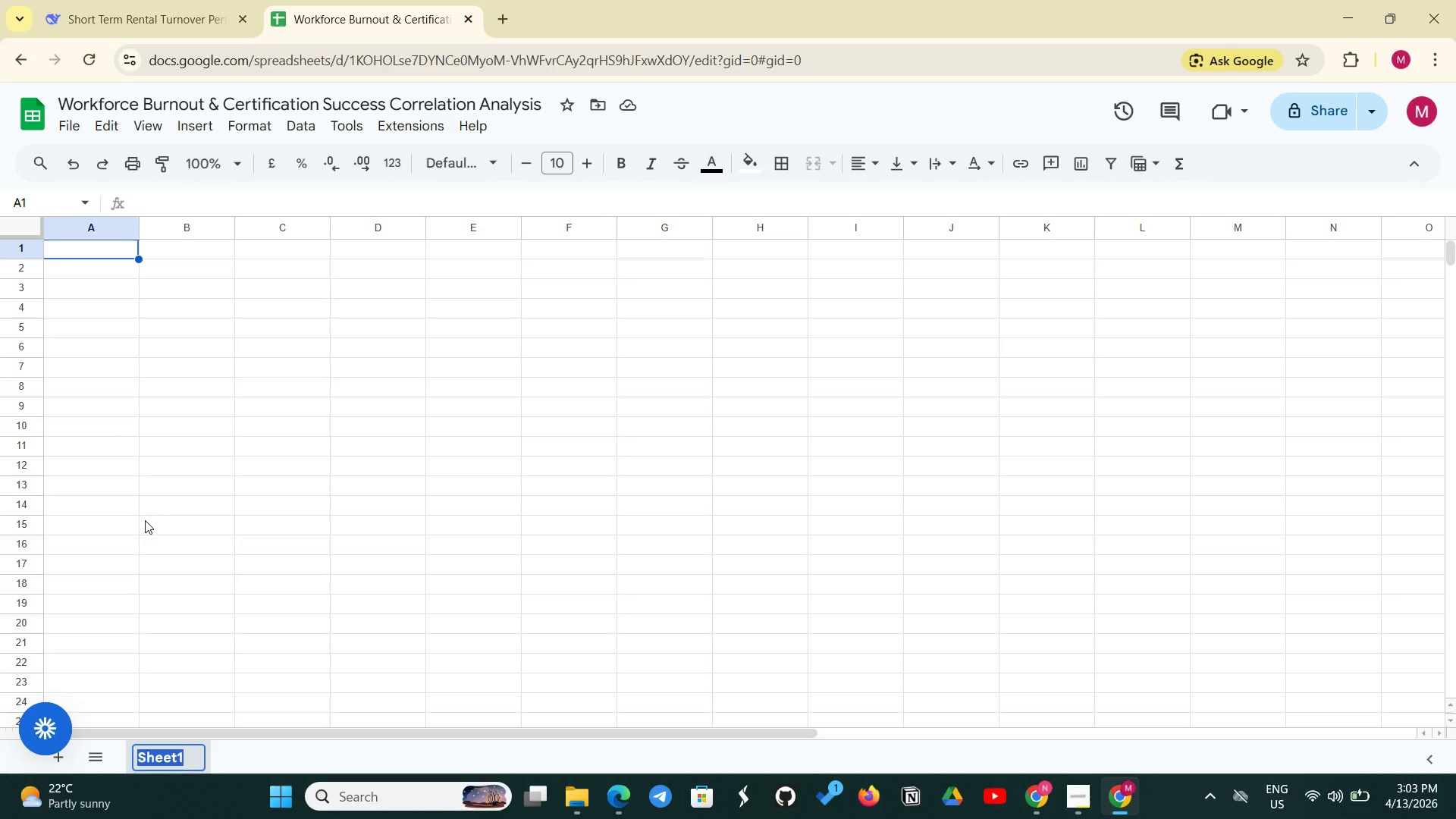 
type(Data)
 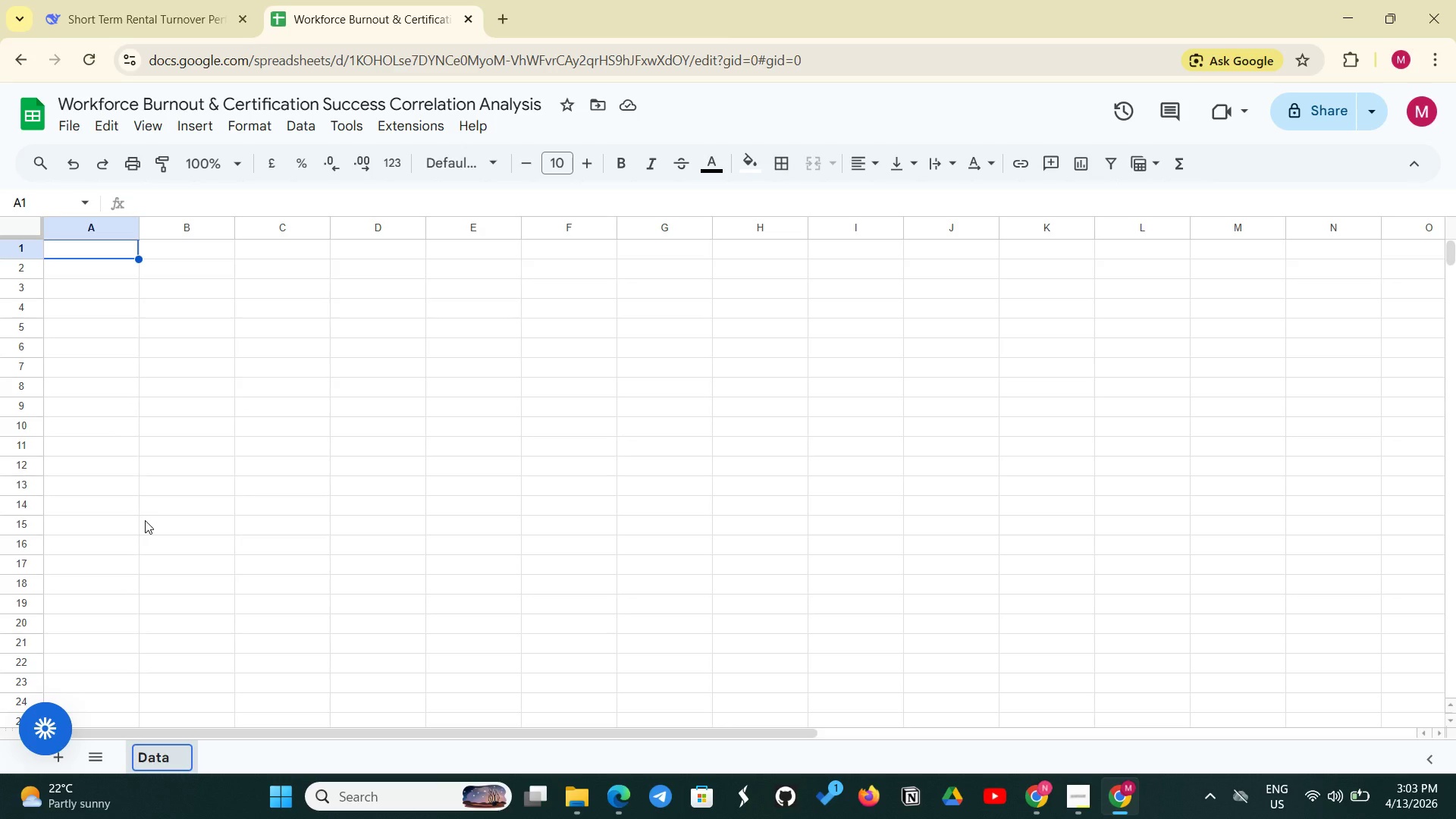 
key(Enter)
 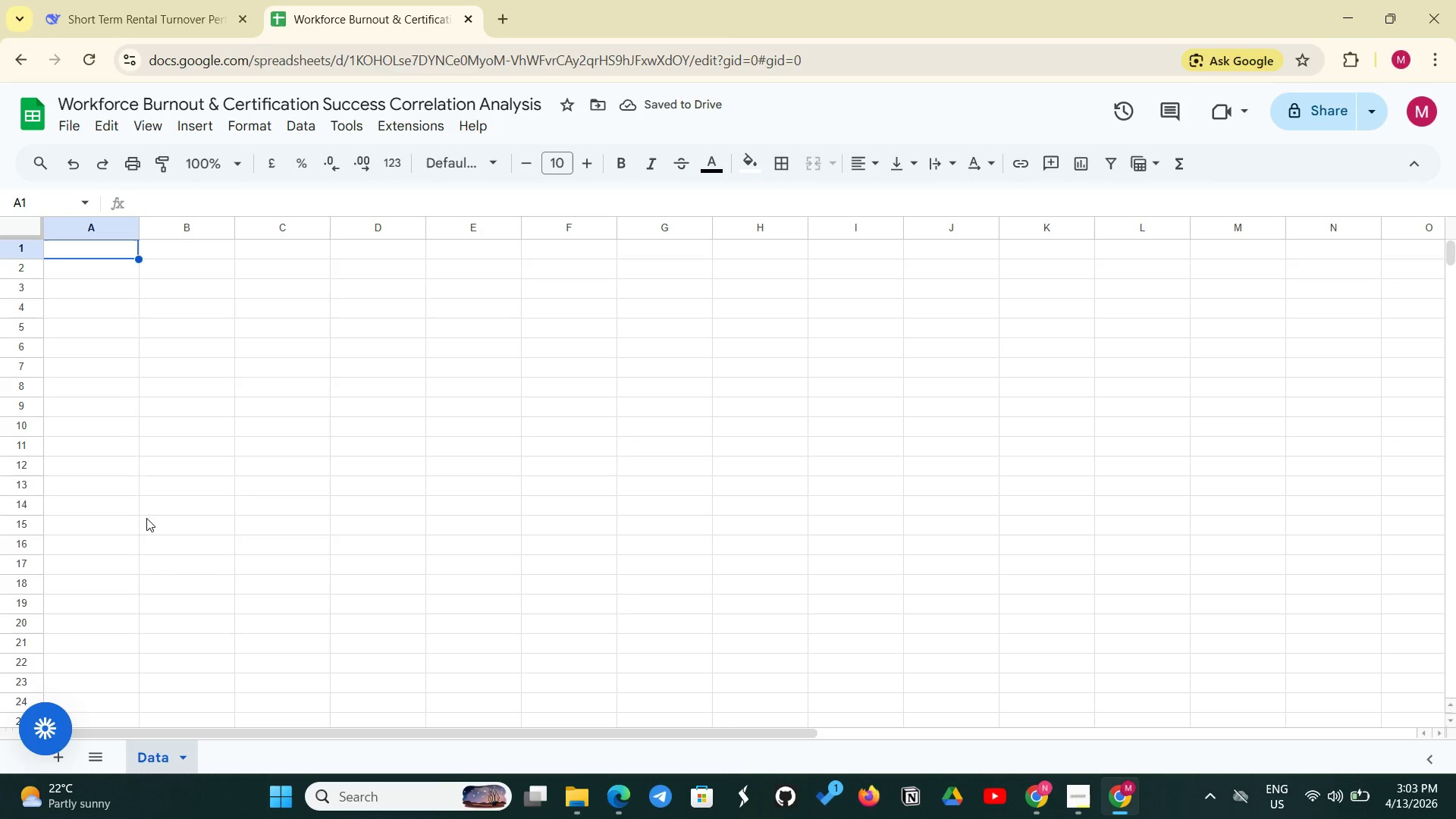 
wait(5.08)
 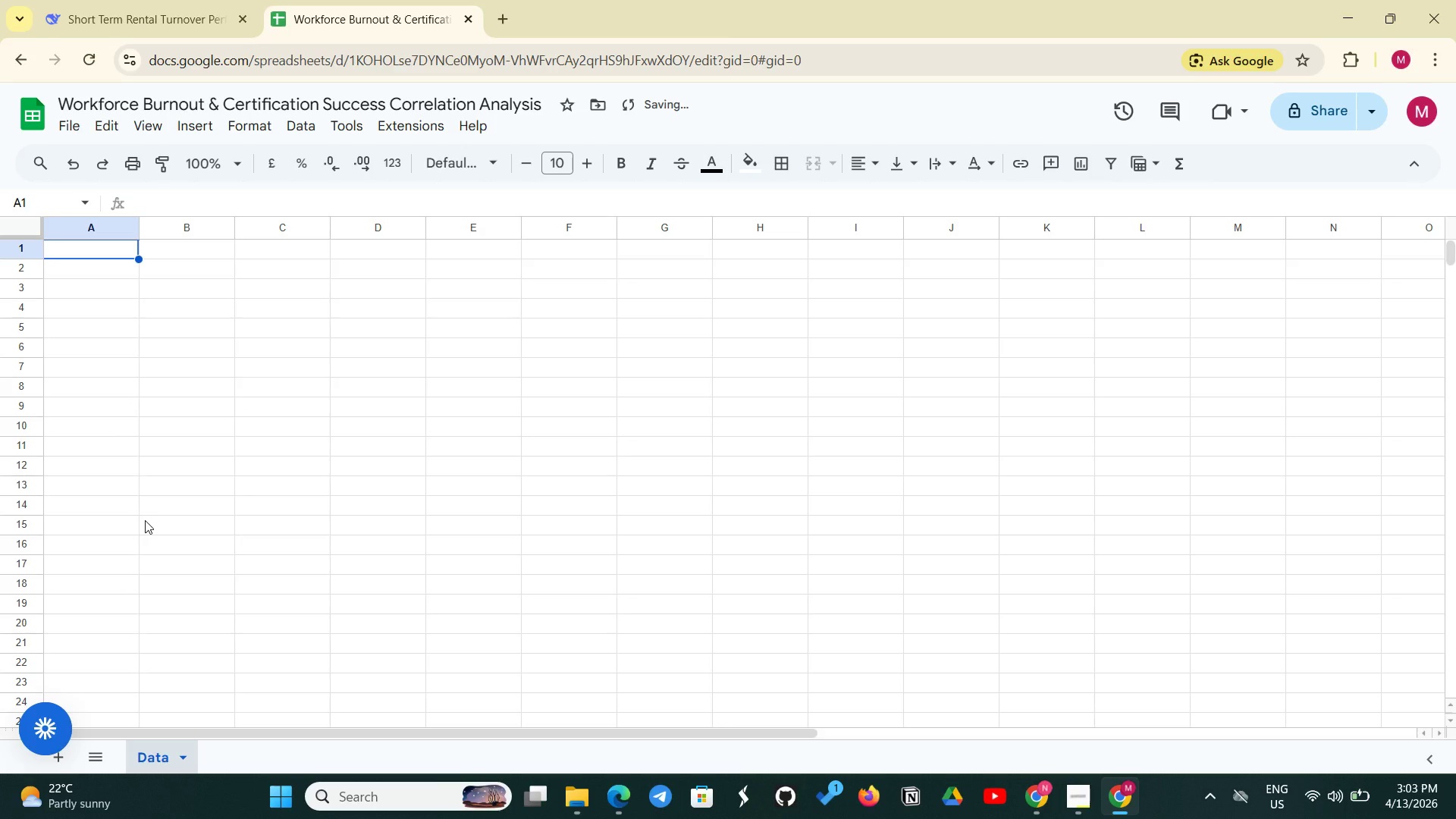 
left_click([127, 257])
 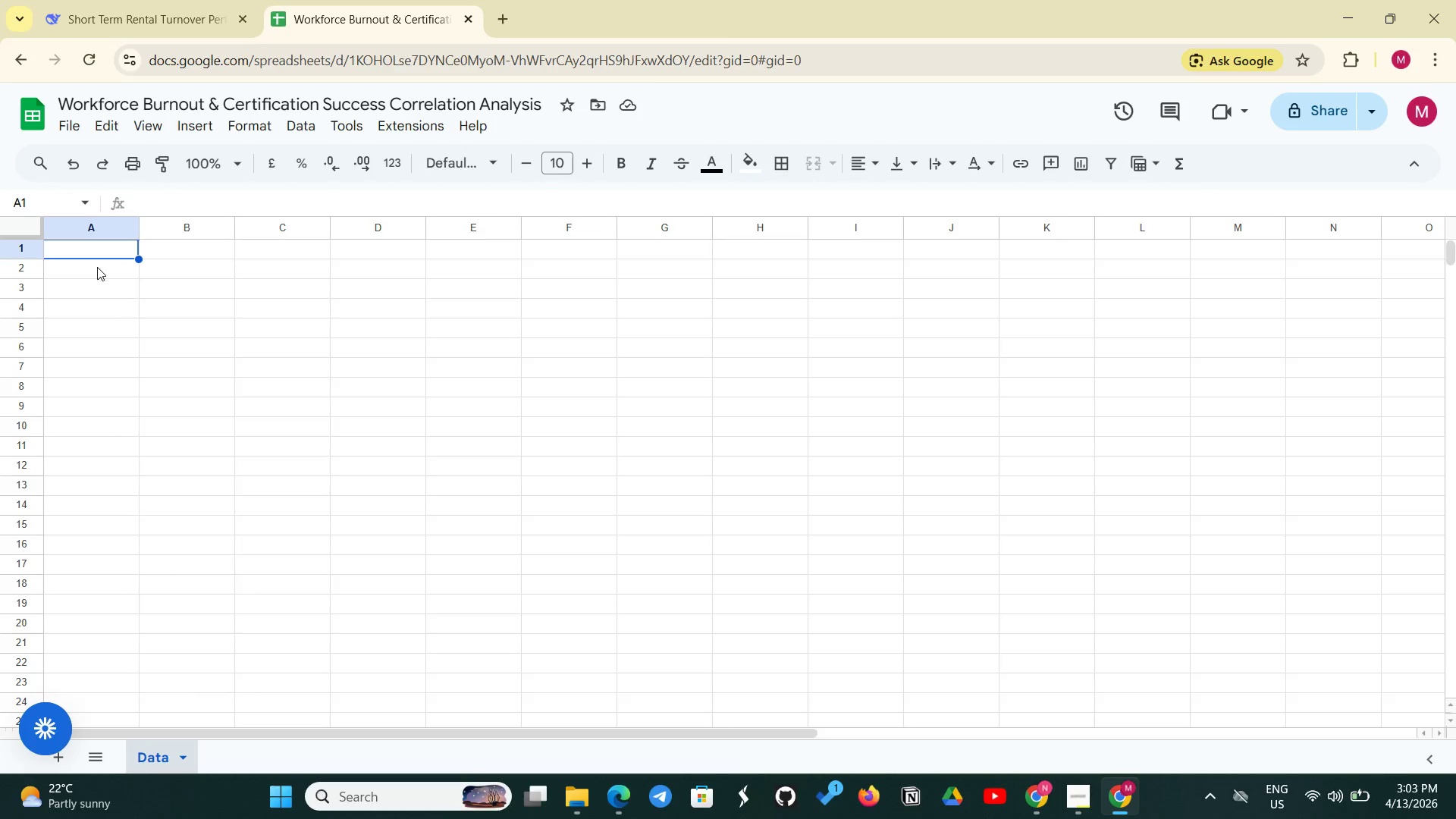 
type(Month)
 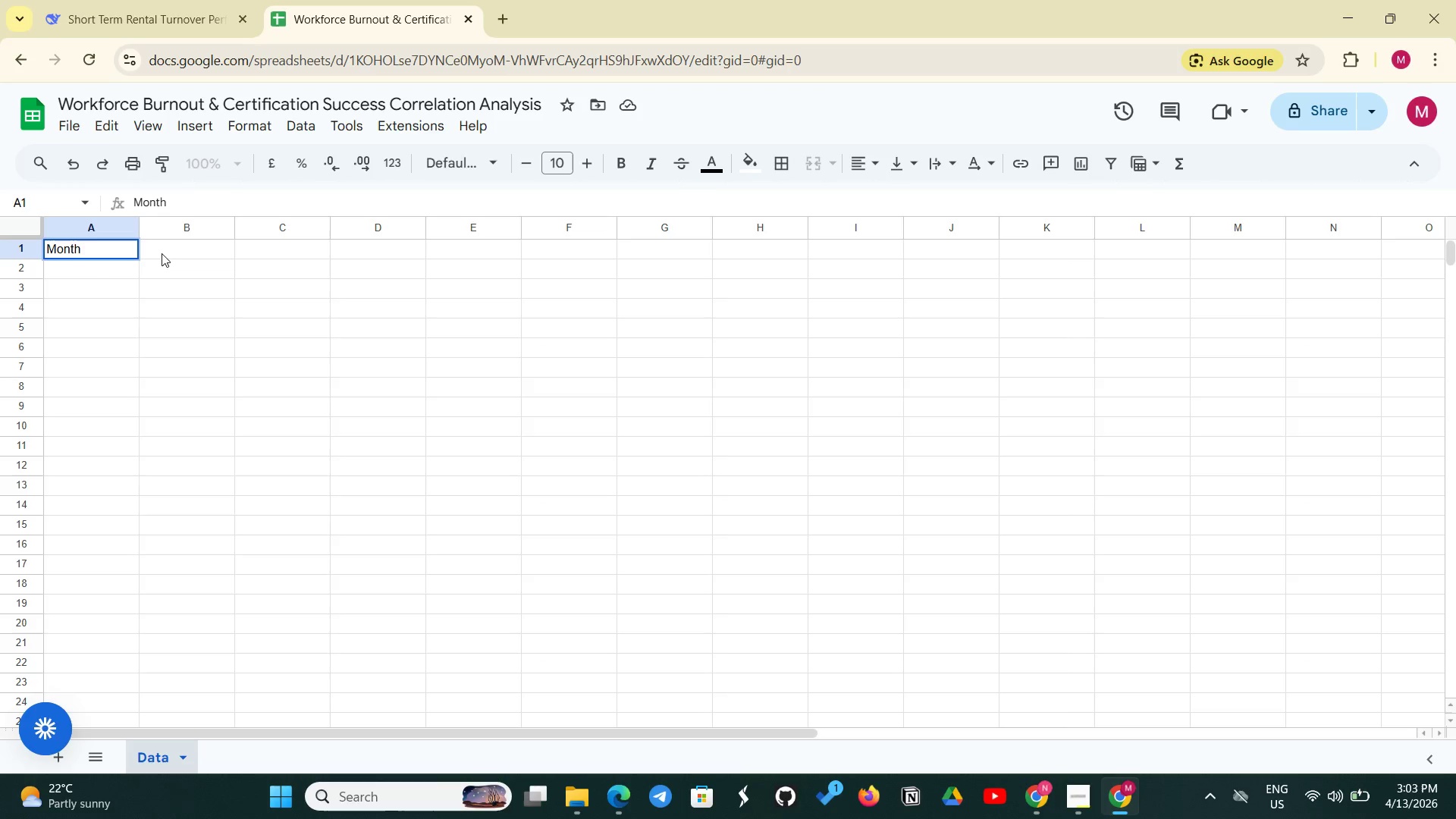 
left_click([168, 253])
 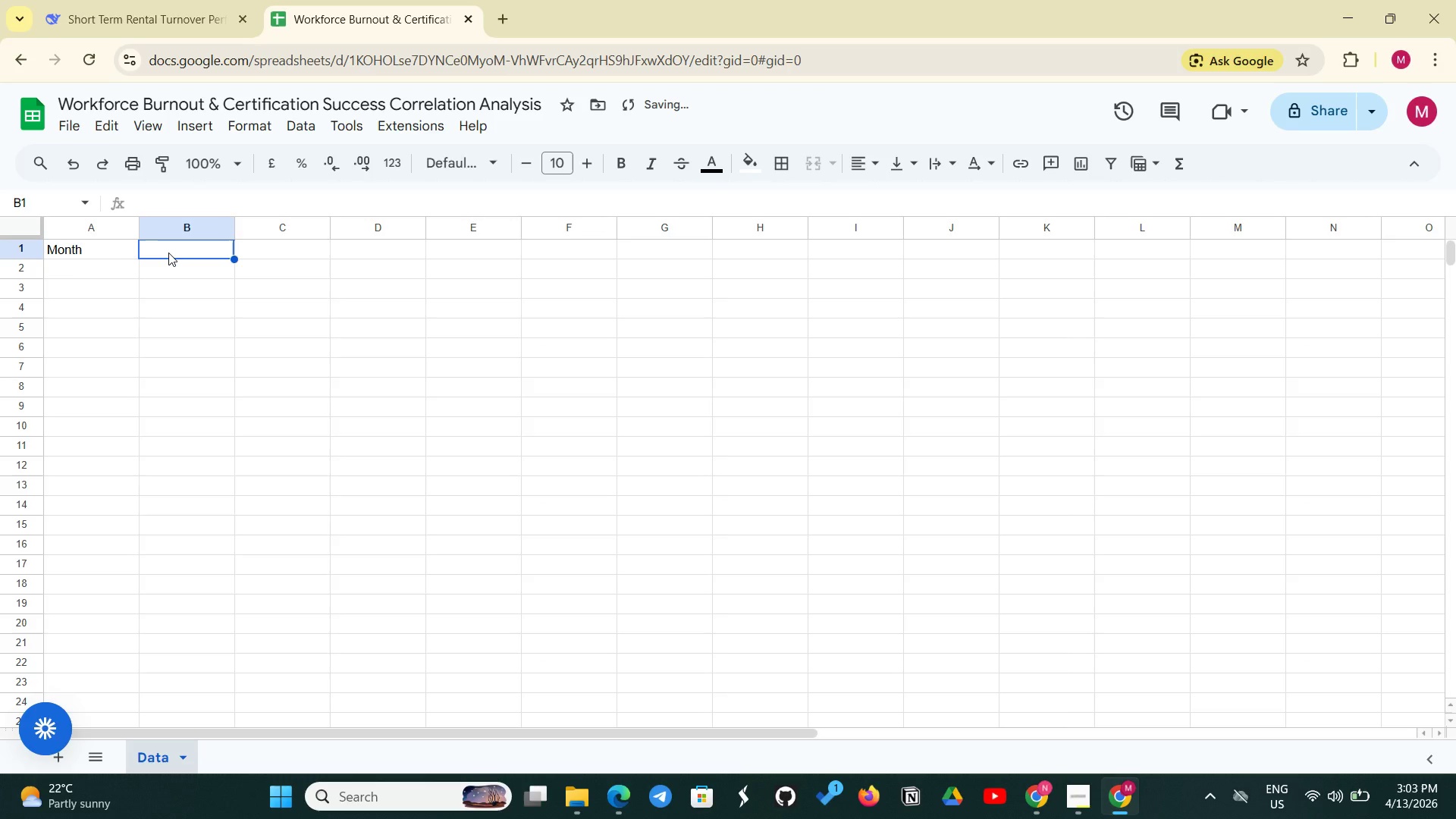 
type(Year)
 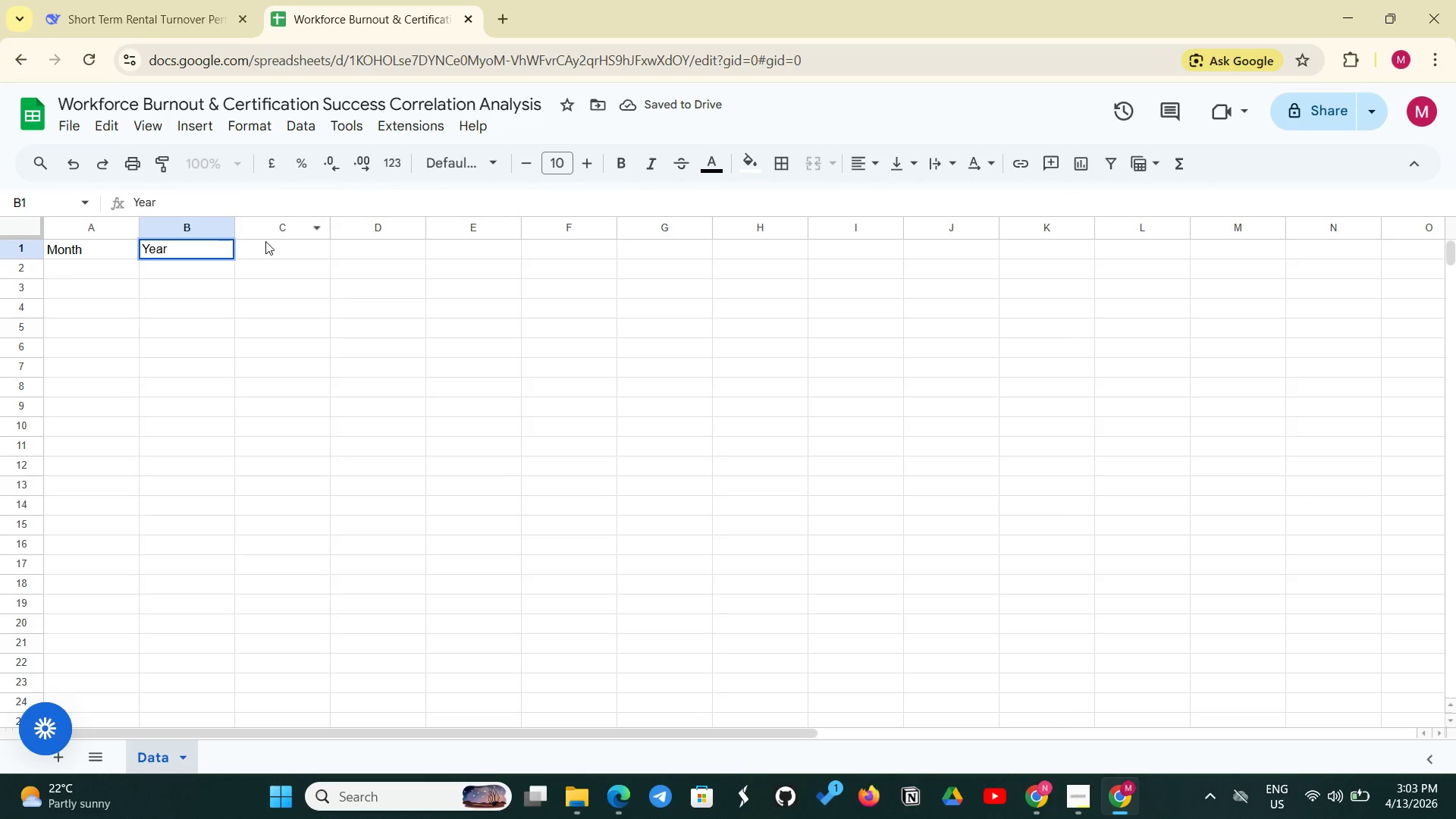 
left_click([269, 243])
 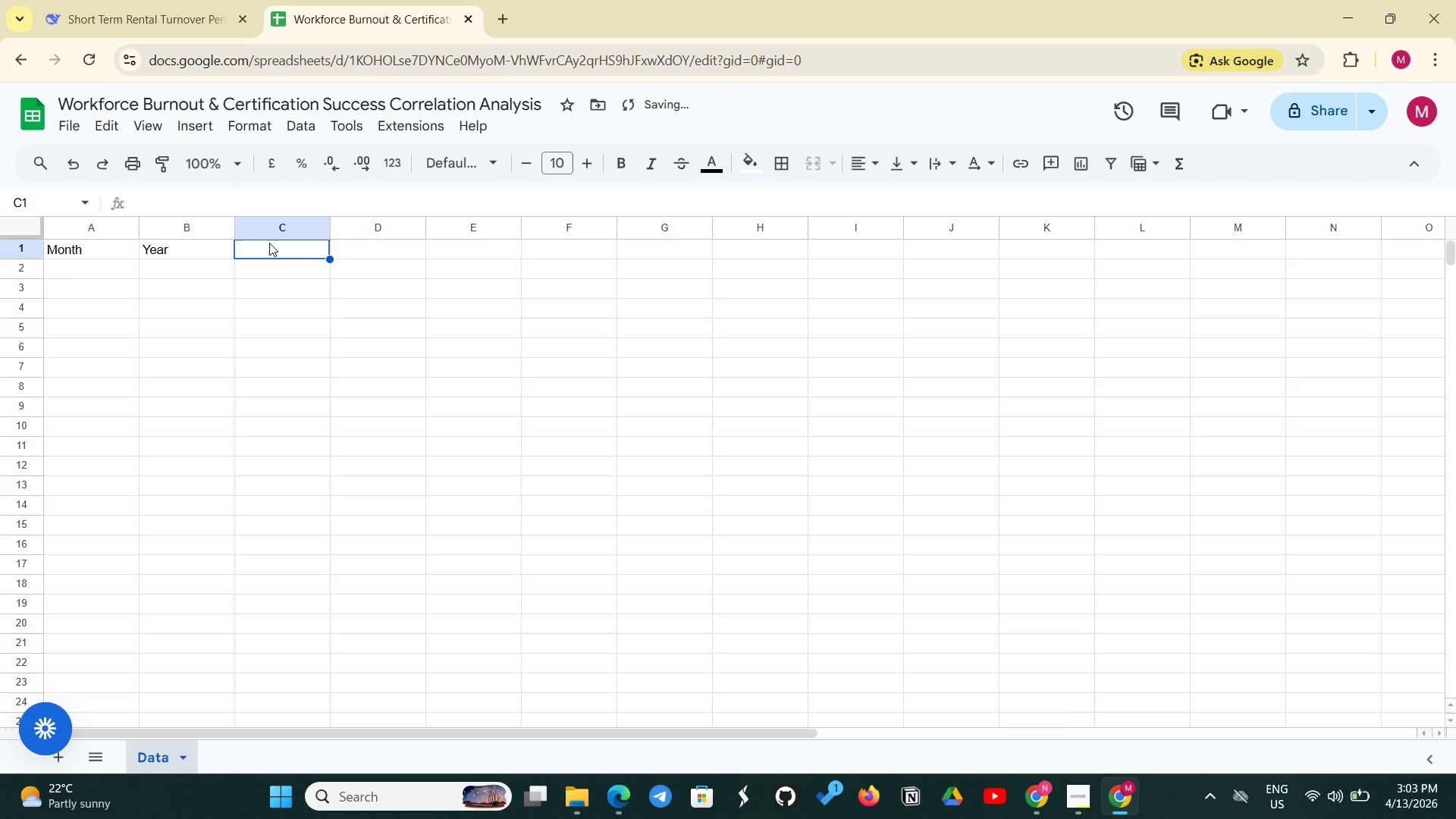 
type(Month Number)
 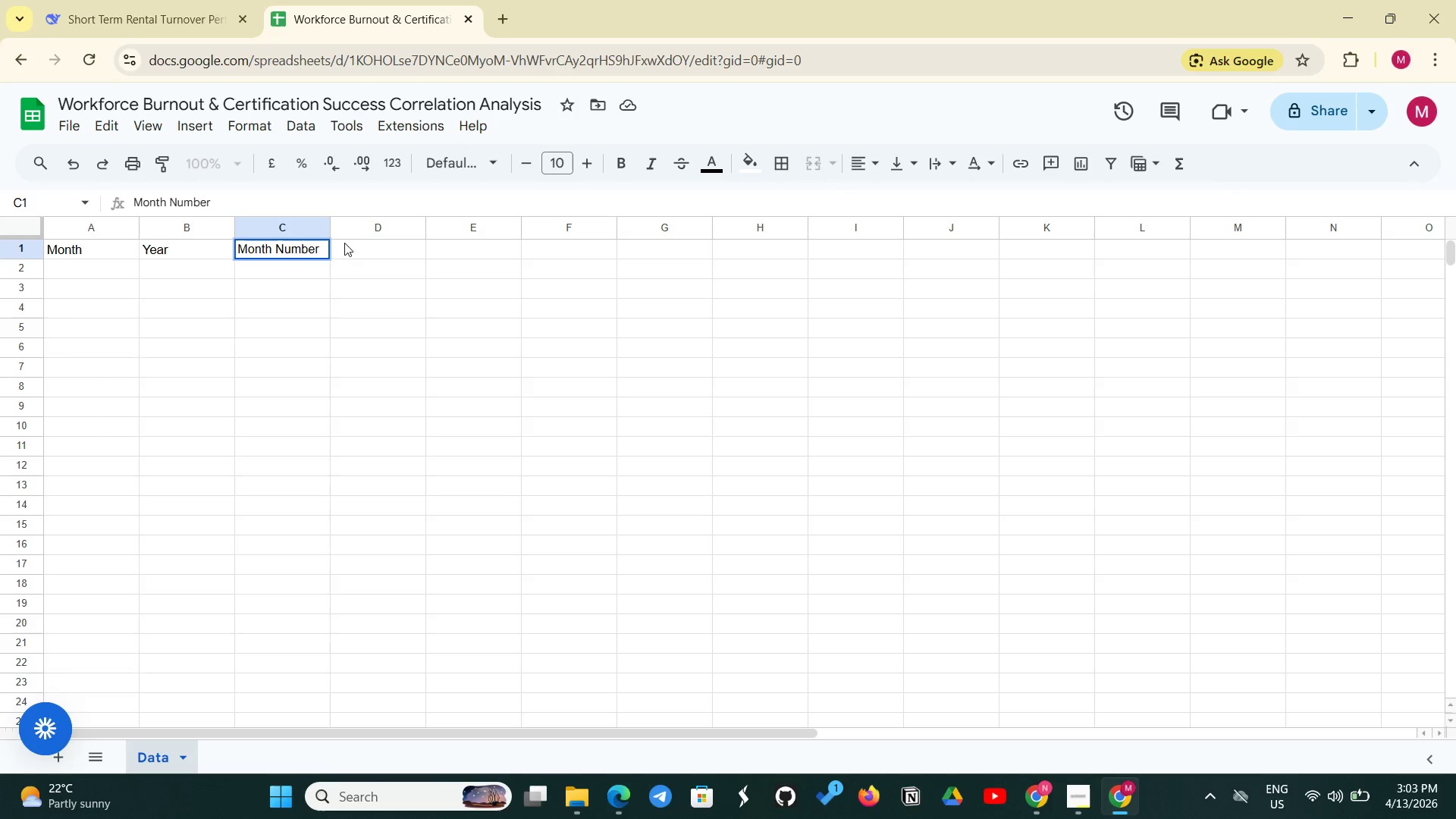 
left_click([353, 247])
 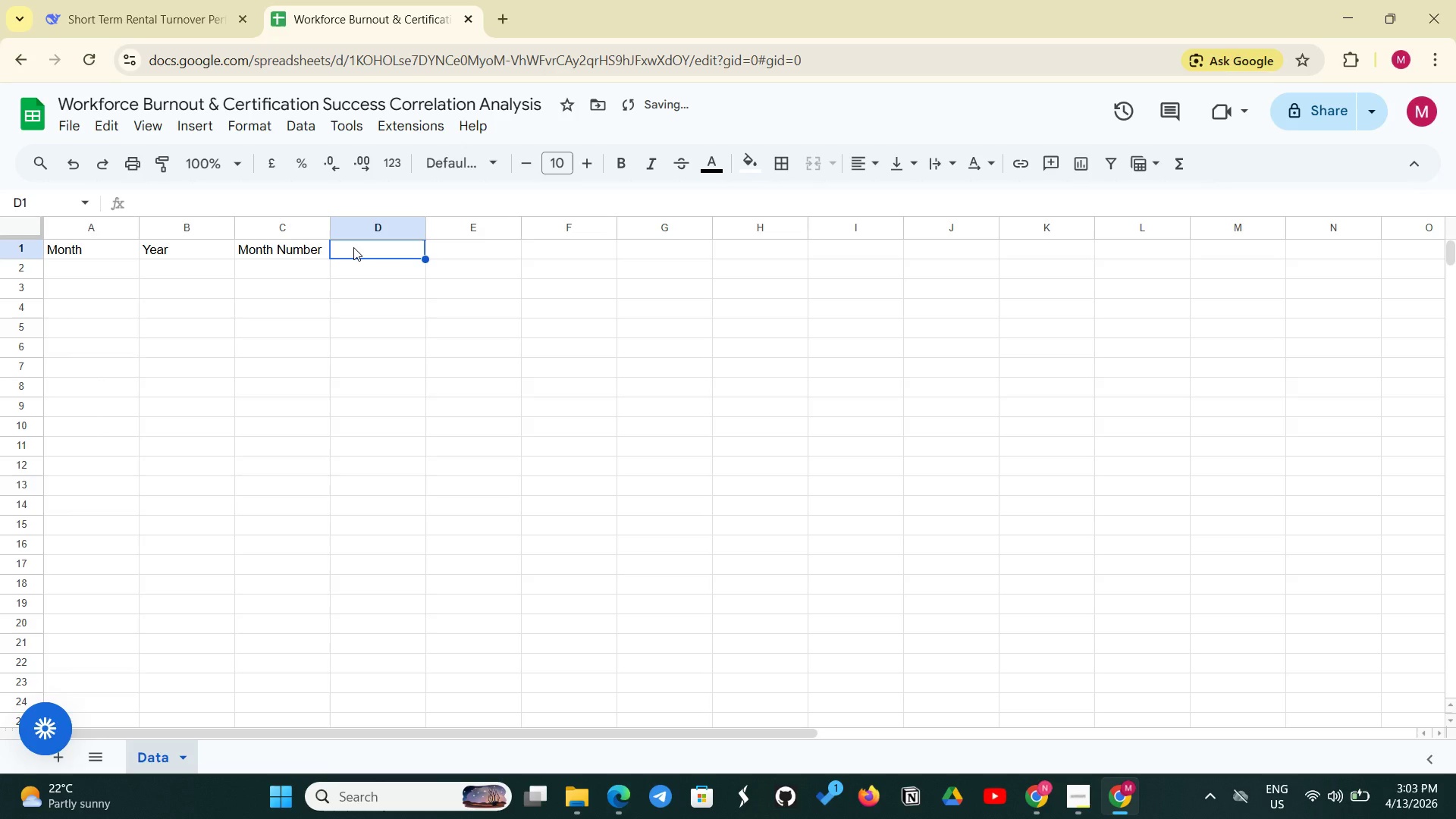 
type(New Studet)
 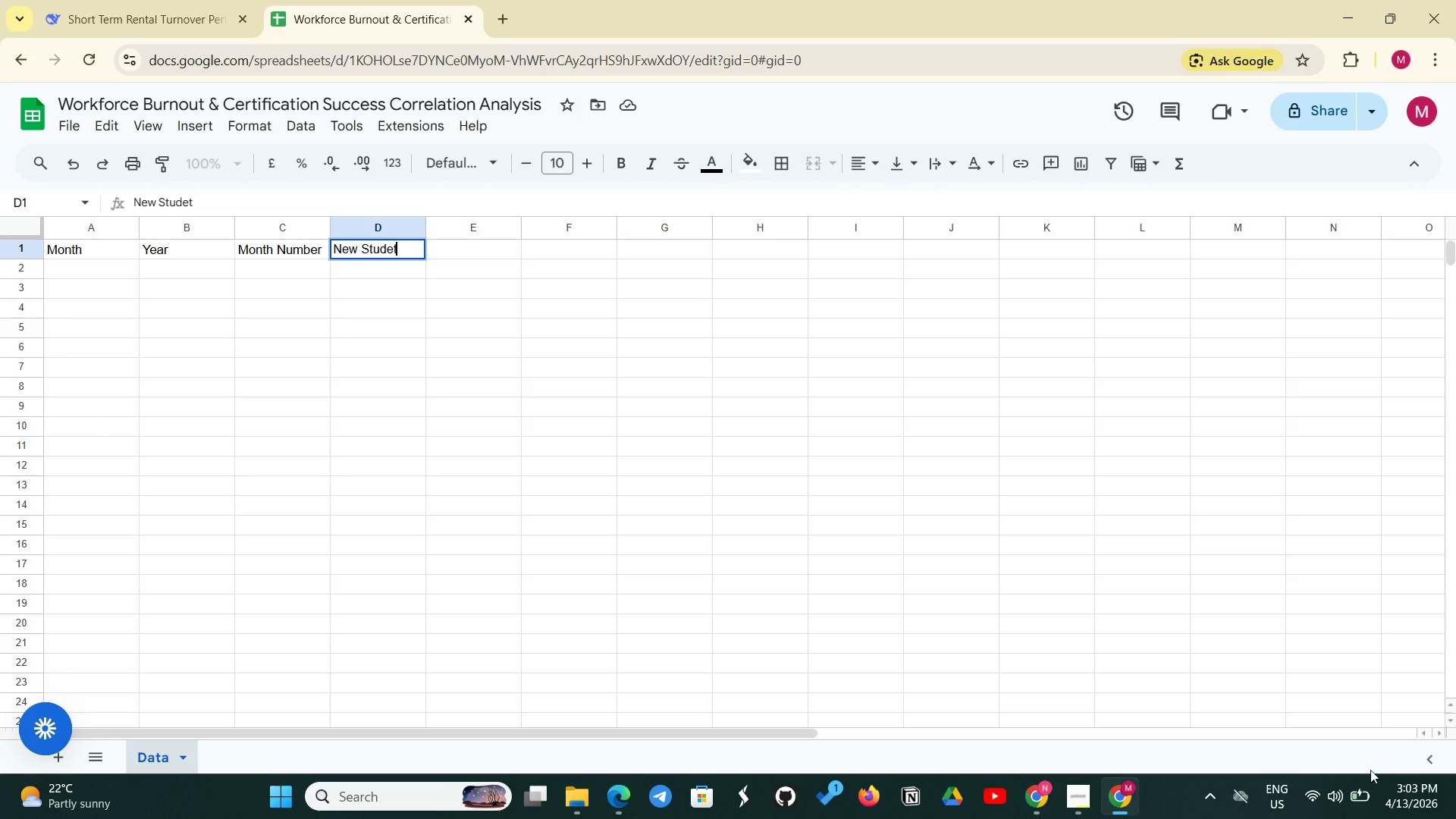 
left_click([1327, 818])
 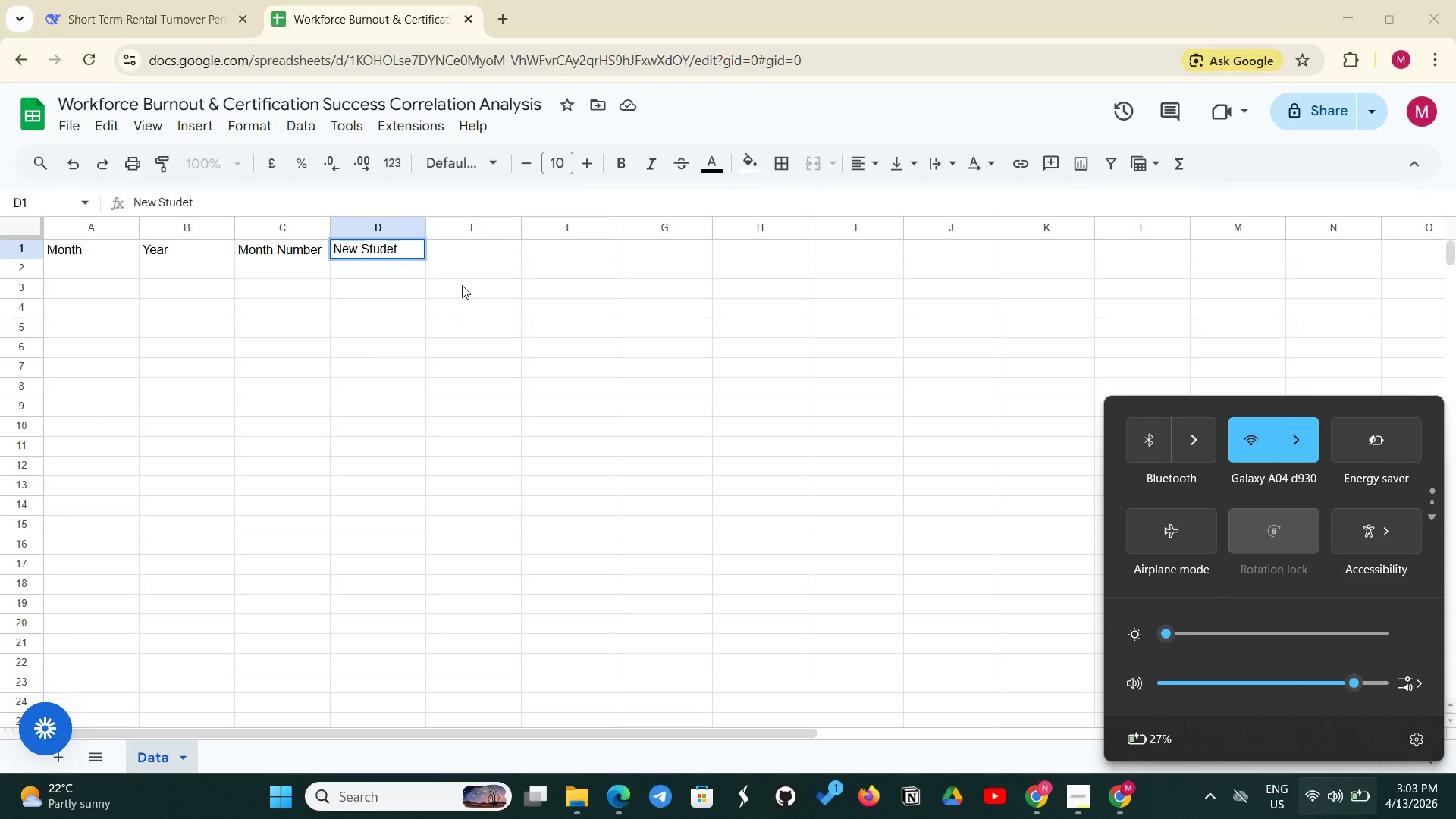 
left_click([400, 253])
 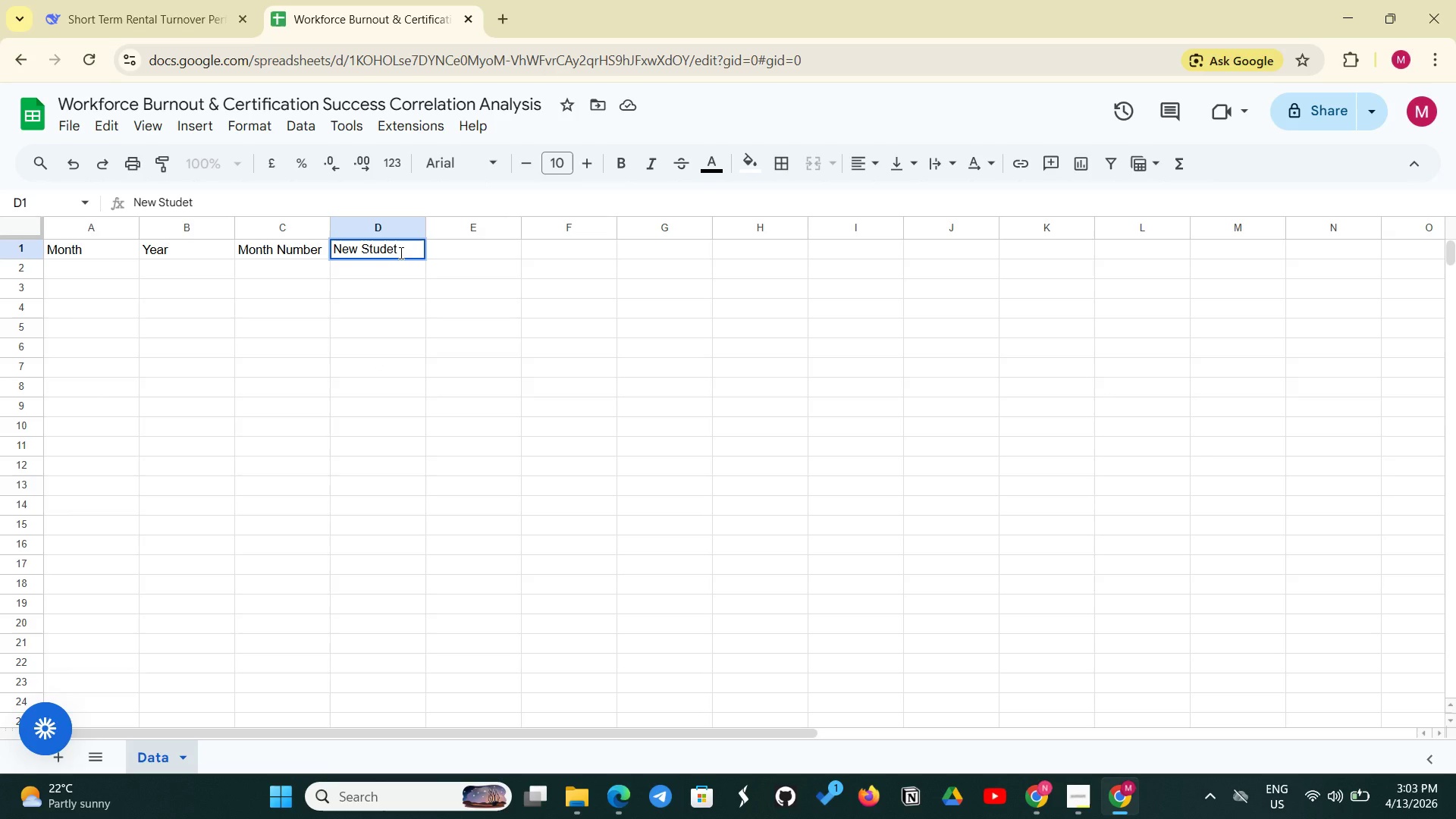 
key(Backspace)
key(Backspace)
type(ent Enrollments)
 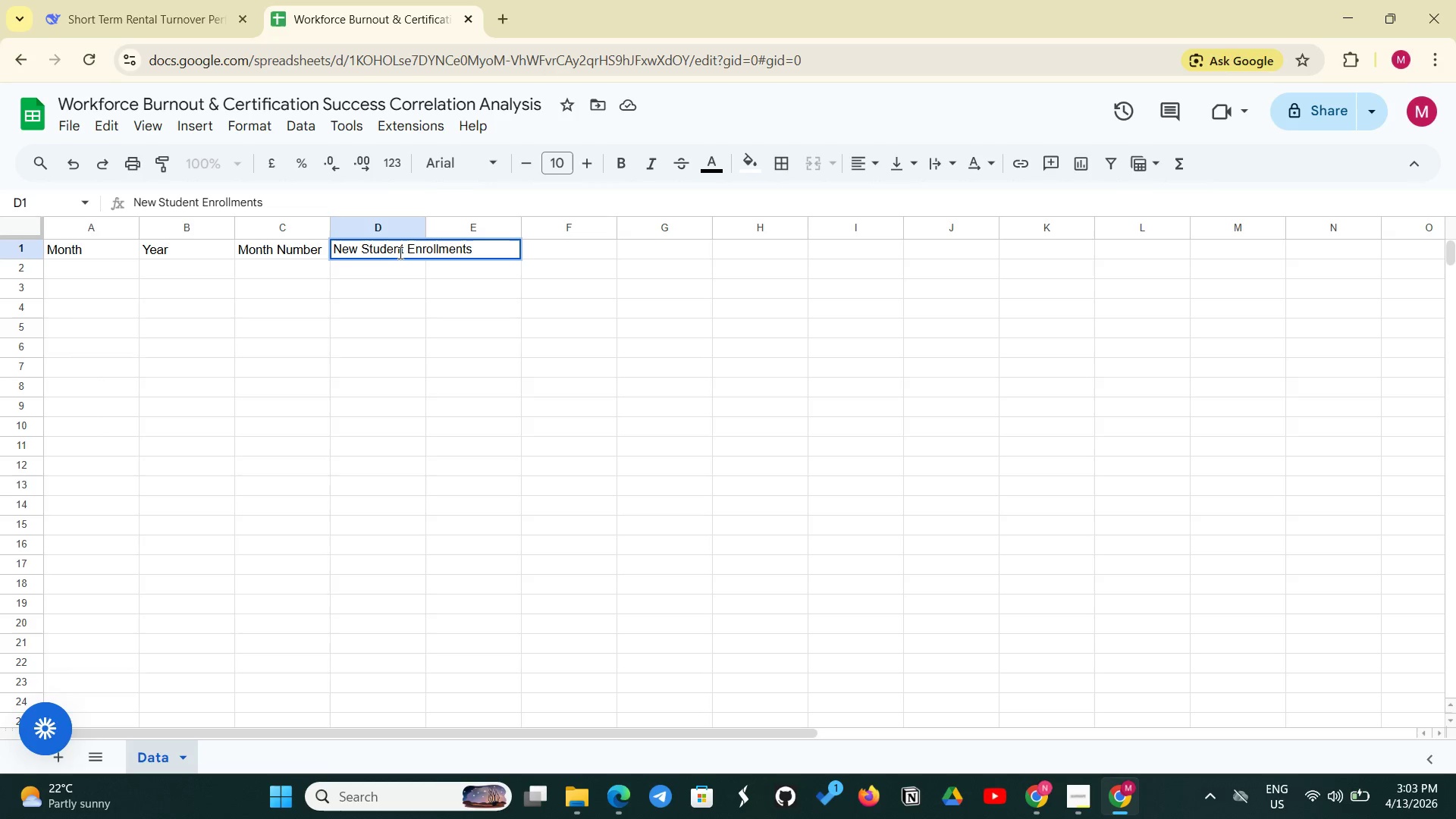 
key(Enter)
 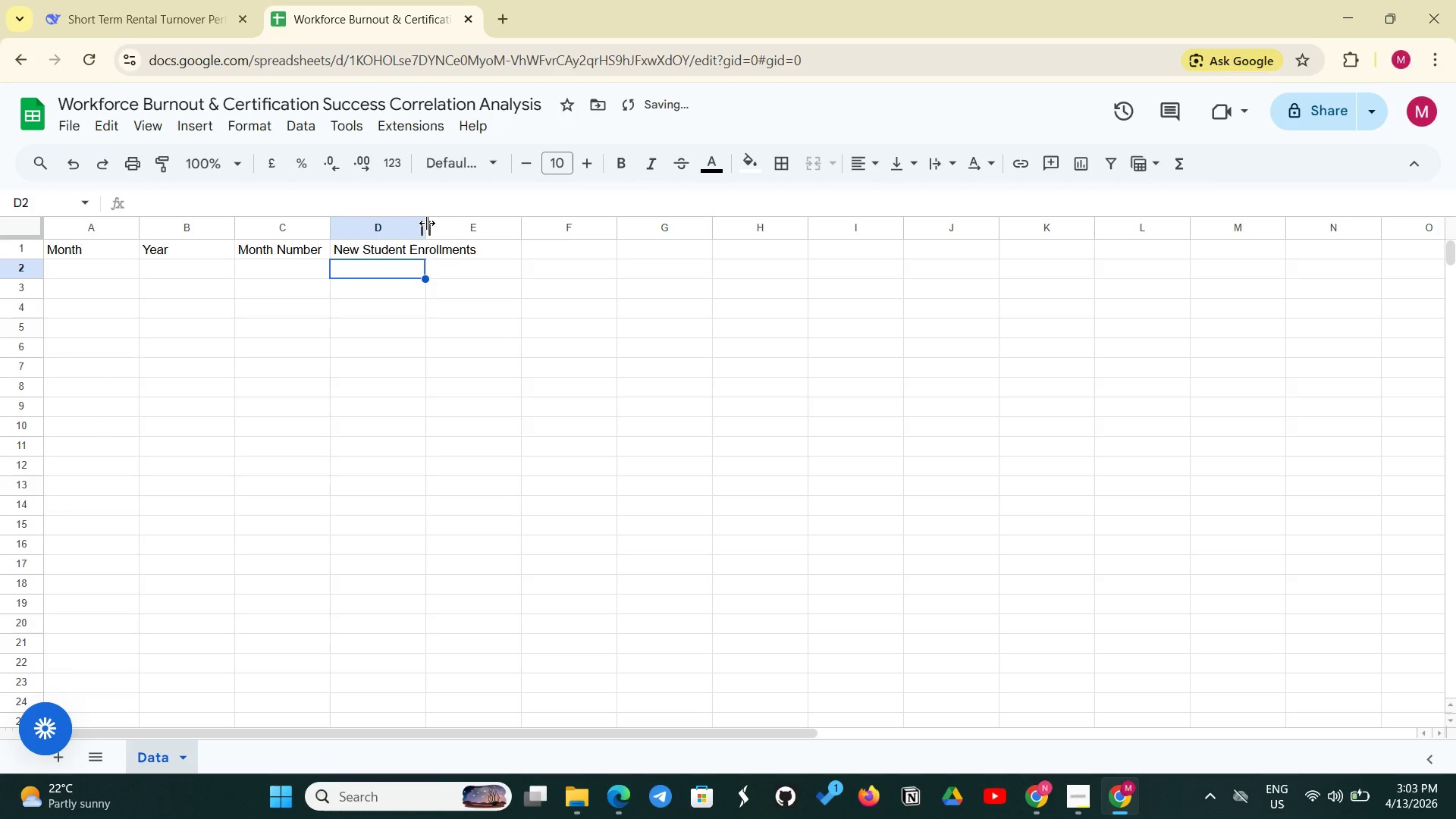 
left_click_drag(start_coordinate=[427, 223], to_coordinate=[485, 217])
 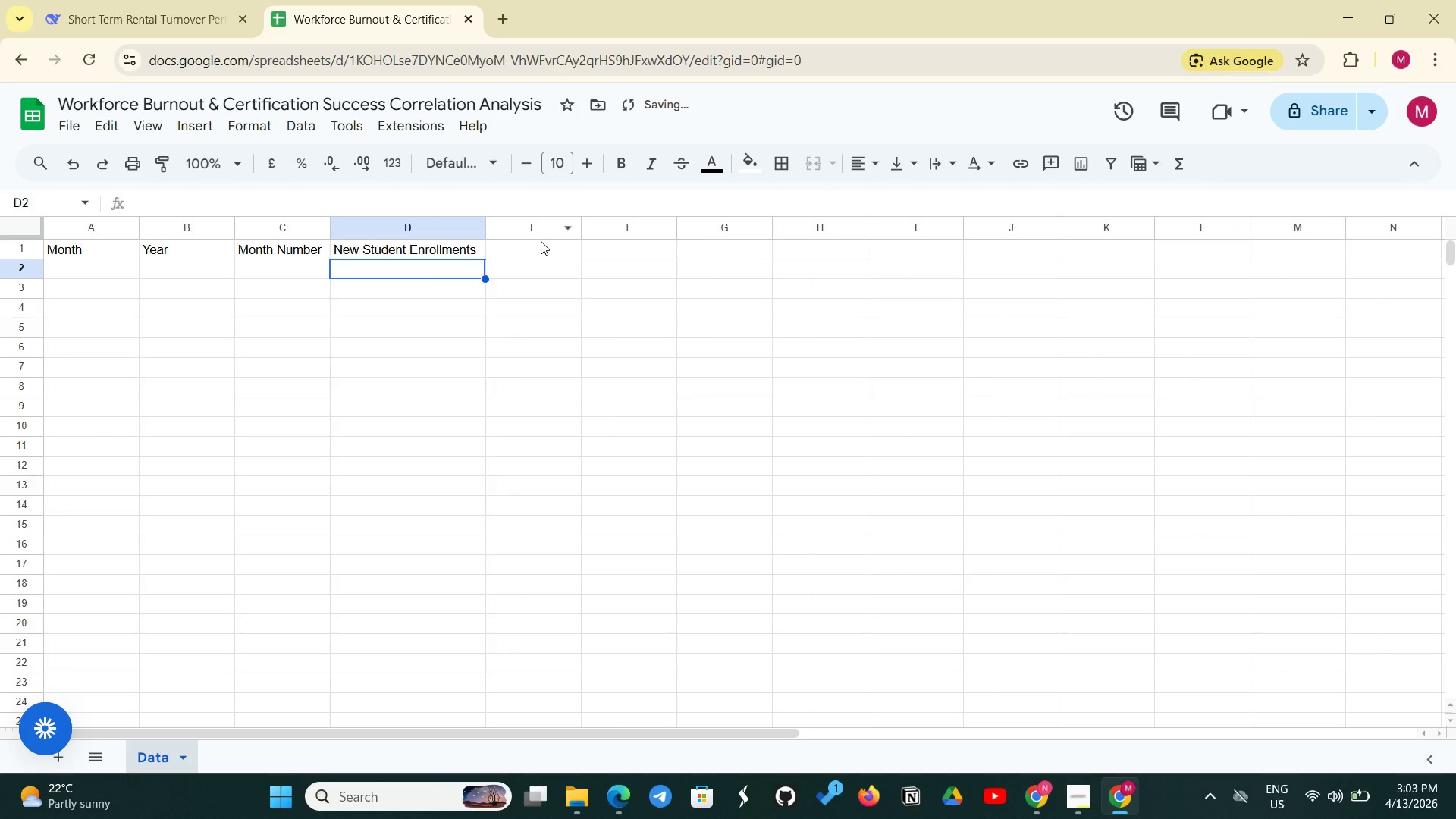 
left_click([541, 241])
 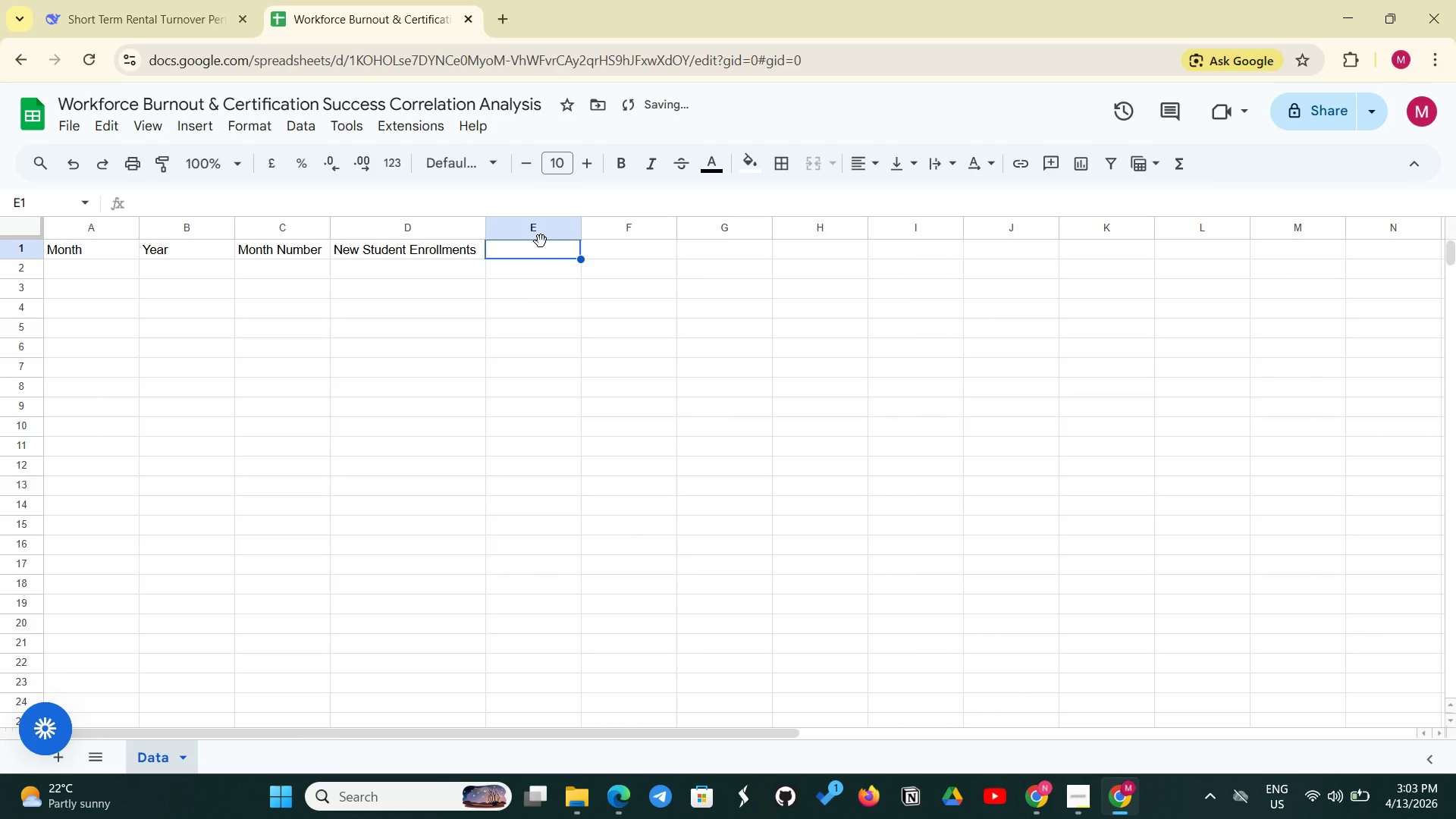 
type(Active Instructor Headcount)
 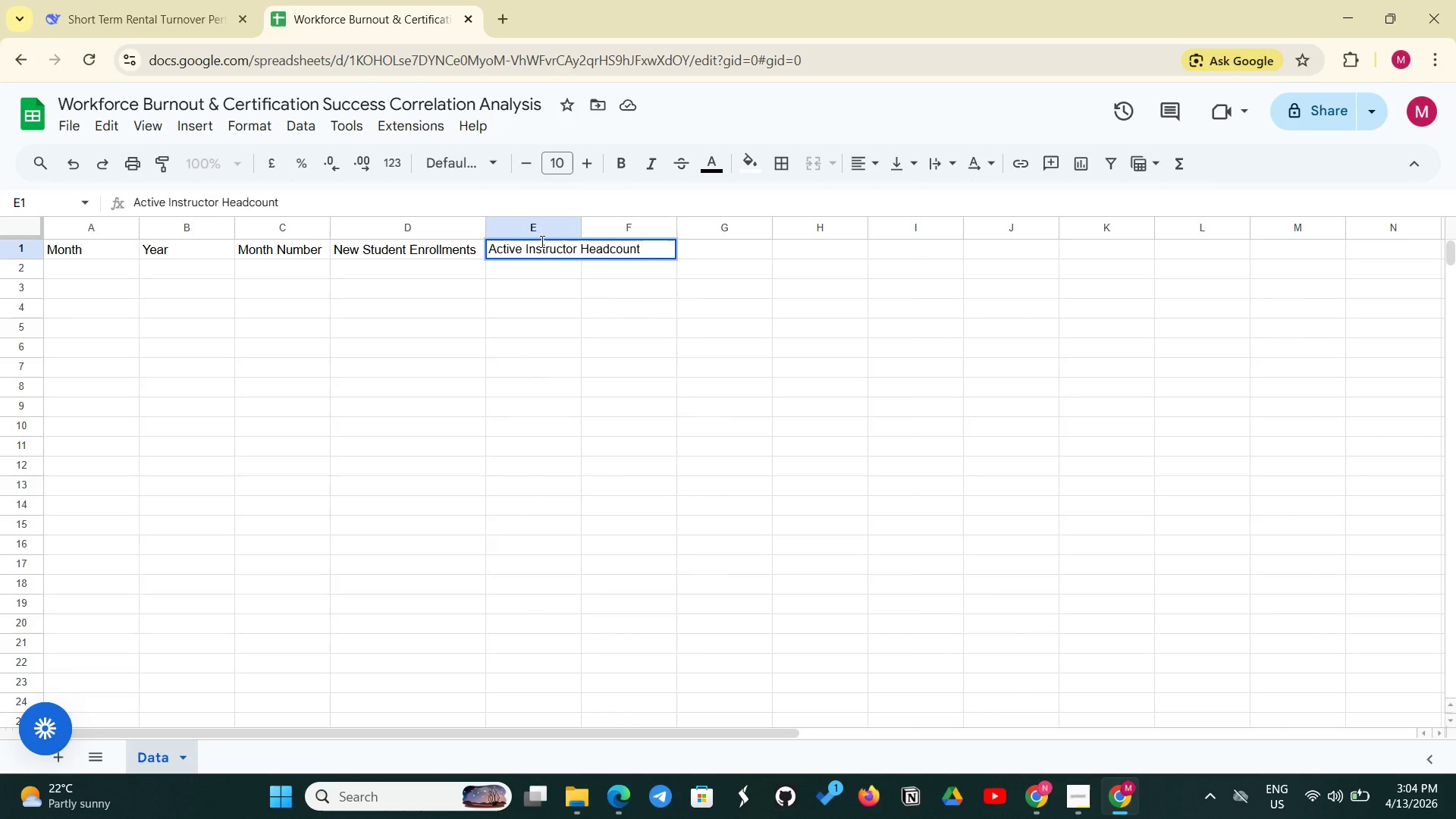 
key(Enter)
 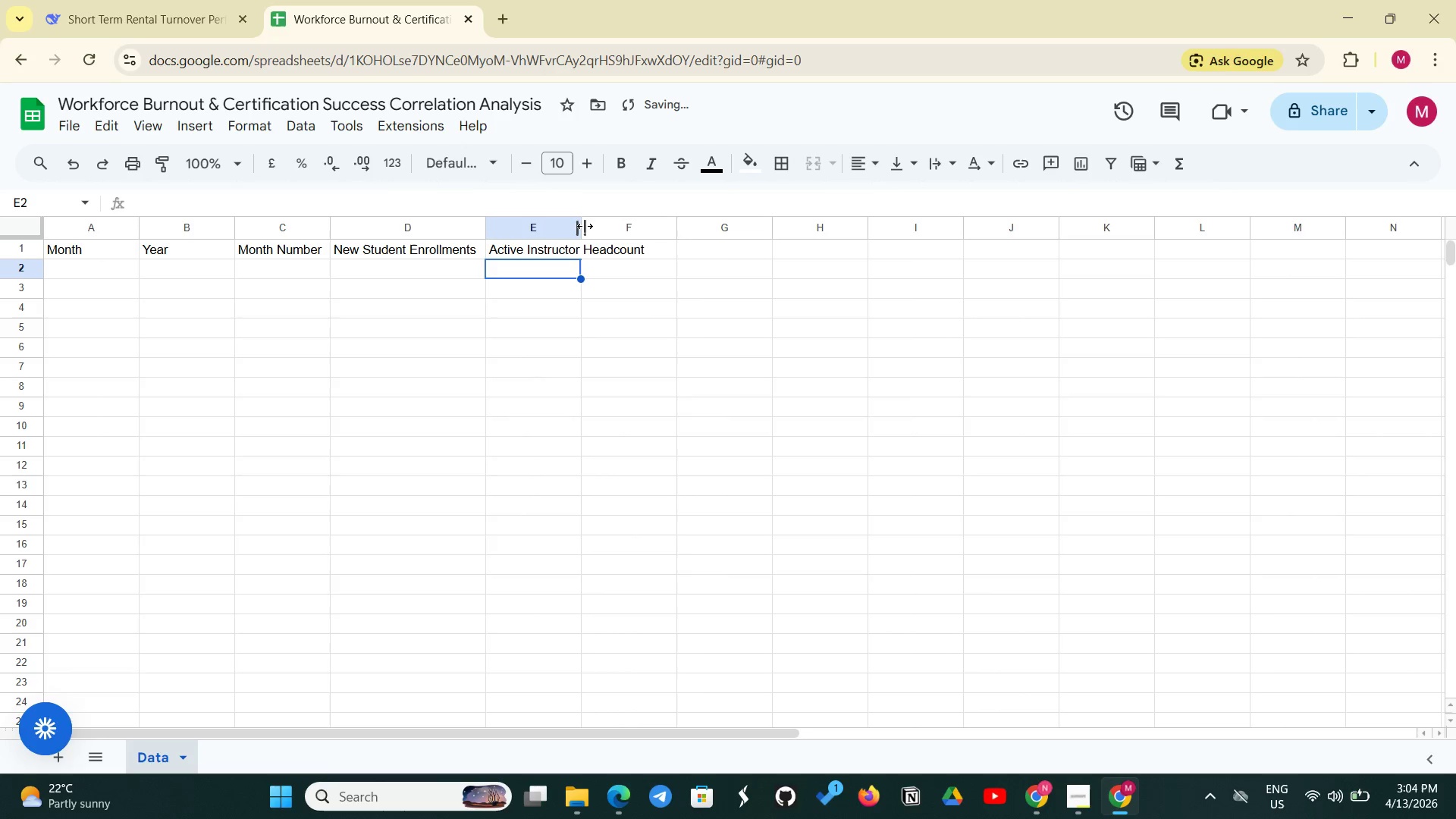 
left_click_drag(start_coordinate=[584, 226], to_coordinate=[656, 219])
 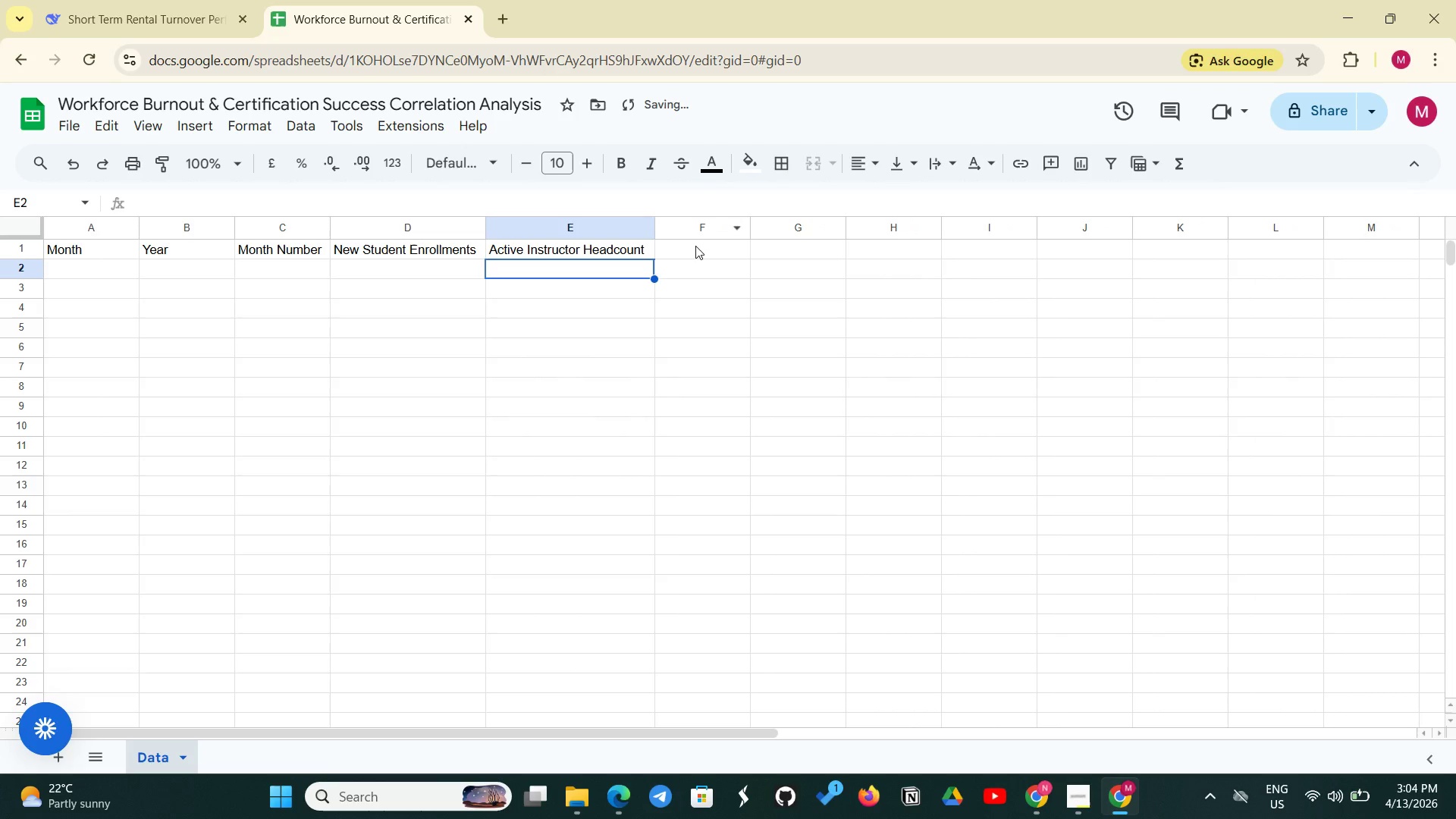 
left_click([695, 246])
 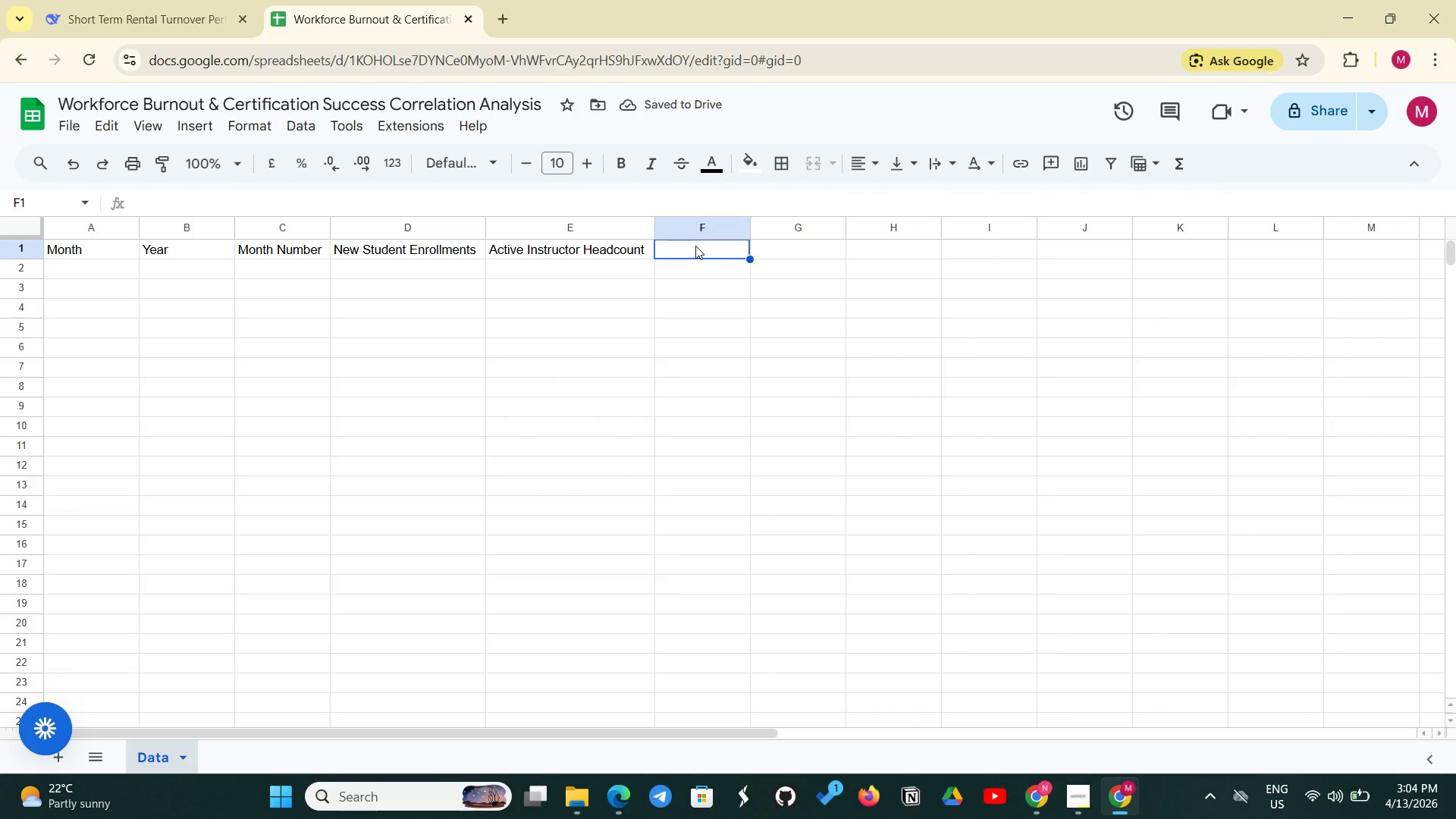 
type(Instructor Overtime Hours(Total))
 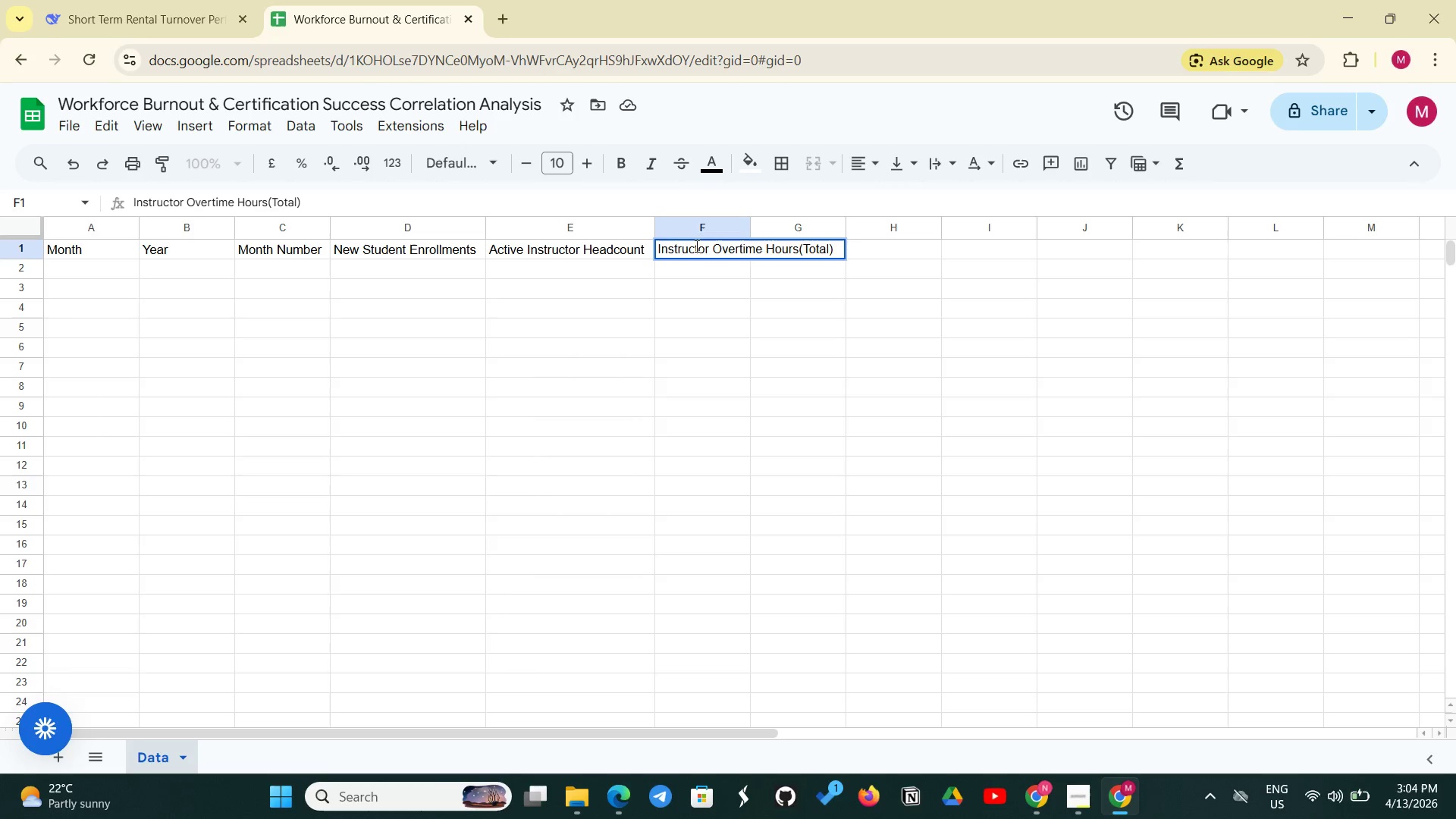 
left_click([756, 289])
 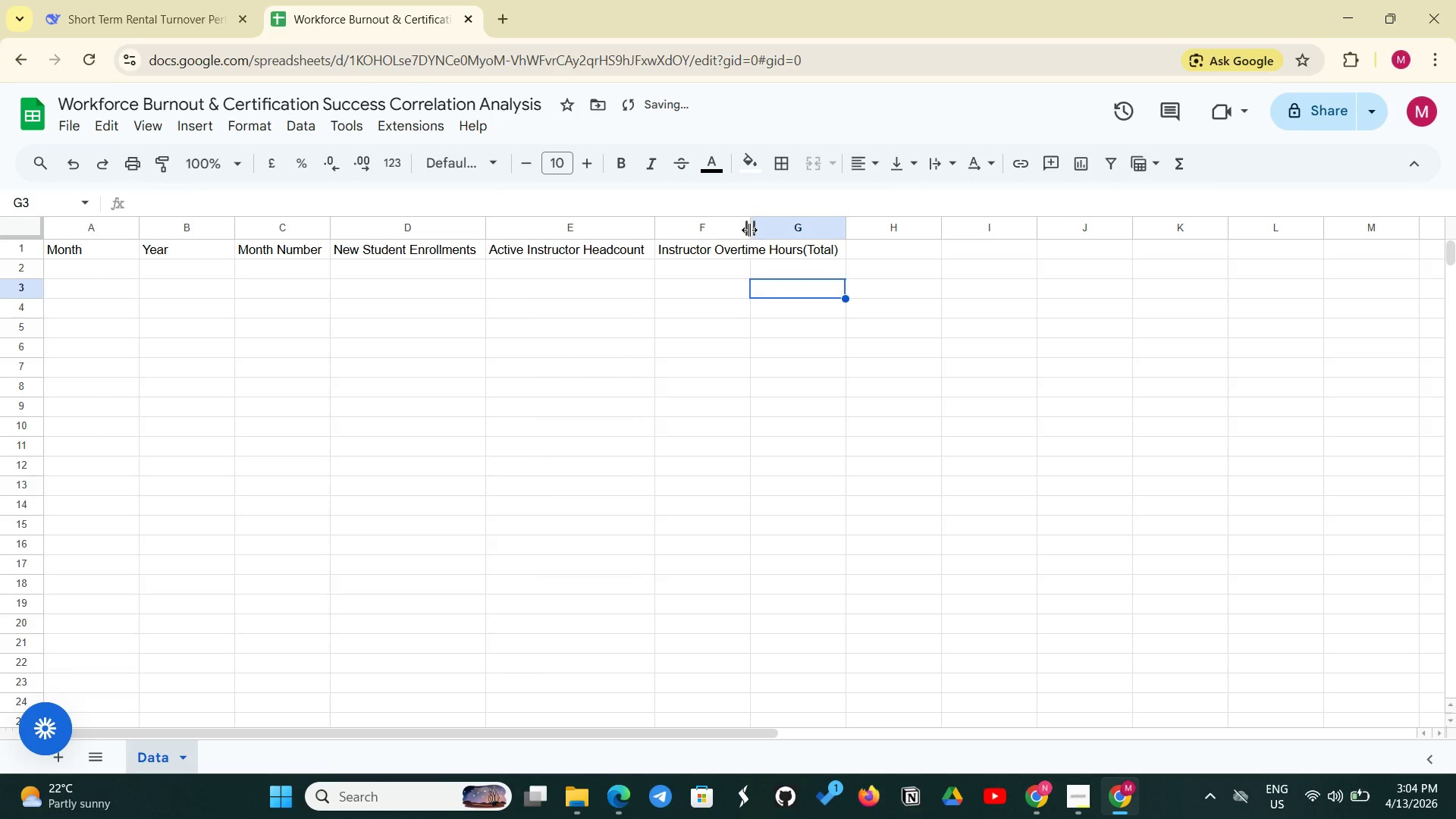 
left_click_drag(start_coordinate=[749, 230], to_coordinate=[850, 228])
 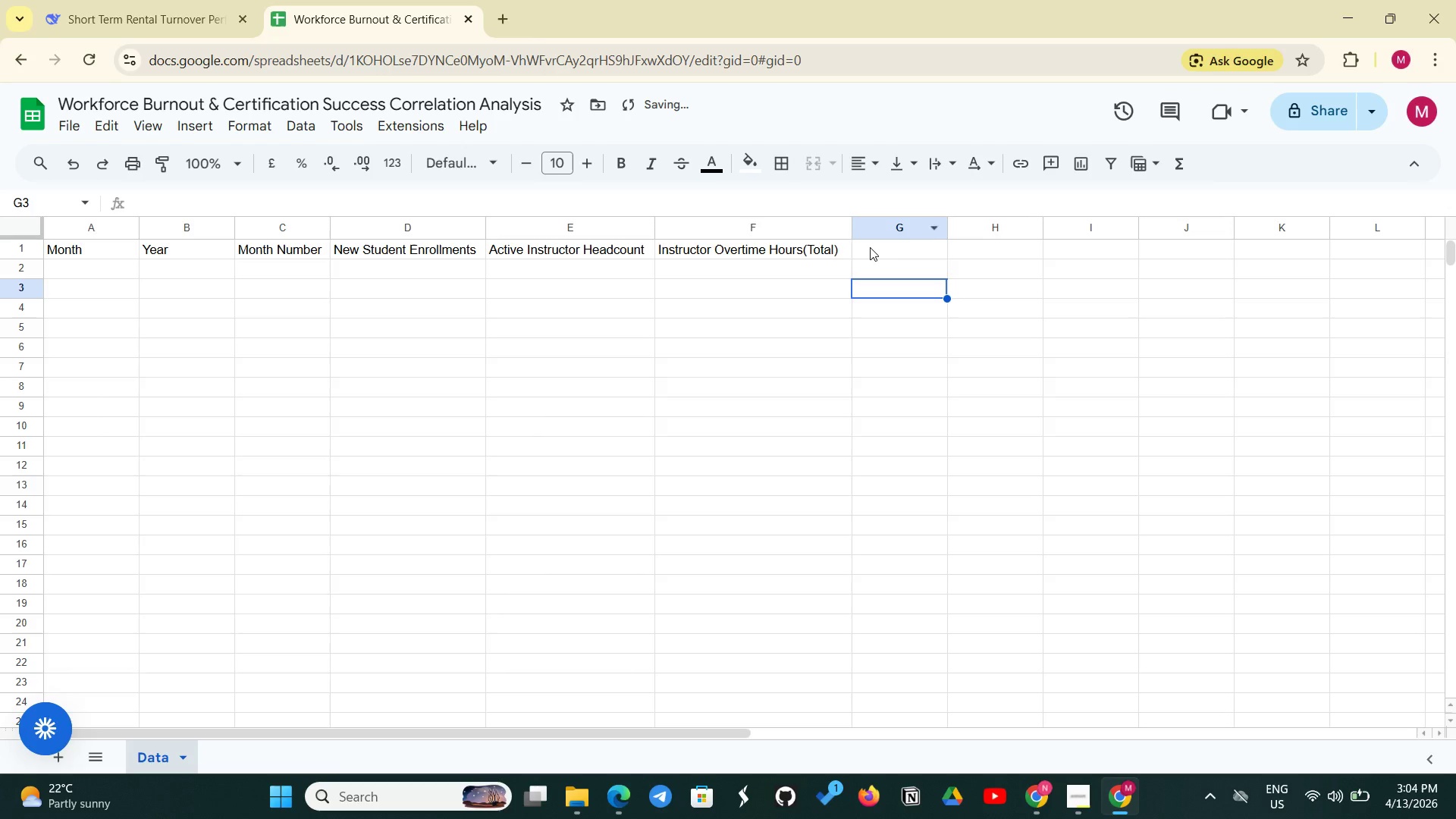 
left_click([870, 247])
 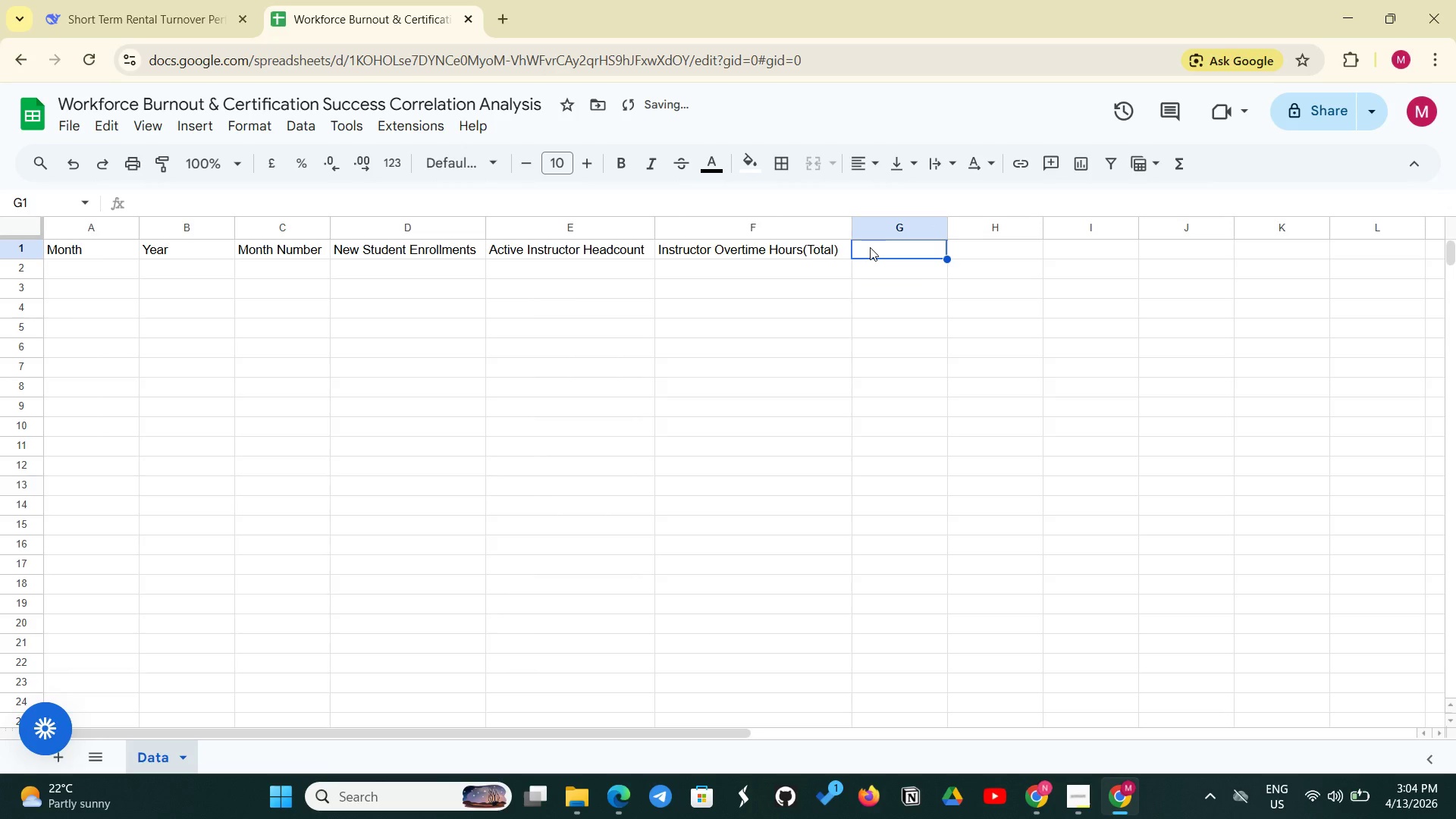 
type(Student Pass Rate)
 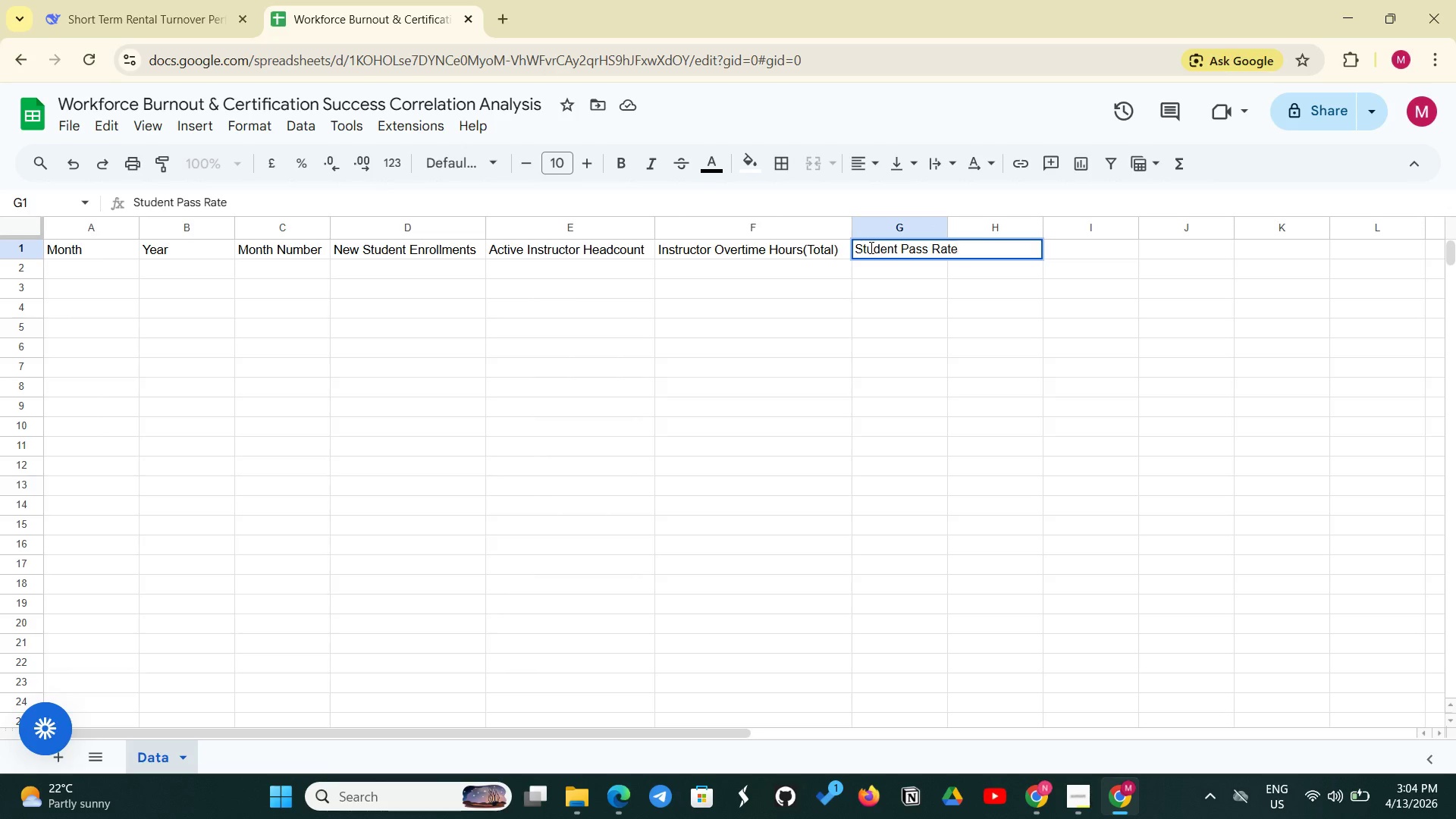 
type( (%))
 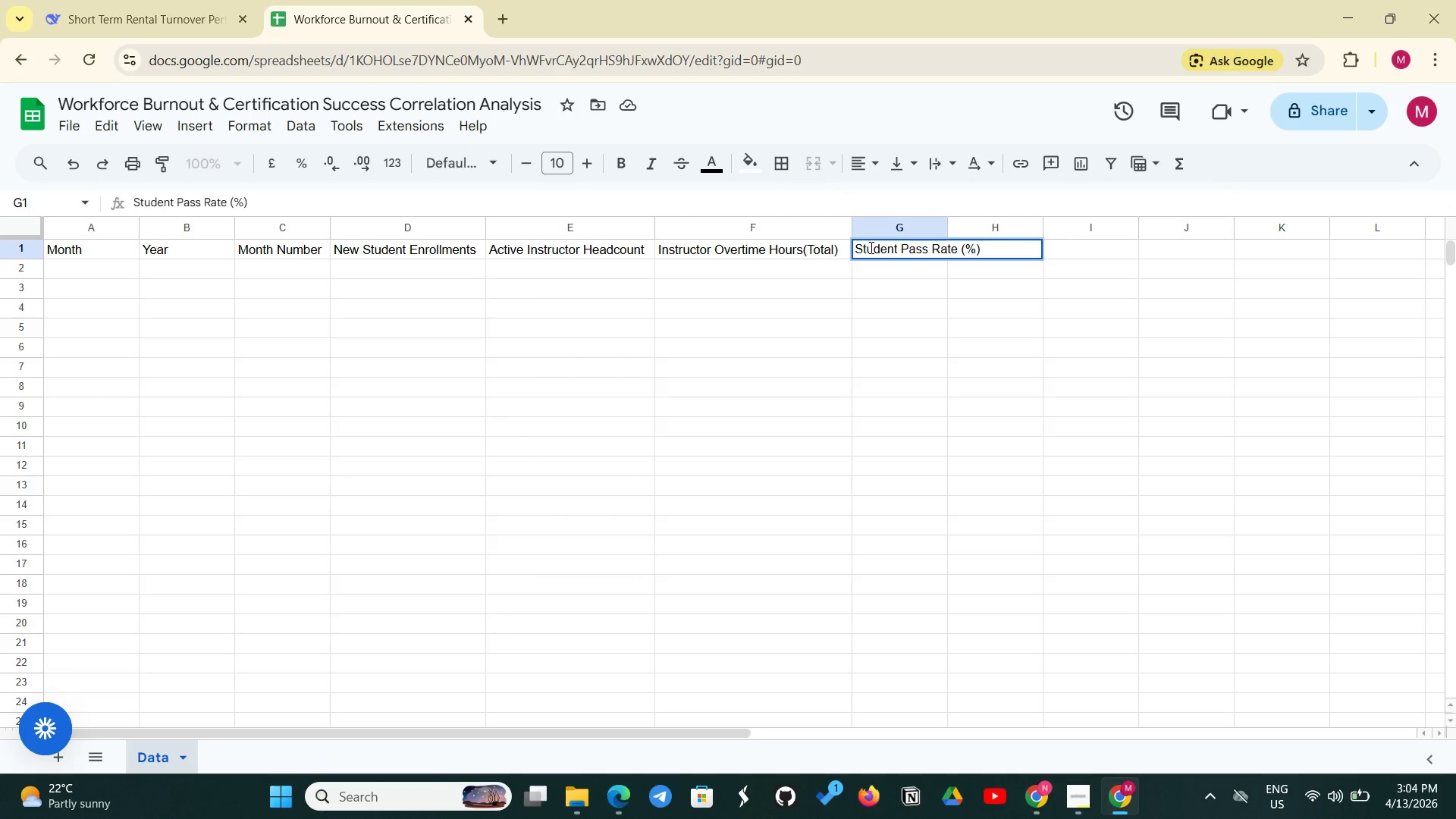 
key(Enter)
 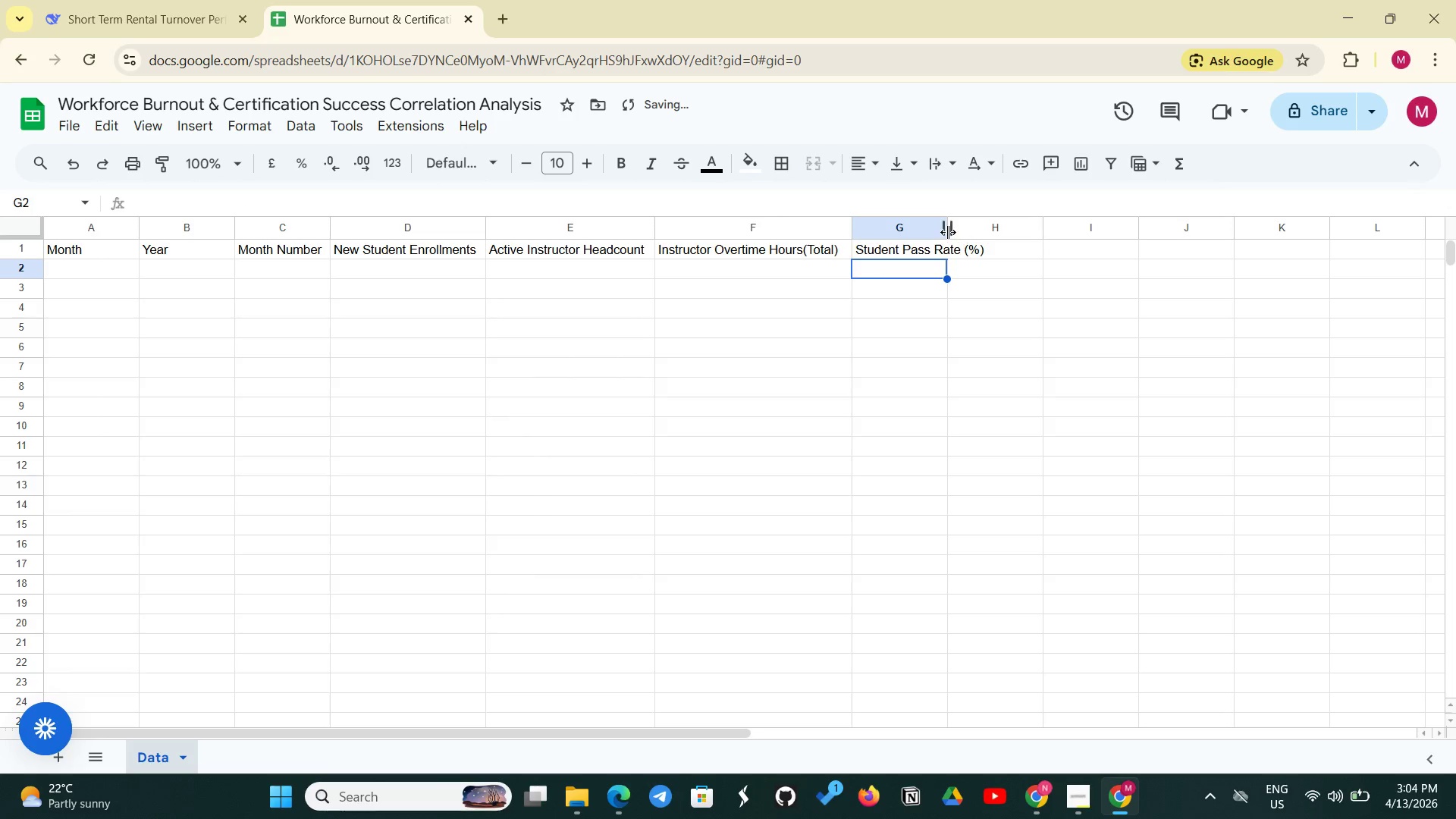 
left_click_drag(start_coordinate=[948, 232], to_coordinate=[1001, 229])
 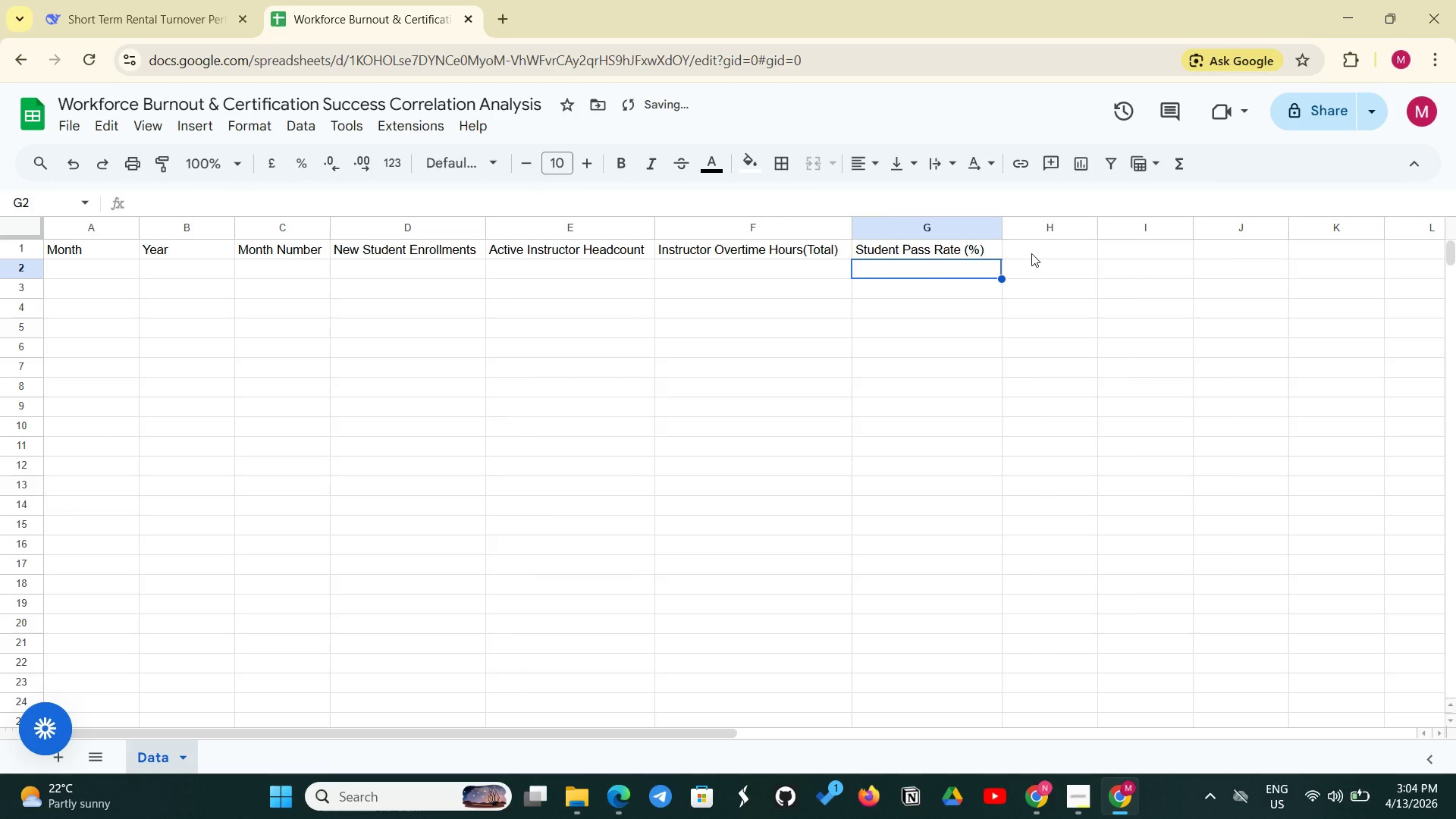 
left_click([1032, 253])
 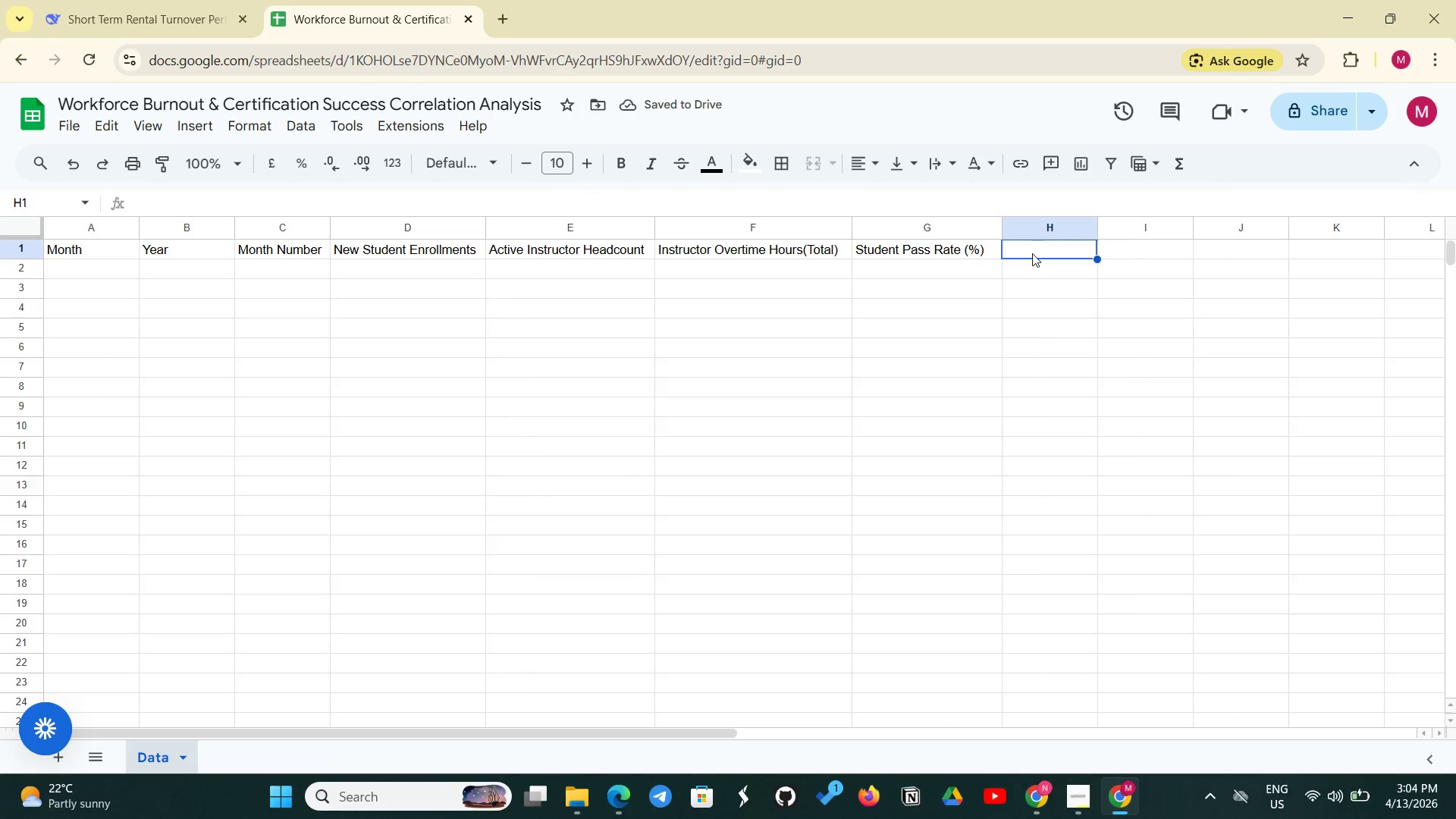 
type(Student)
 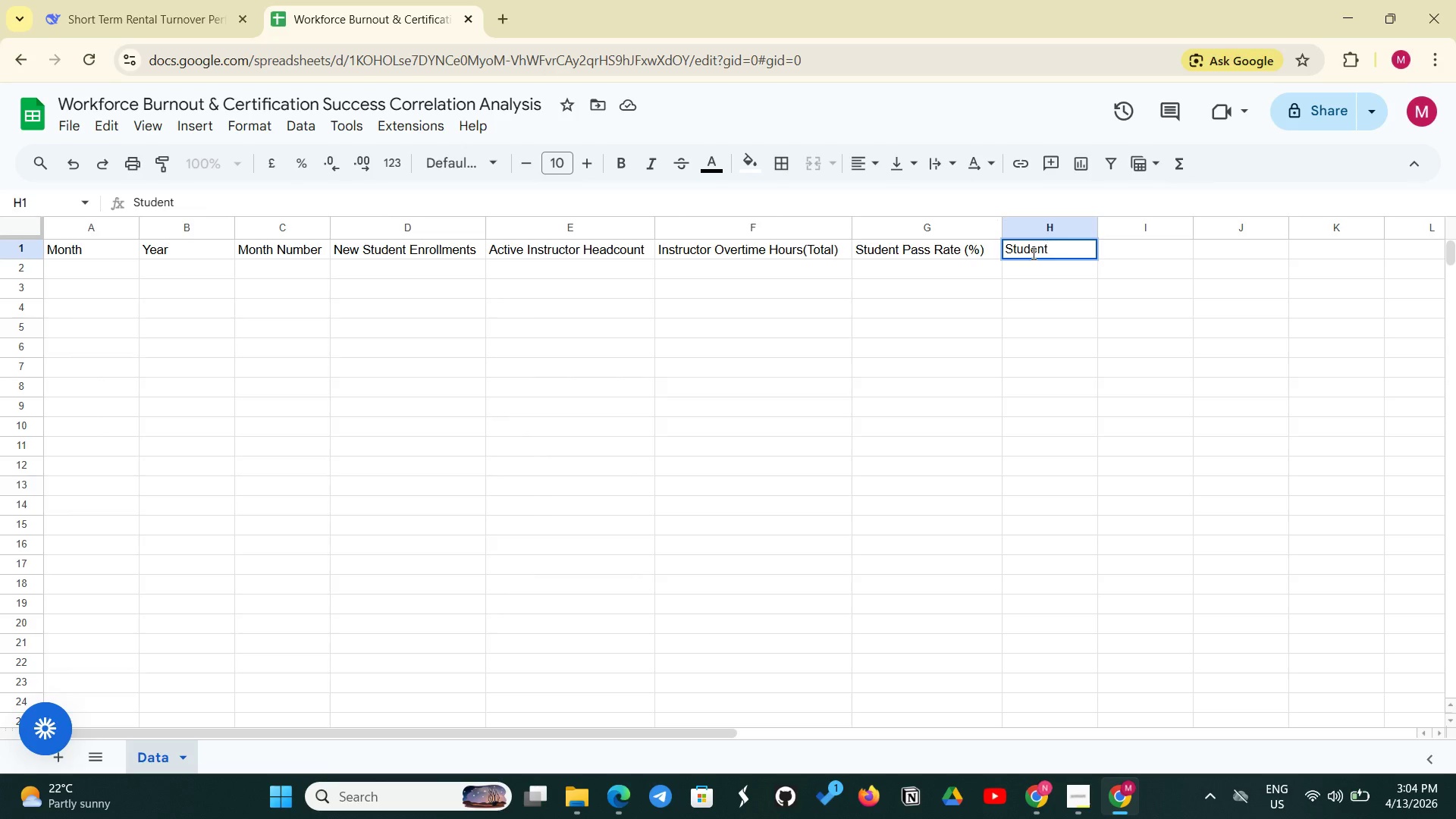 
type(-to-Instructor Ratio)
 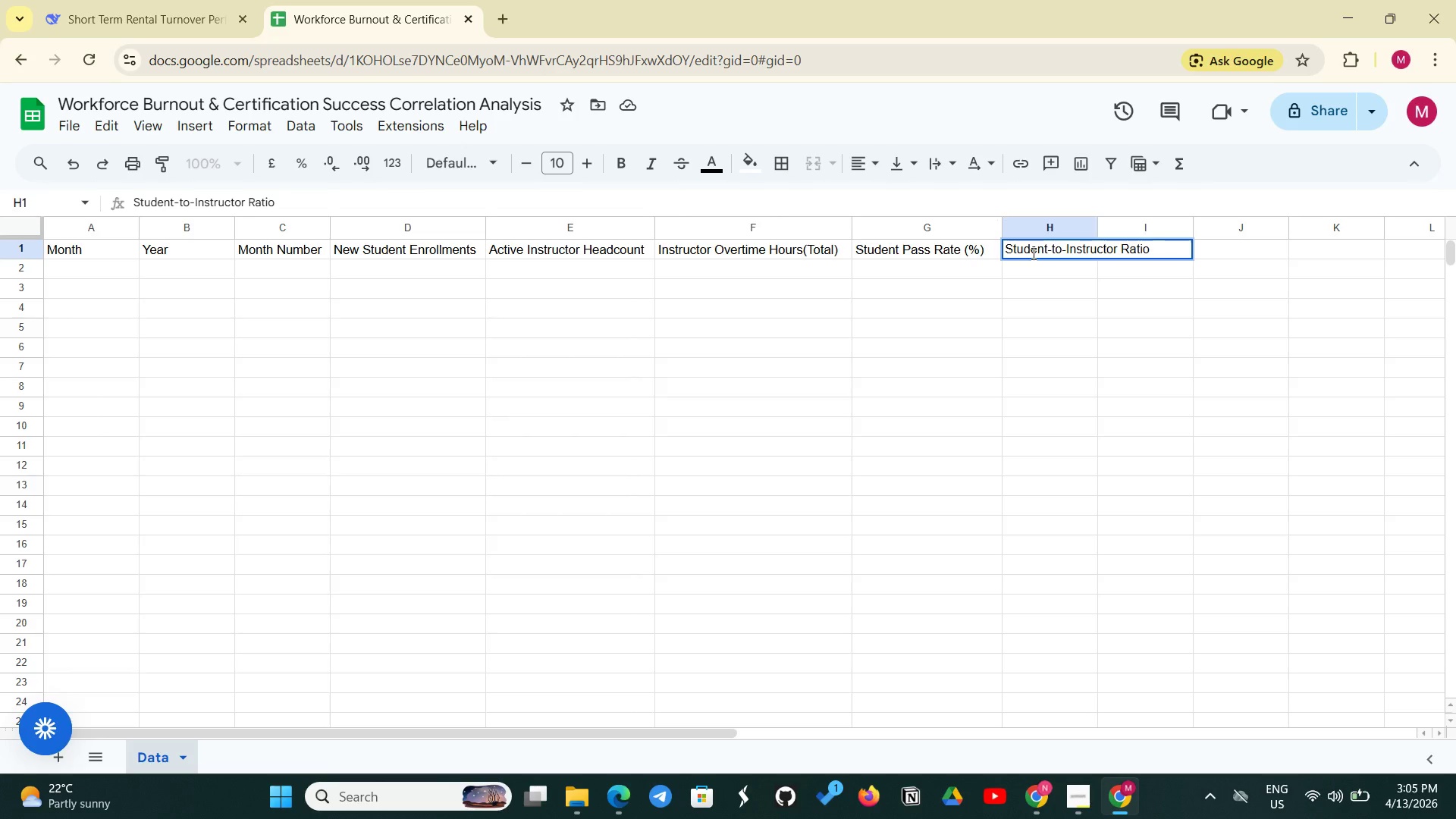 
key(Enter)
 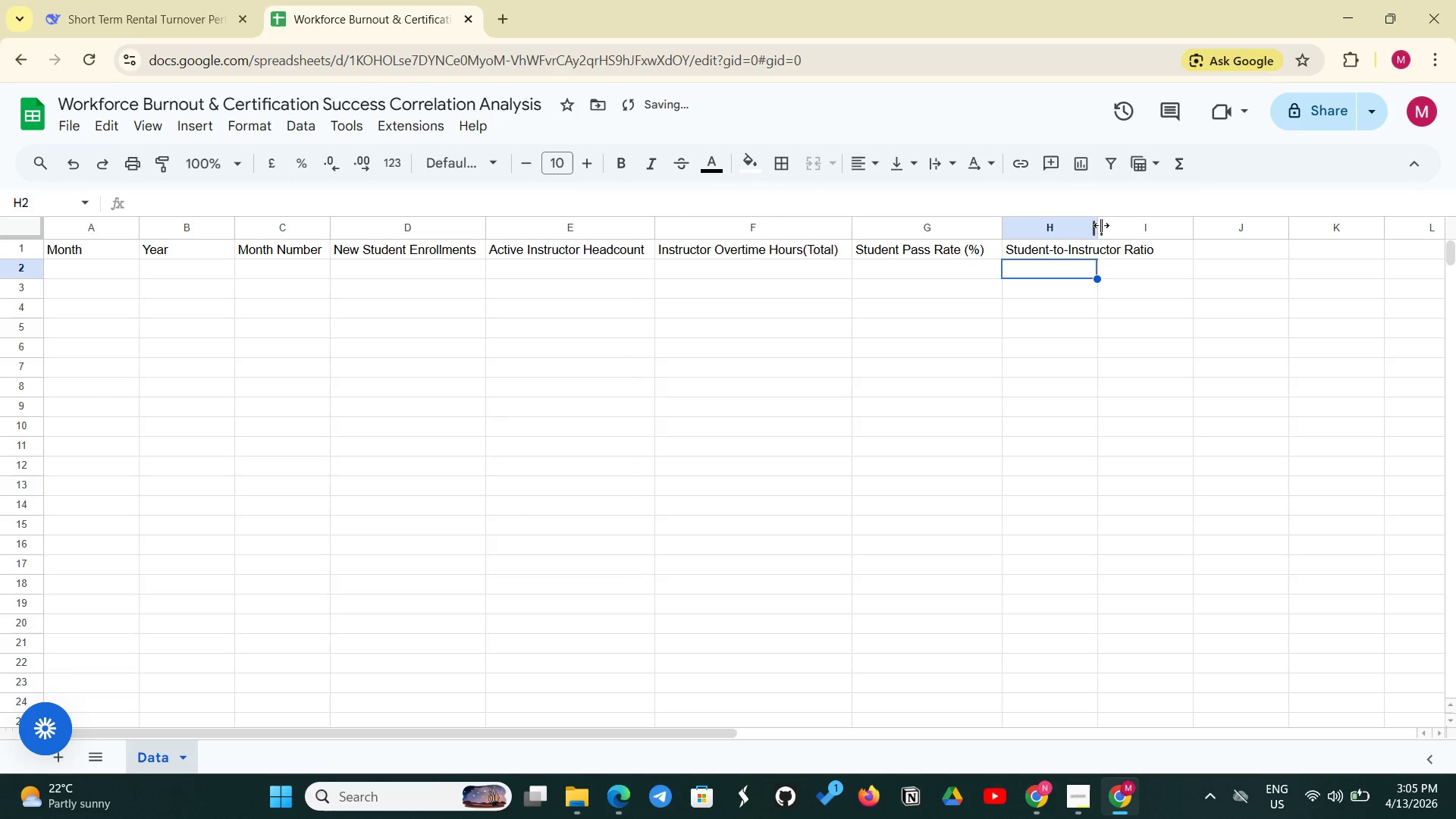 
left_click_drag(start_coordinate=[1097, 227], to_coordinate=[1163, 226])
 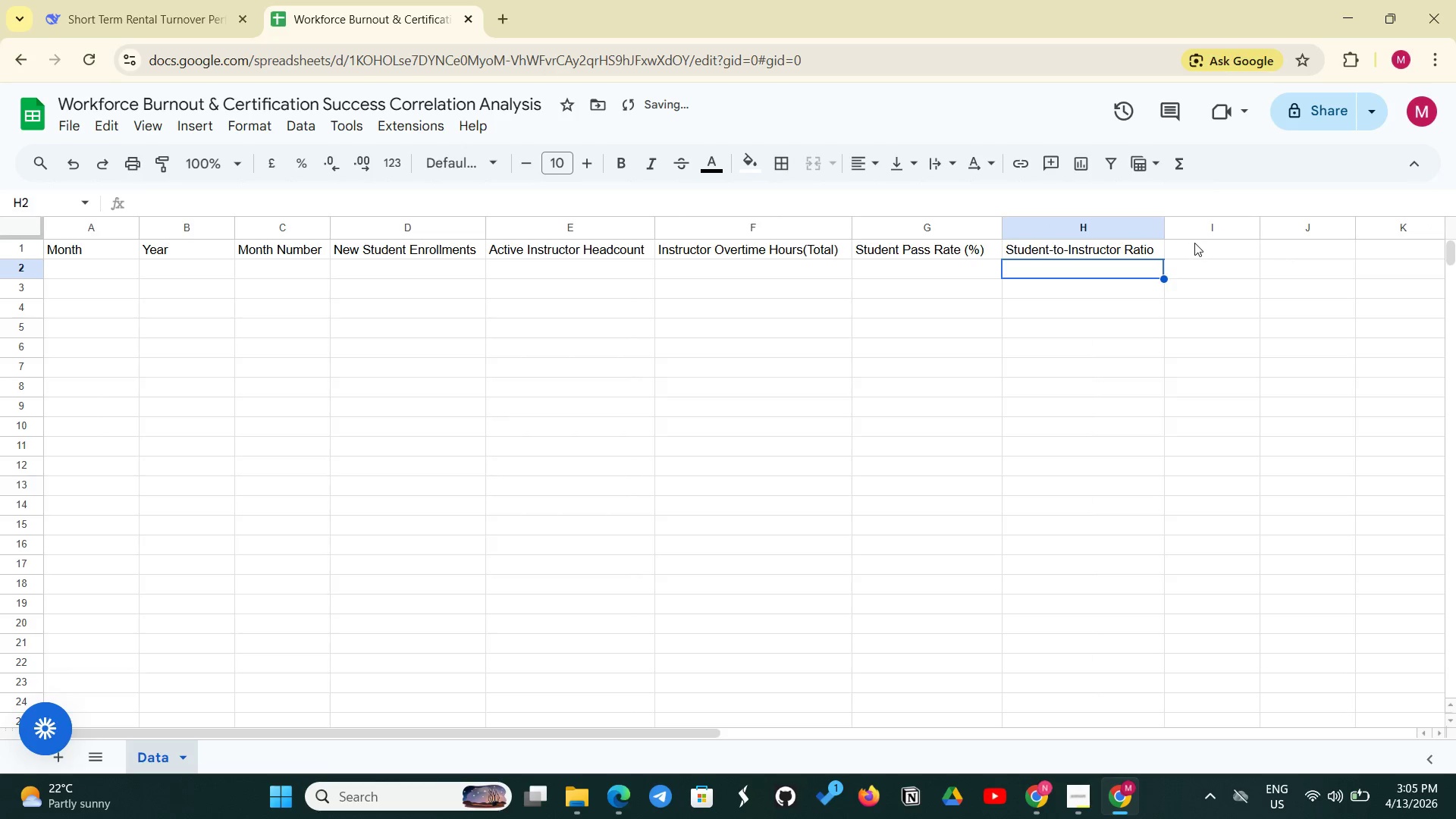 
left_click([1194, 243])
 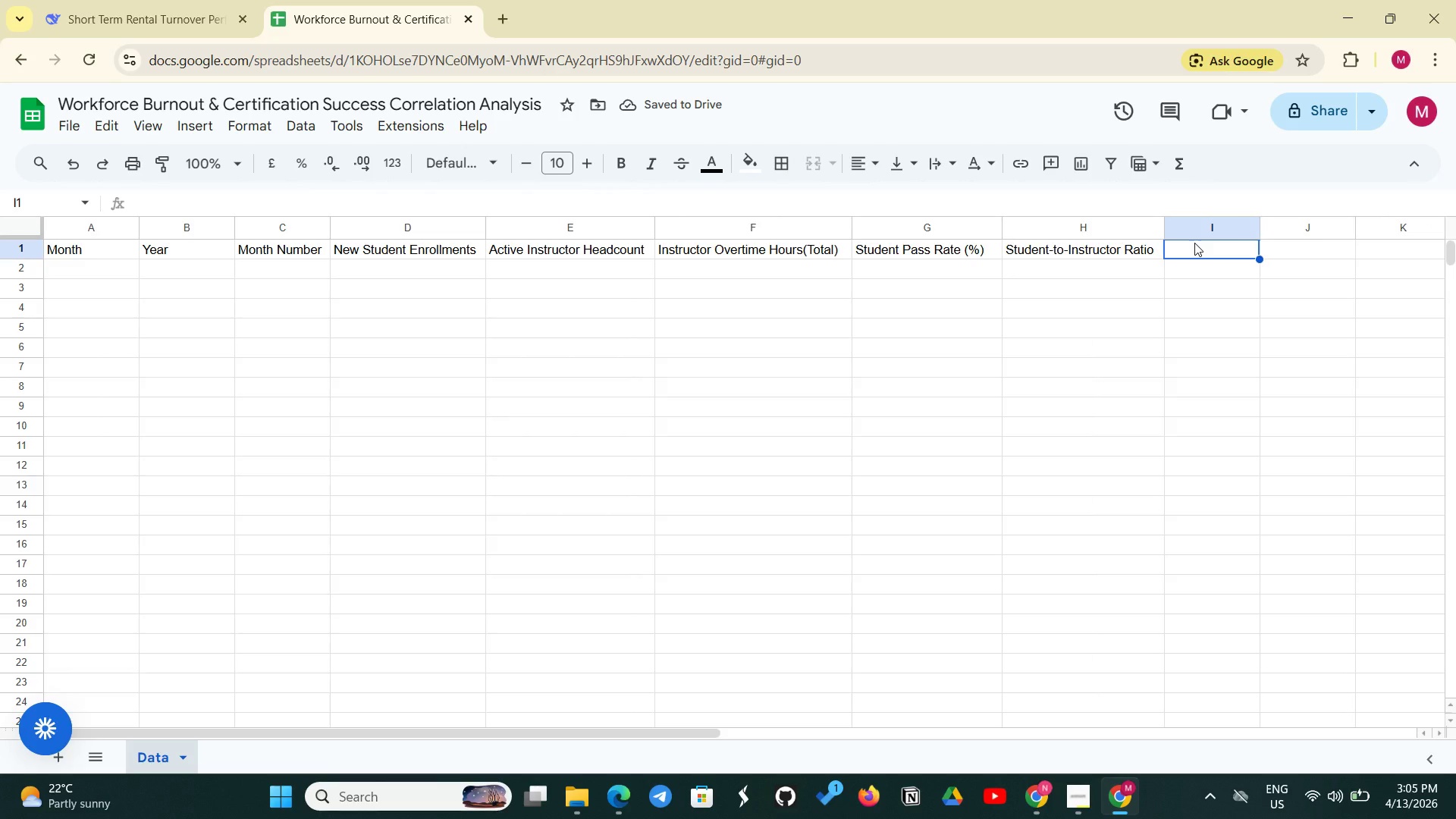 
type(Overtime Intensity (OT per Instructor))
 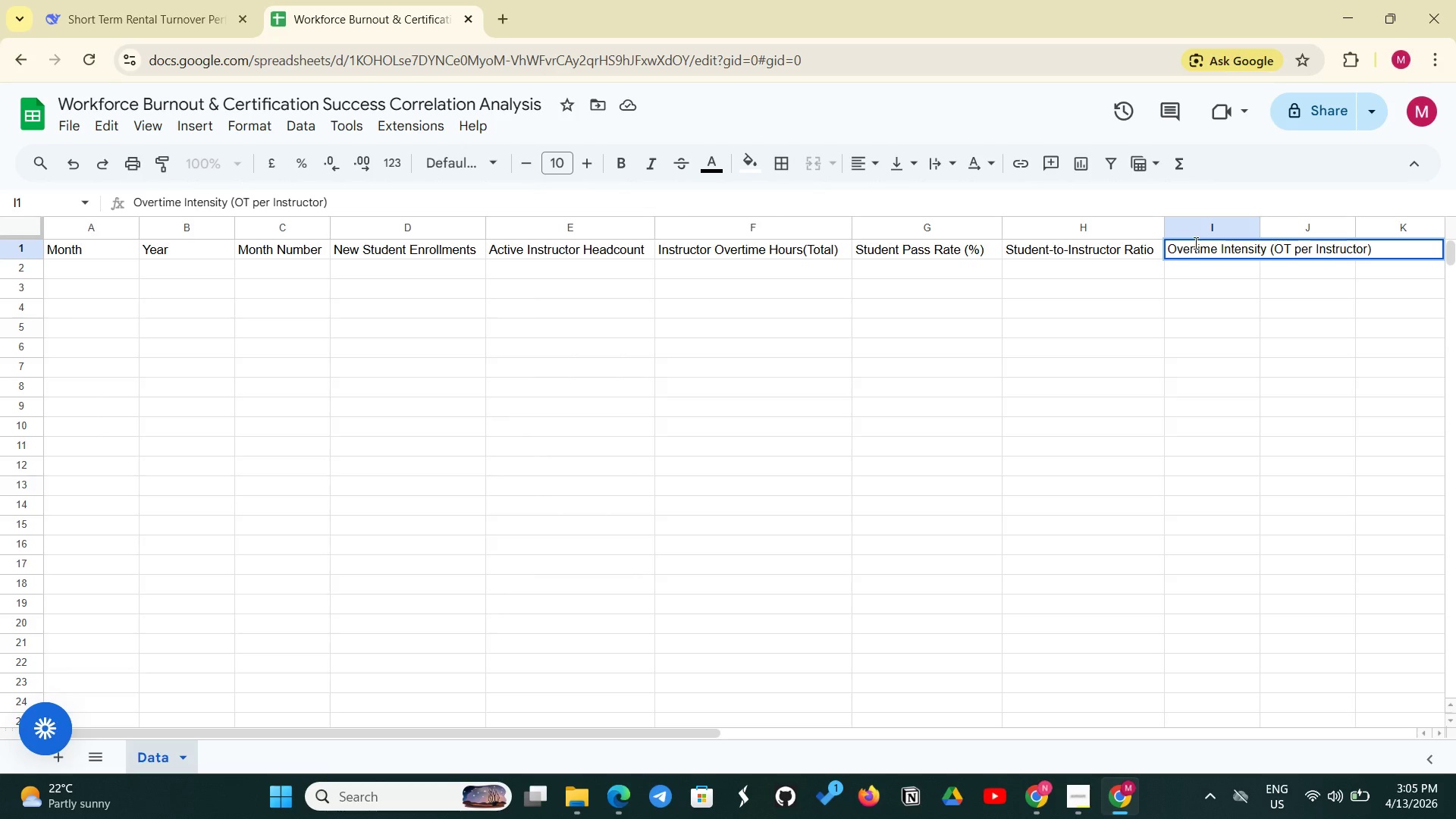 
key(Enter)
 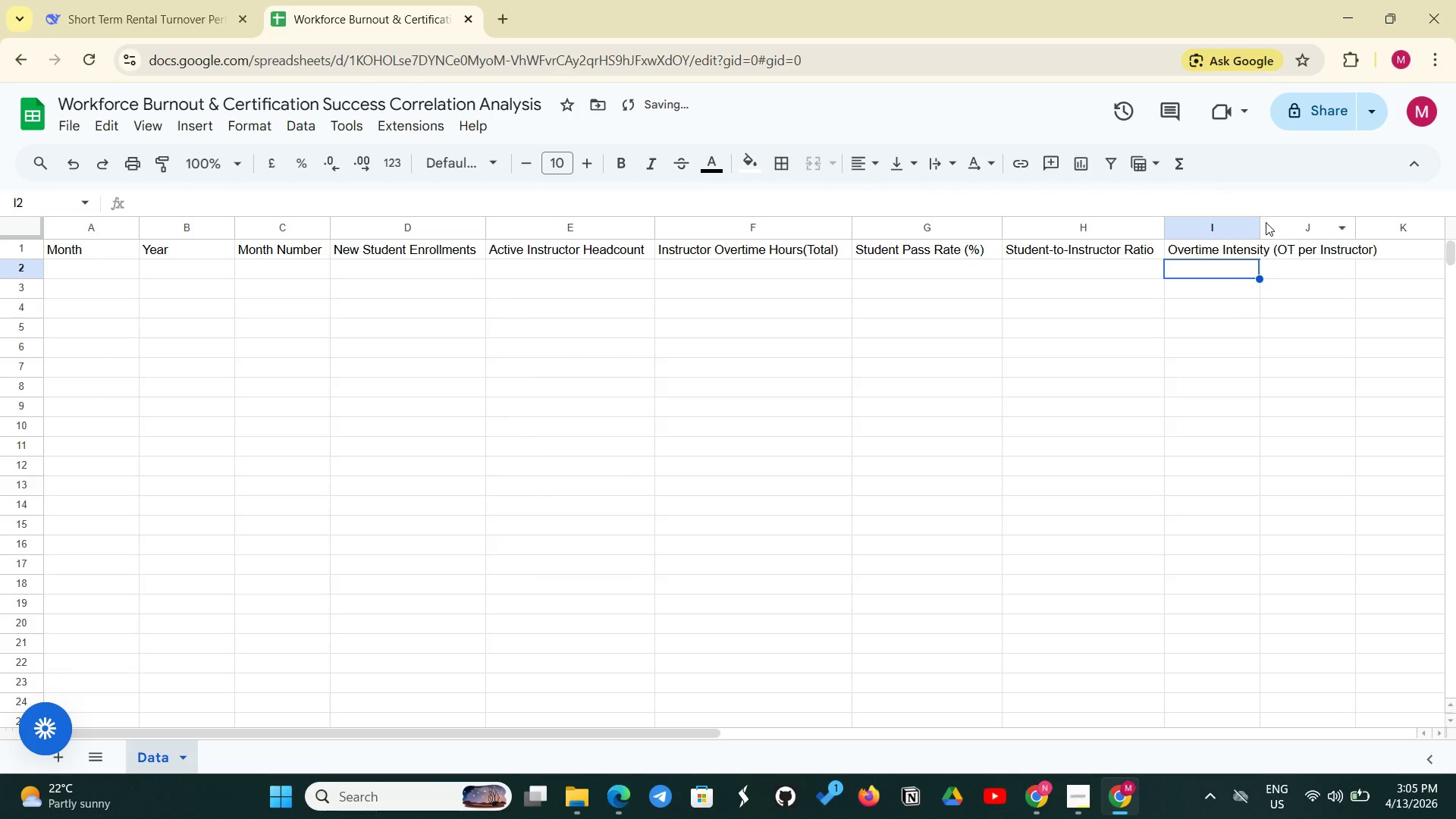 
left_click_drag(start_coordinate=[1258, 229], to_coordinate=[1385, 206])
 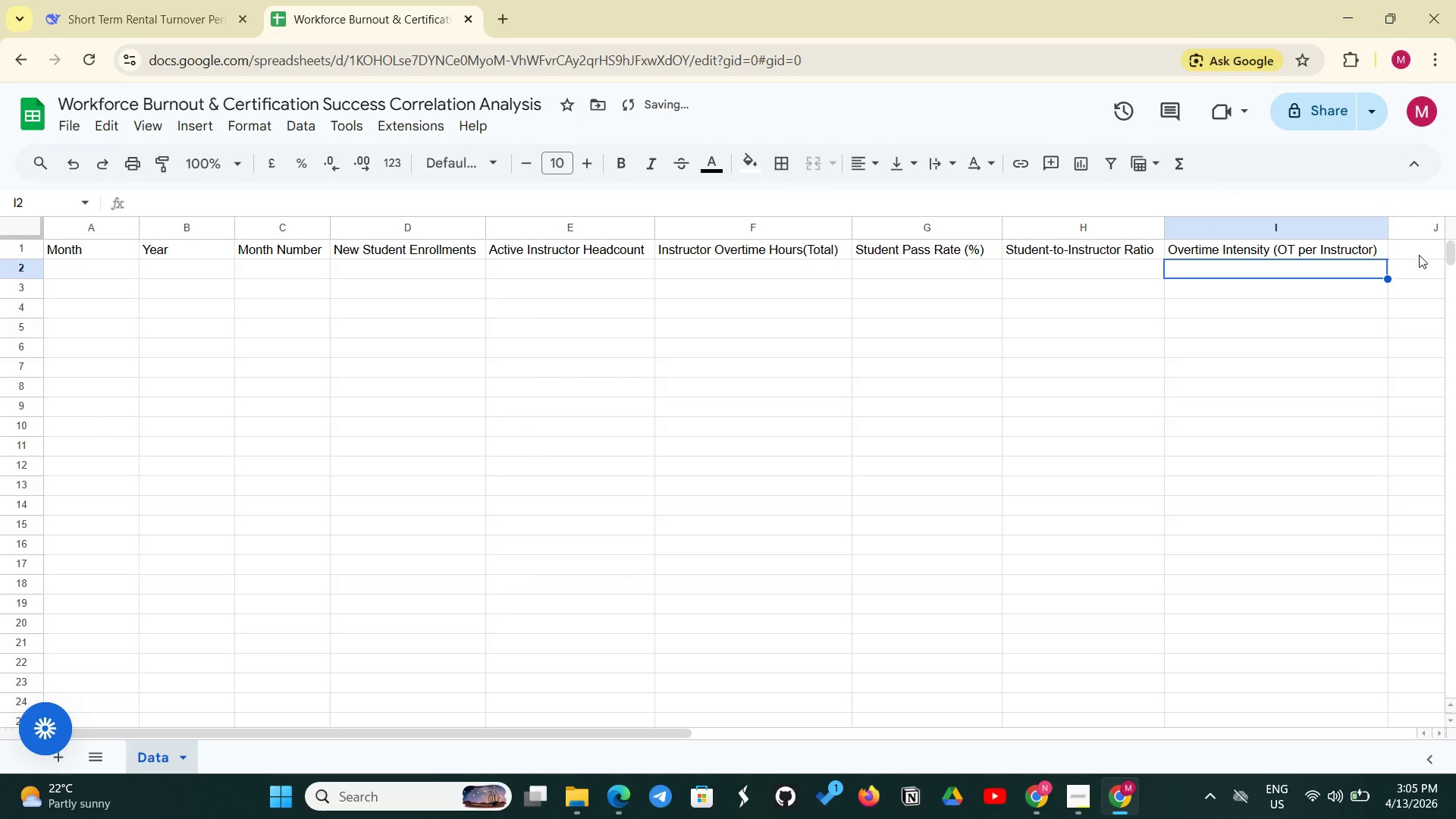 
left_click([1419, 255])
 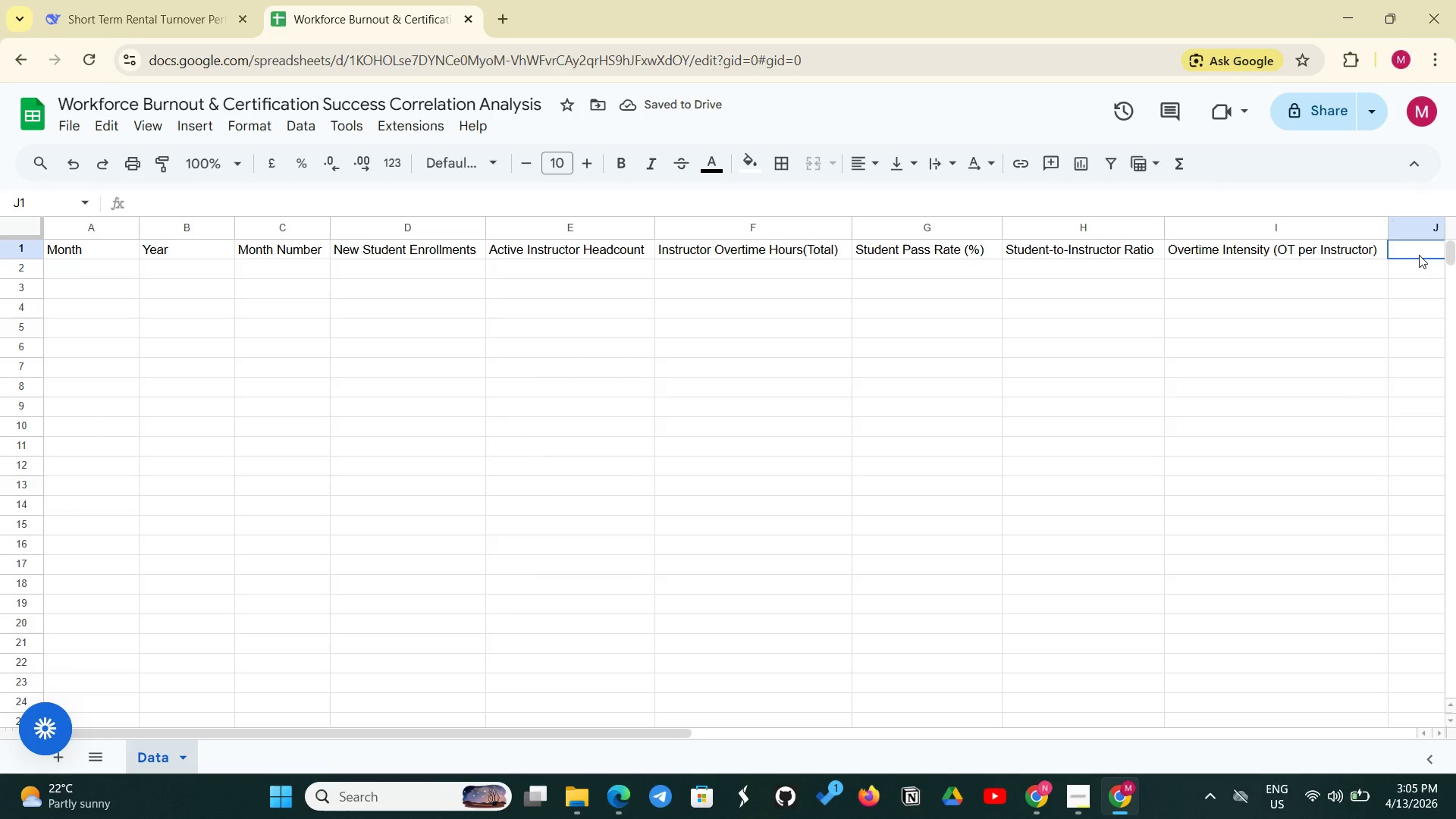 
type(Pass Rate Drop Alert)
 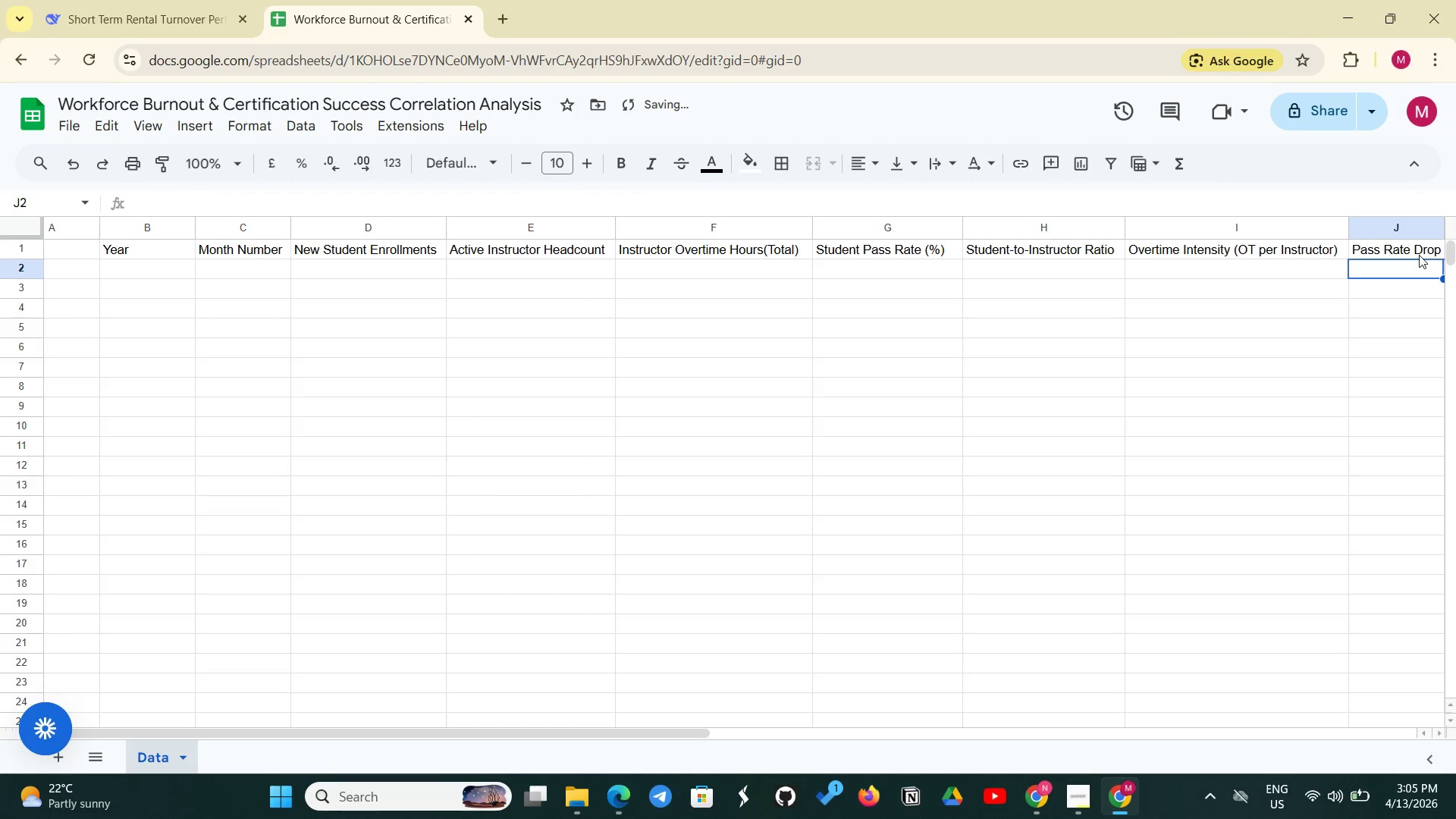 
 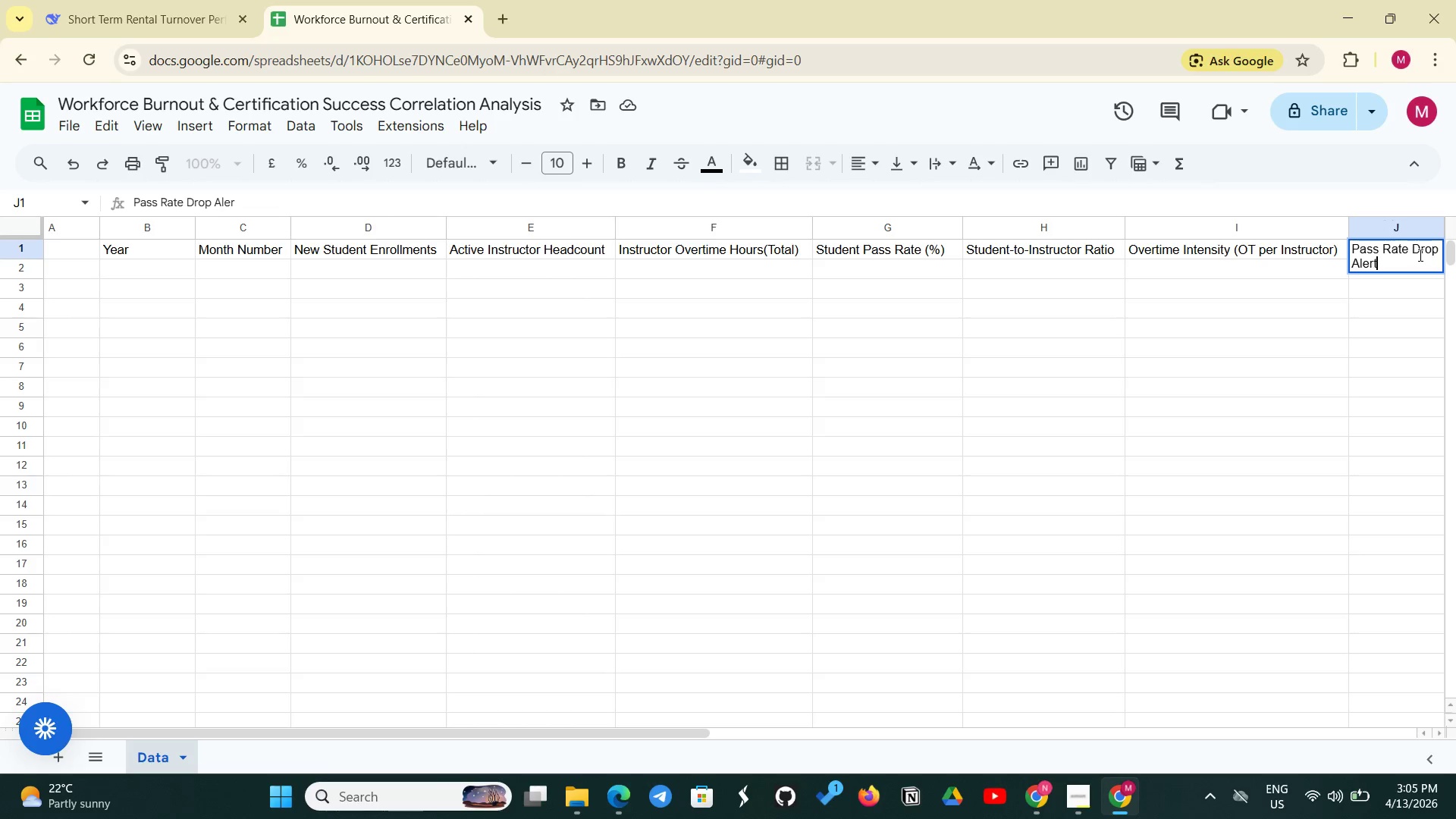 
key(Enter)
 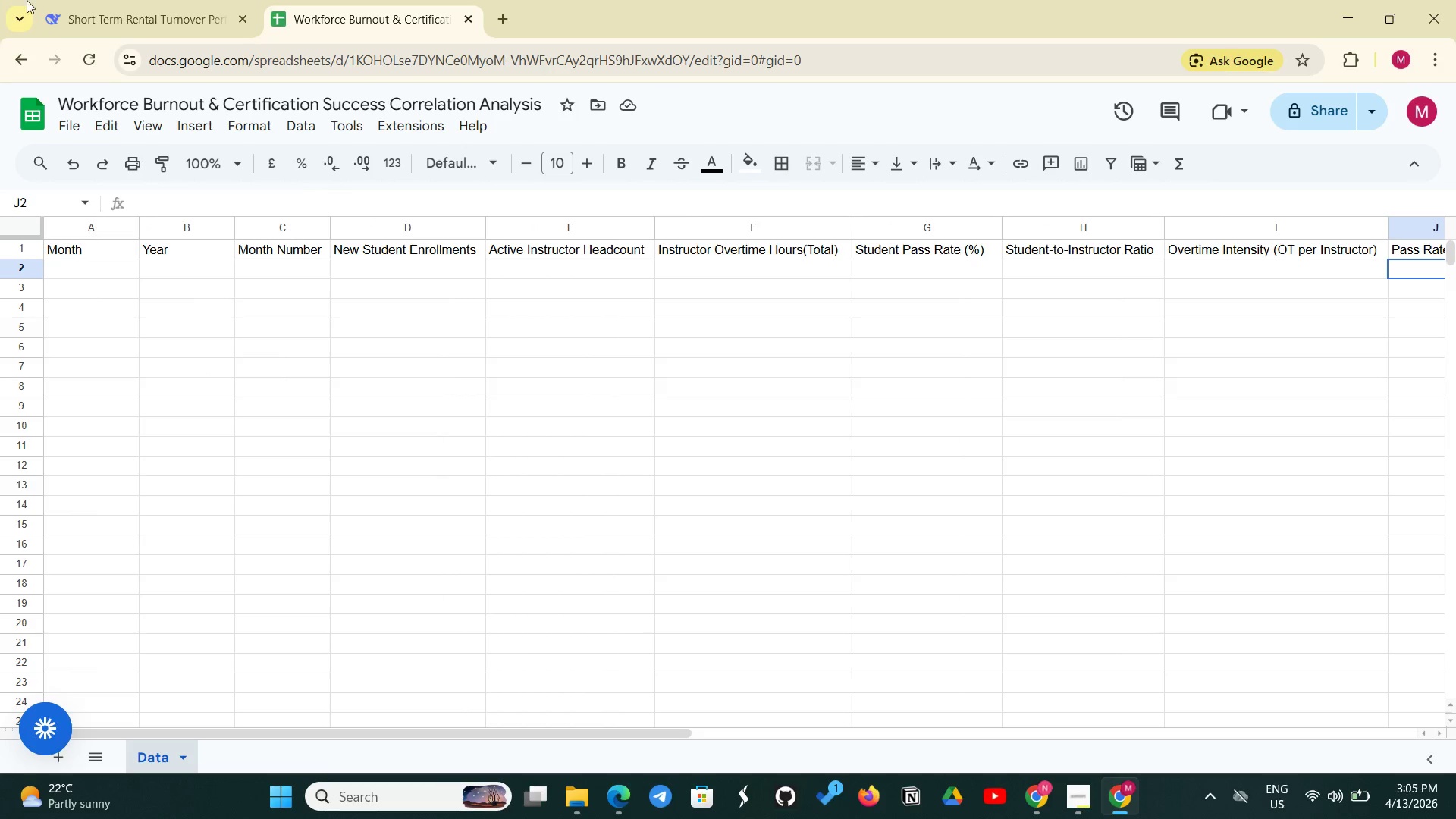 
wait(10.44)
 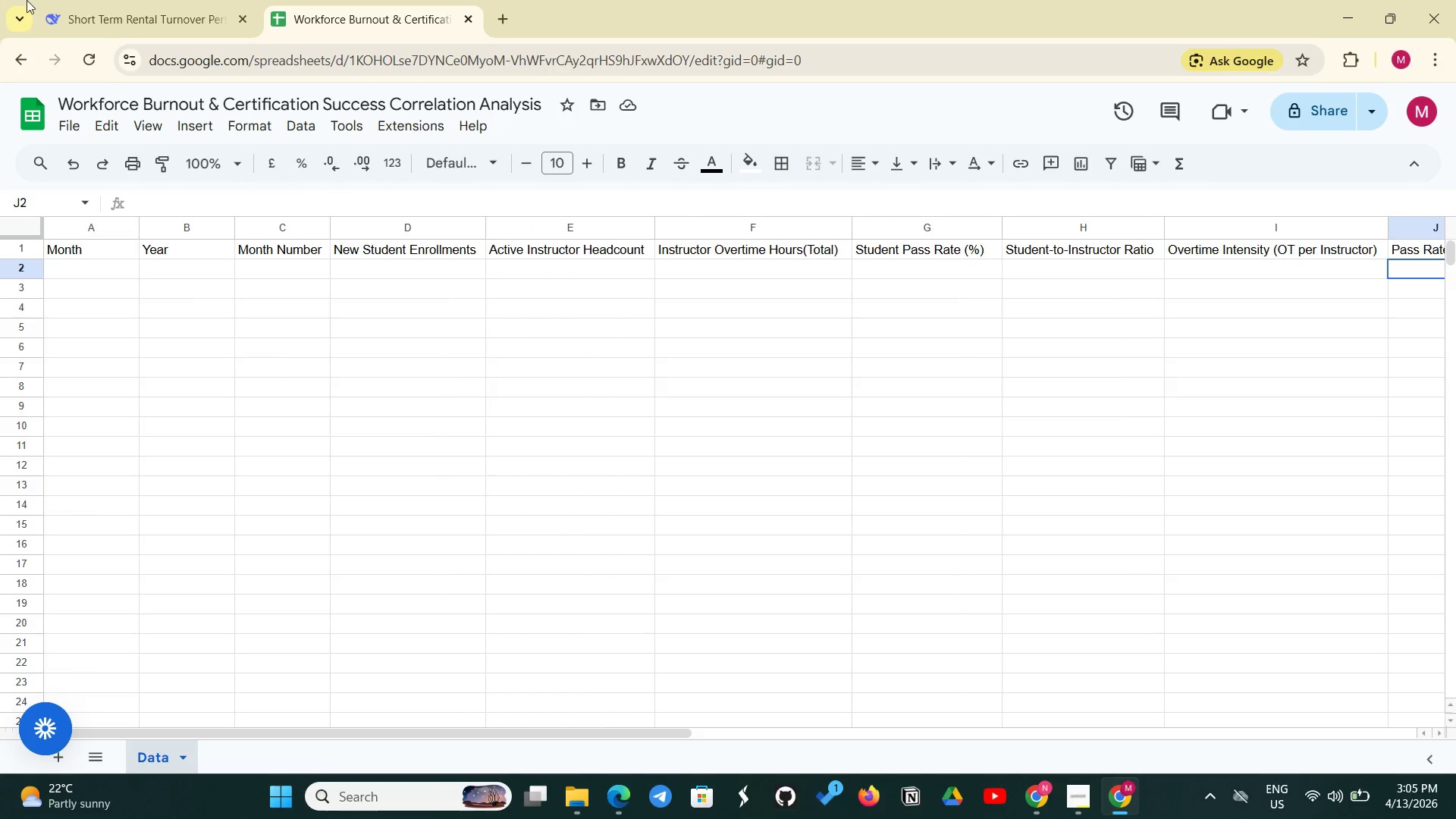 
left_click([93, 270])
 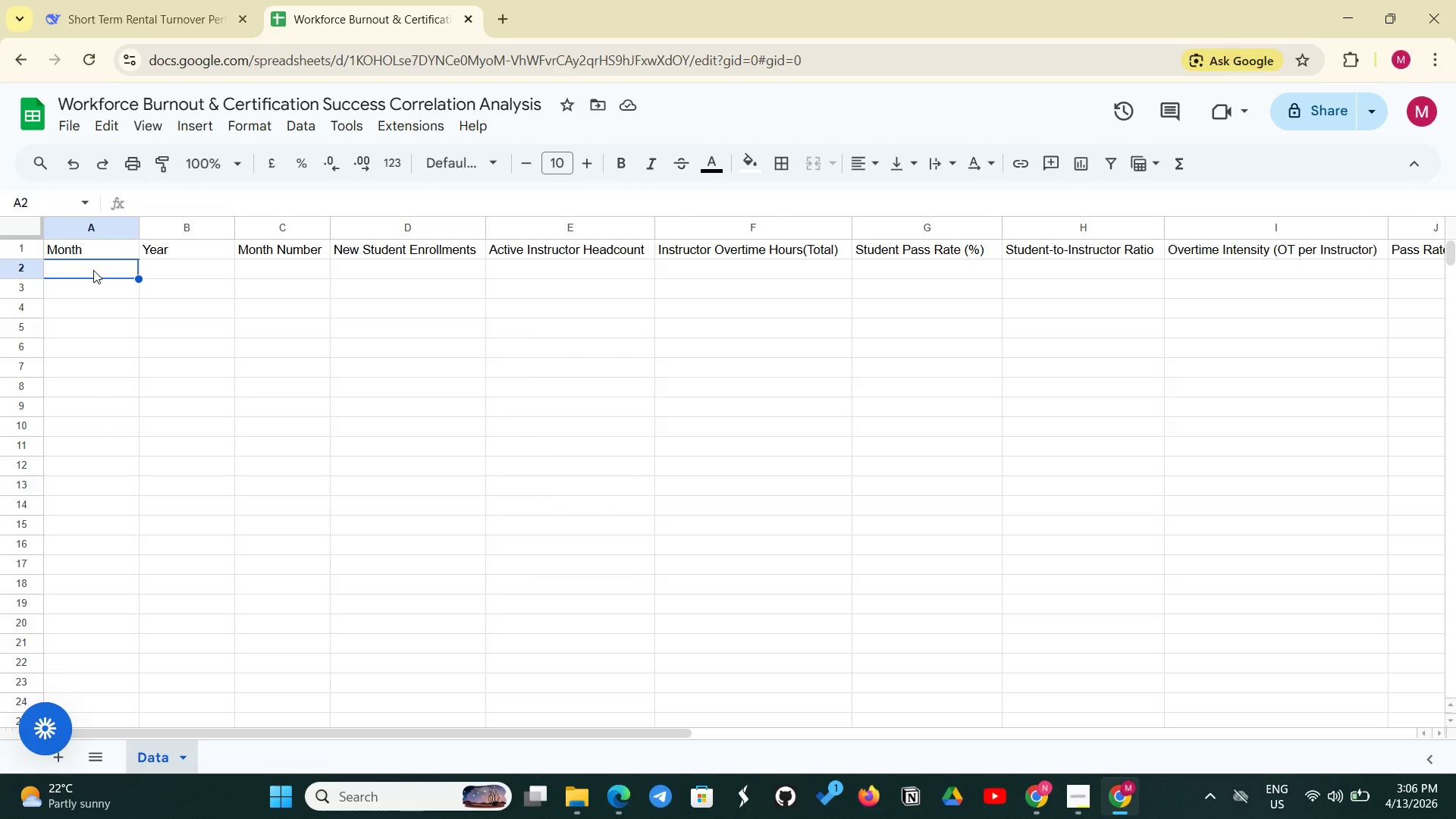 
type(January)
 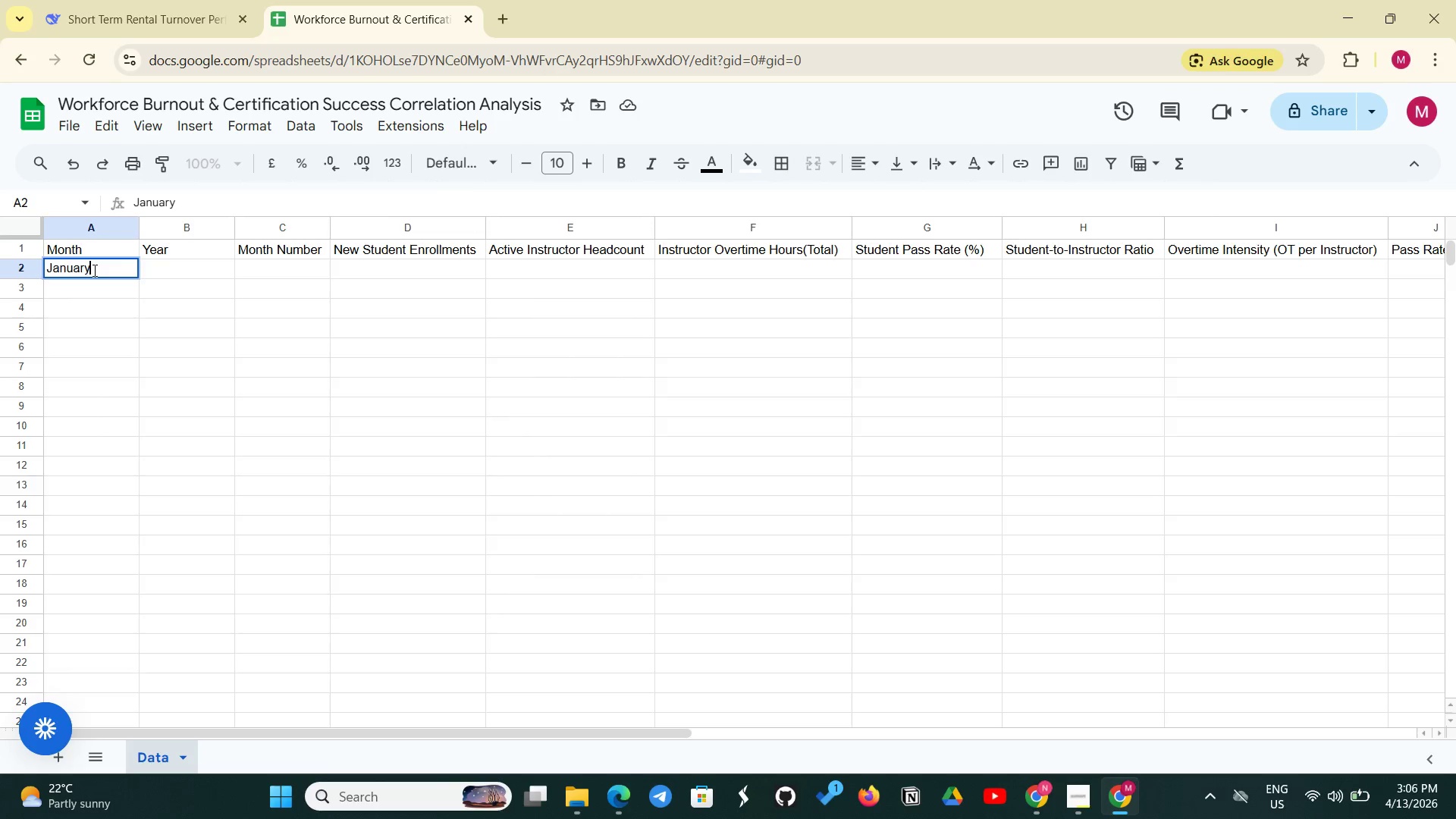 
key(Enter)
 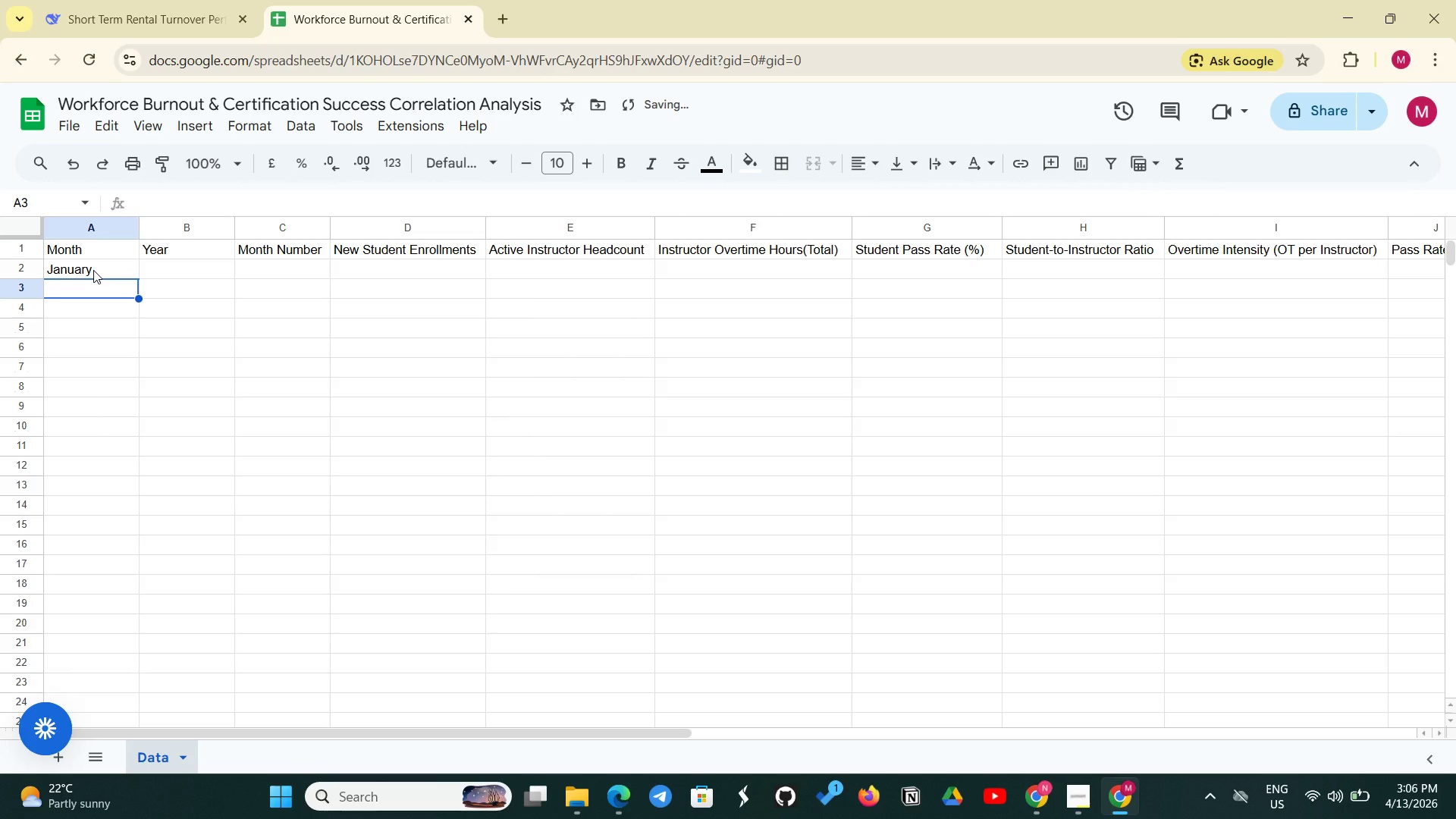 
type(February)
 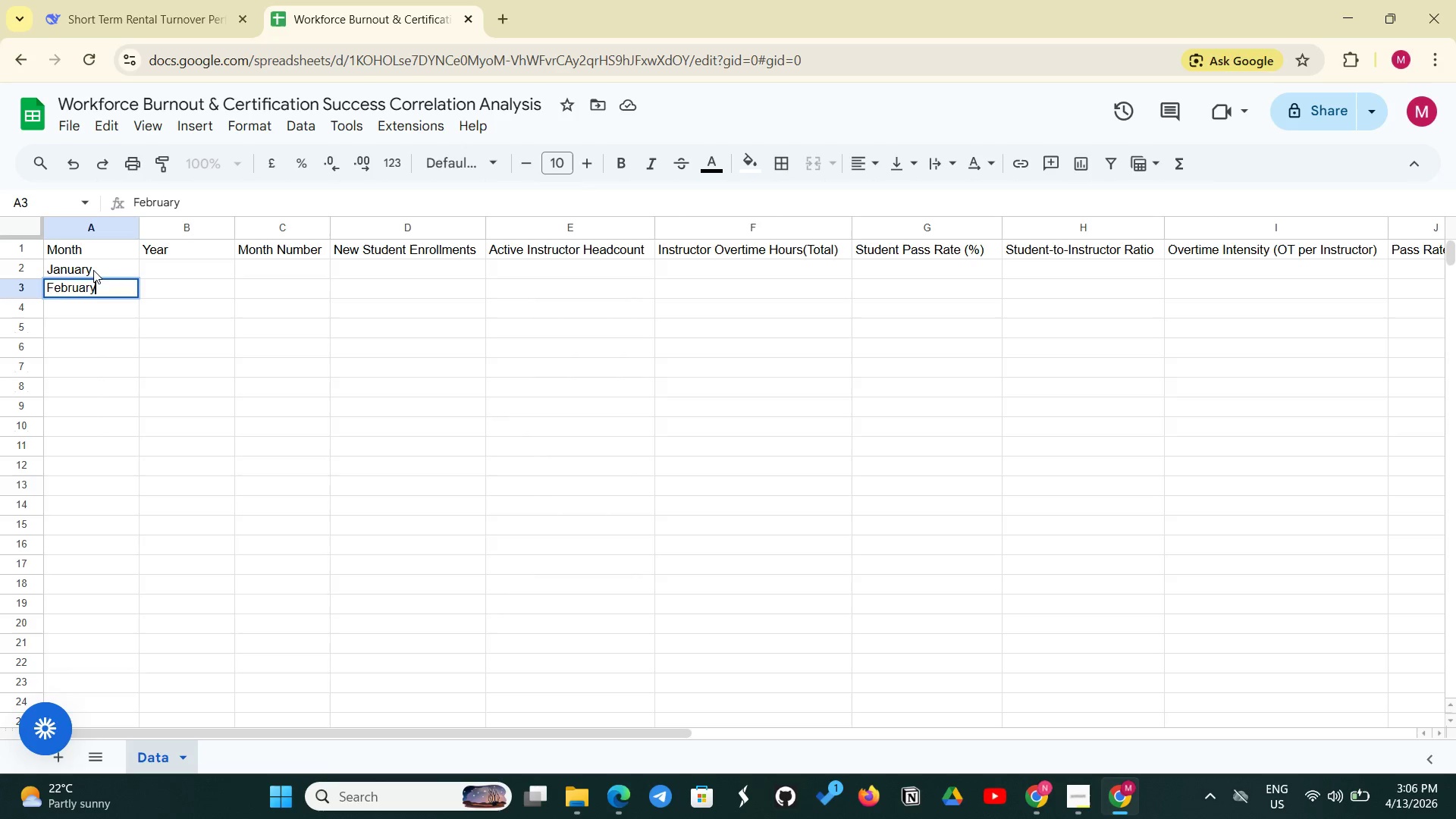 
key(Enter)
 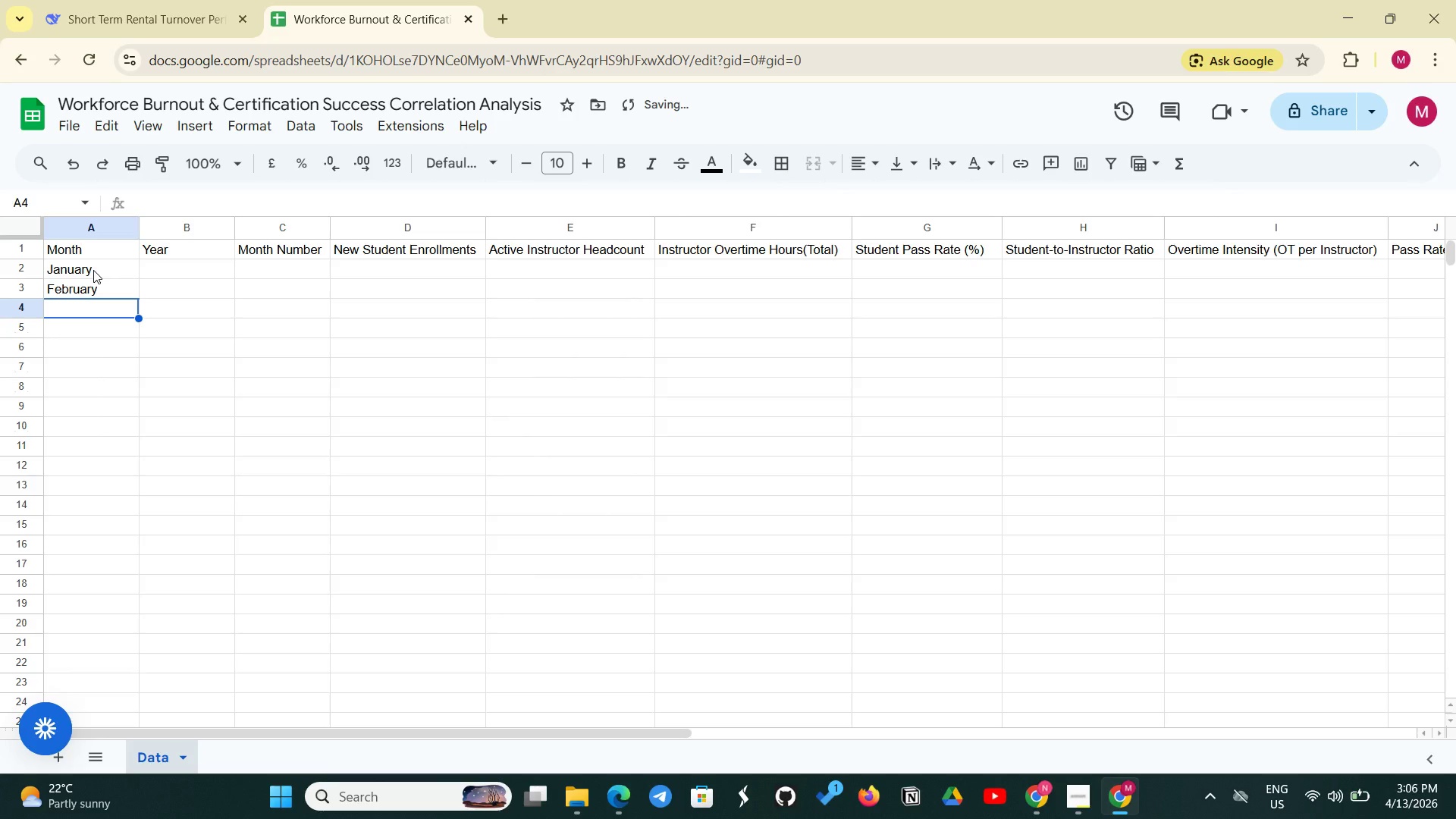 
type(March)
 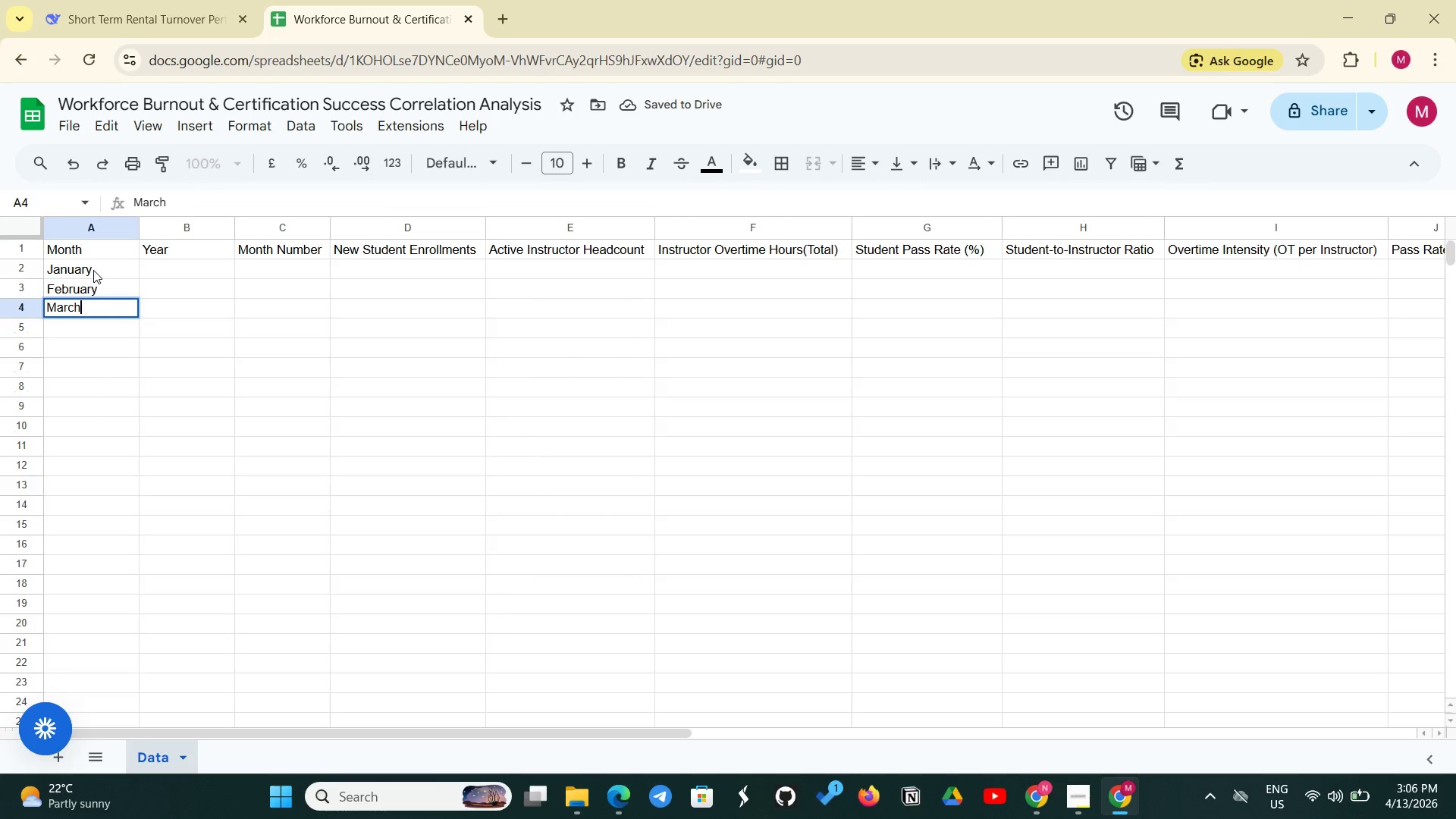 
key(Enter)
 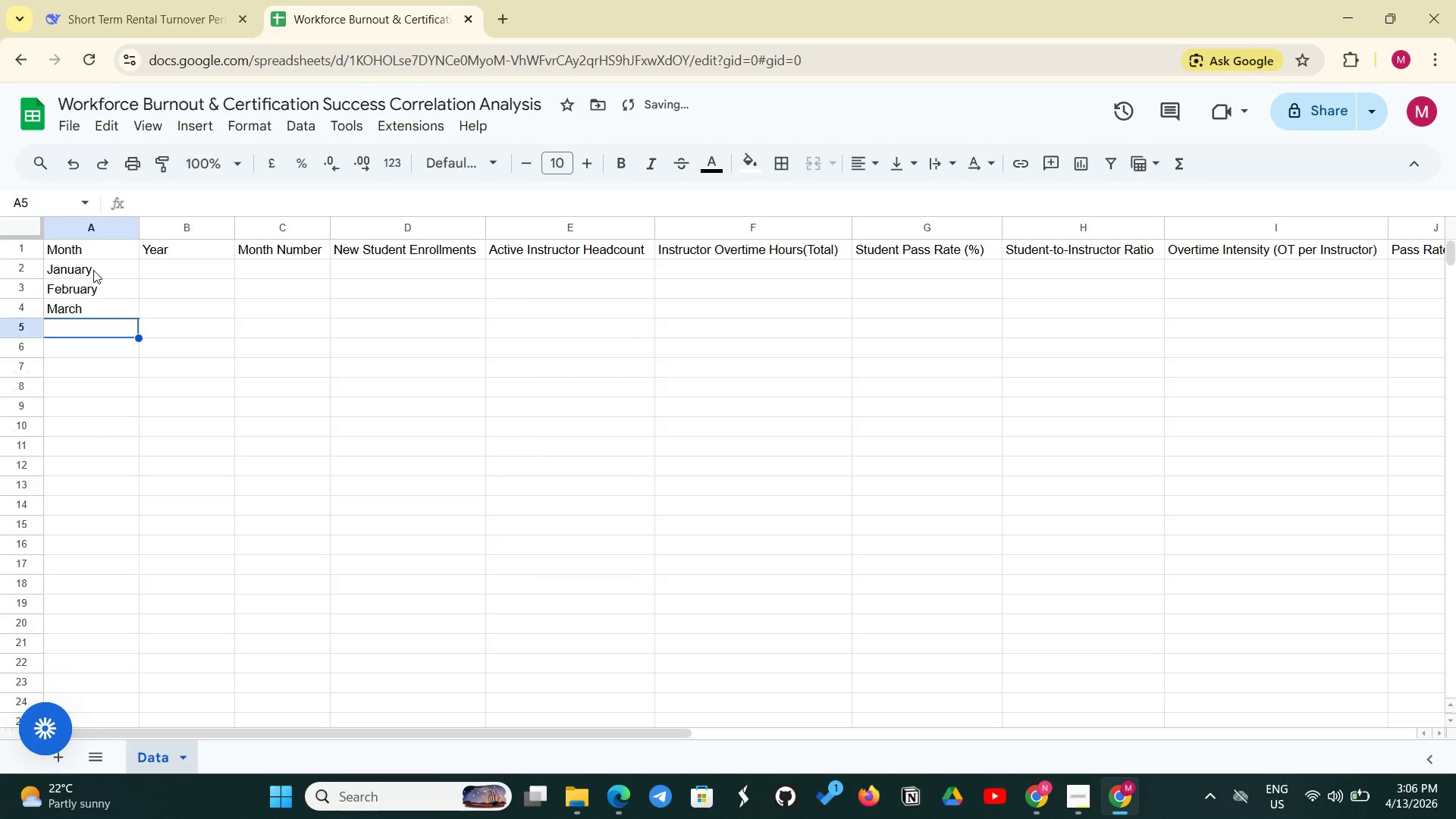 
type(April)
 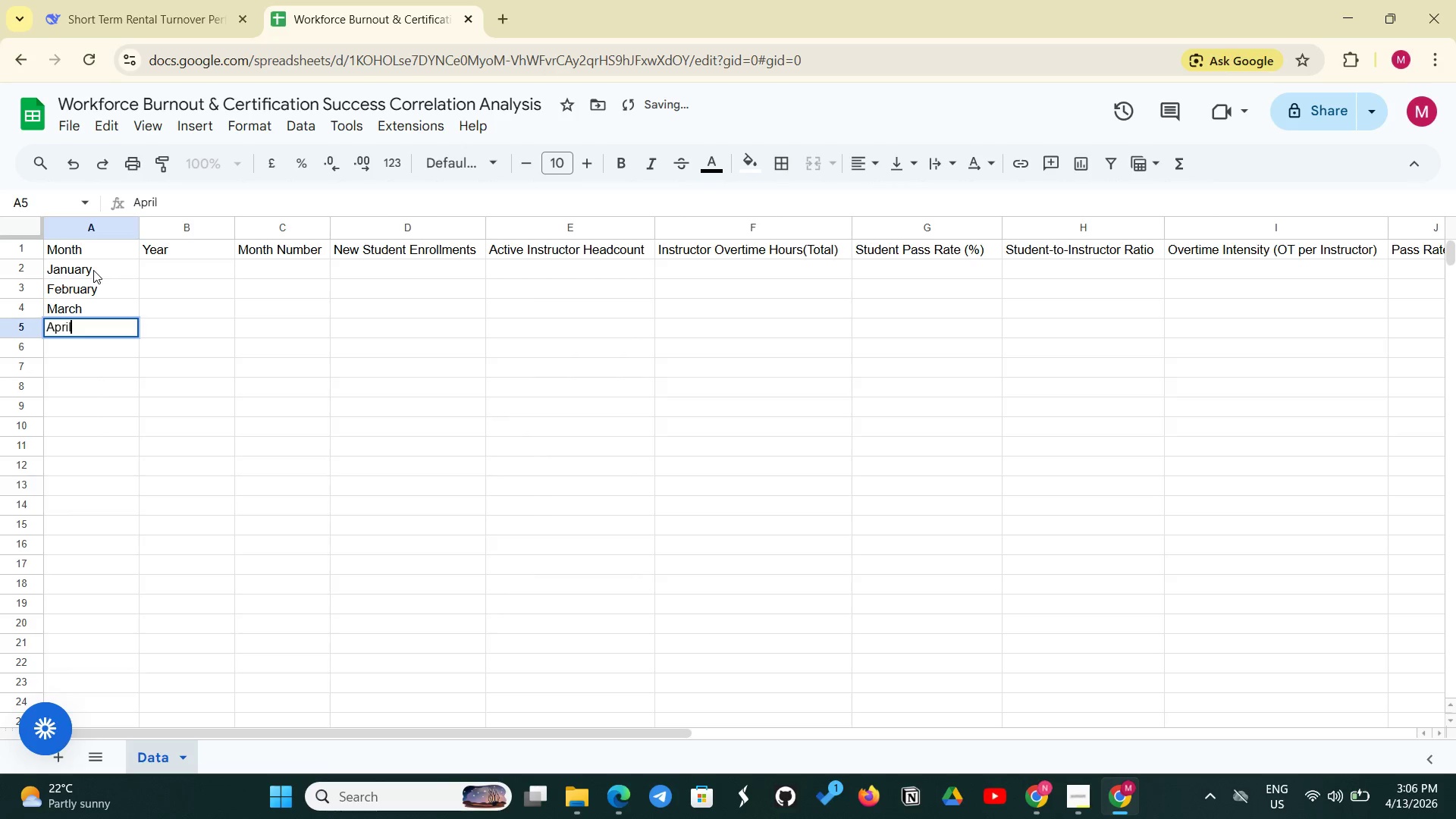 
key(Enter)
 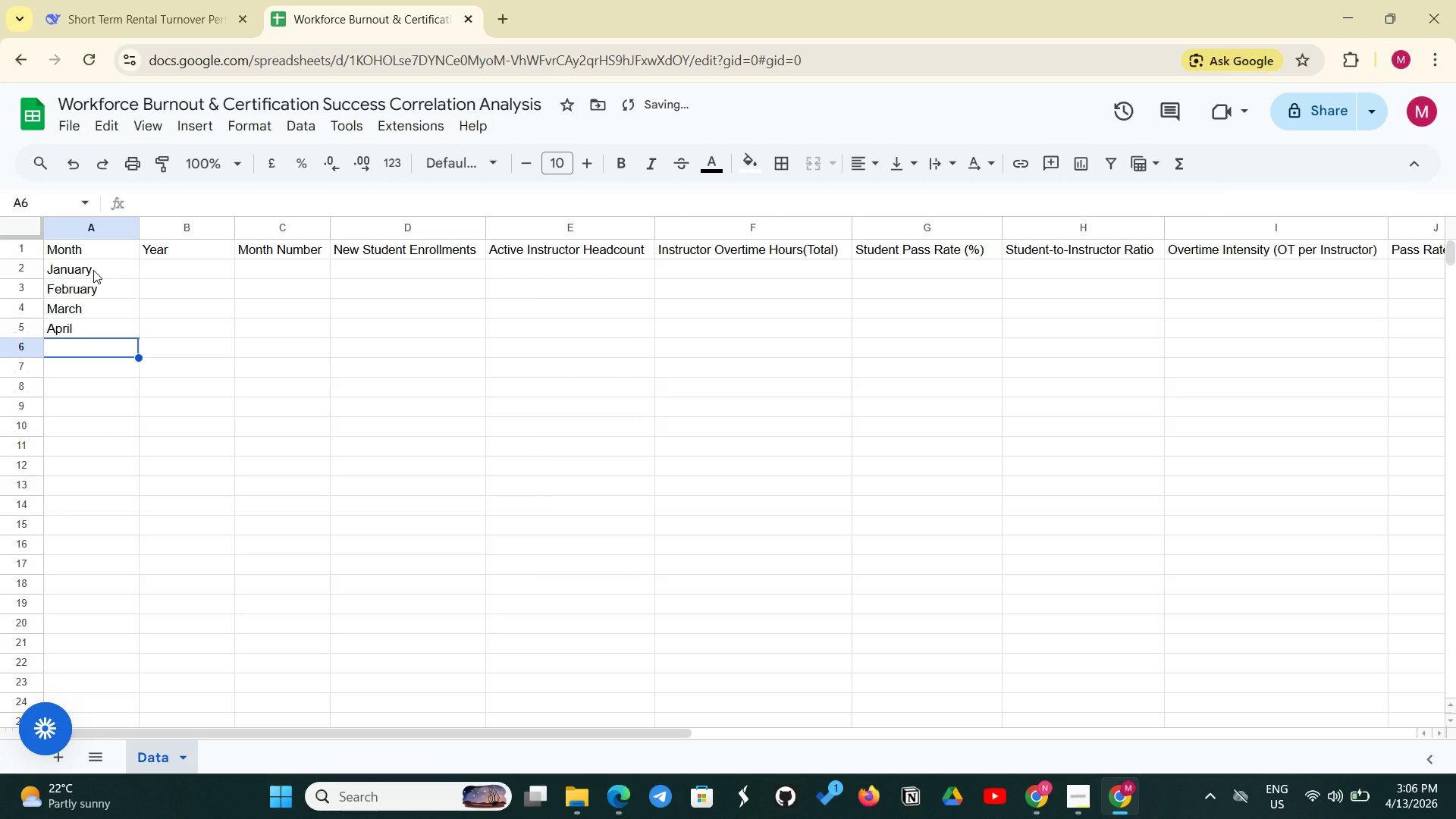 
type(May)
 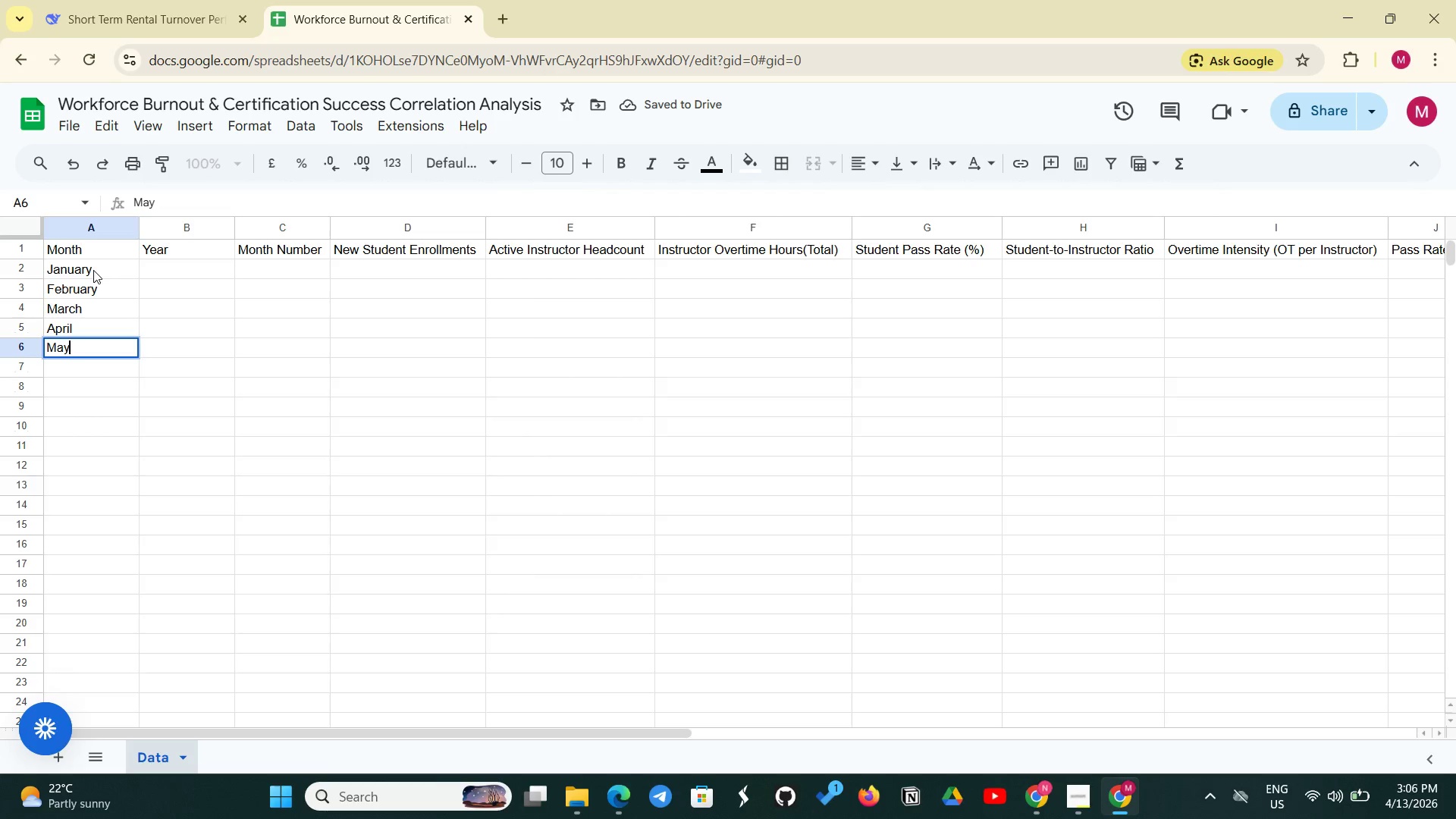 
key(Enter)
 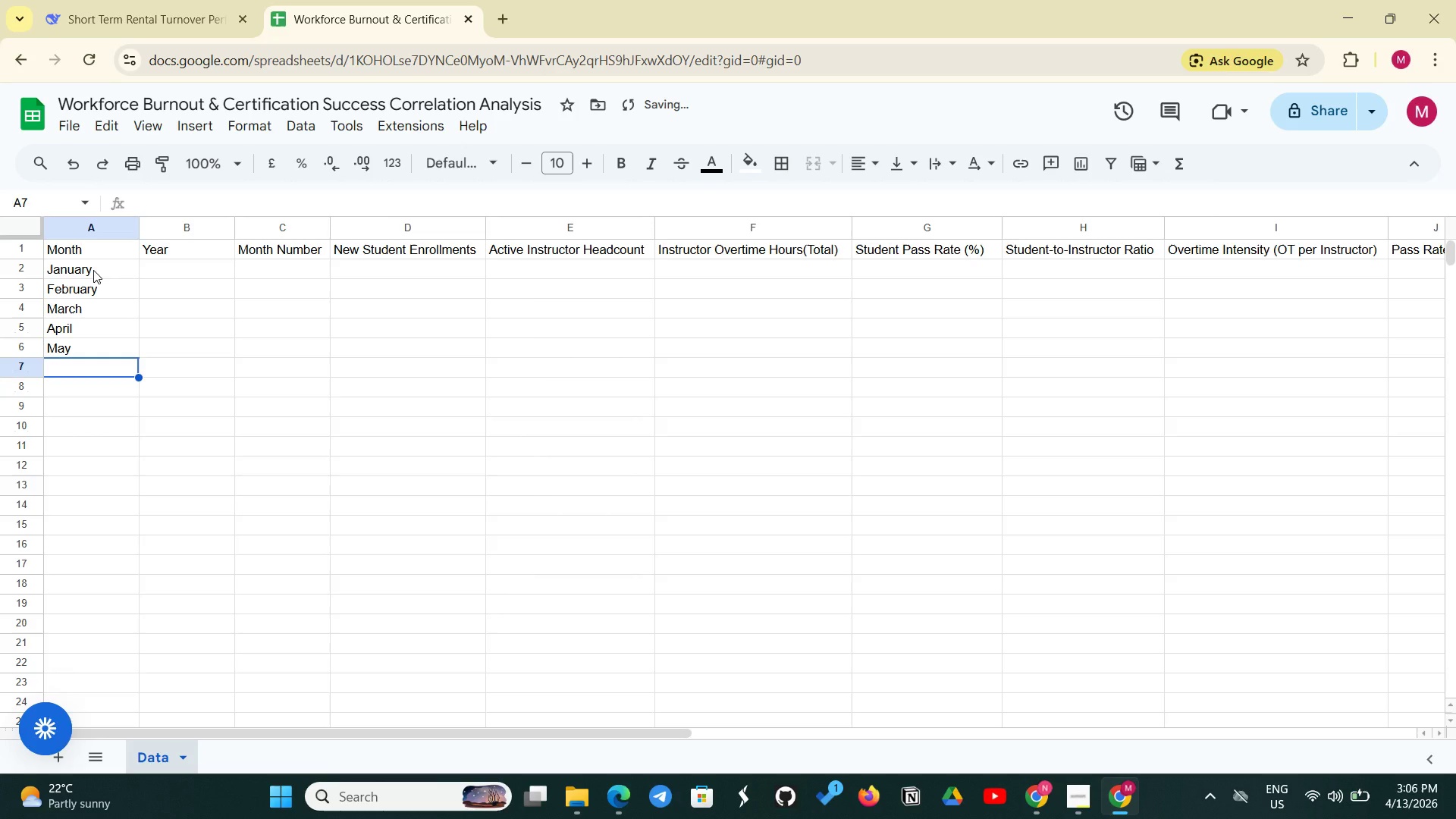 
type(June)
 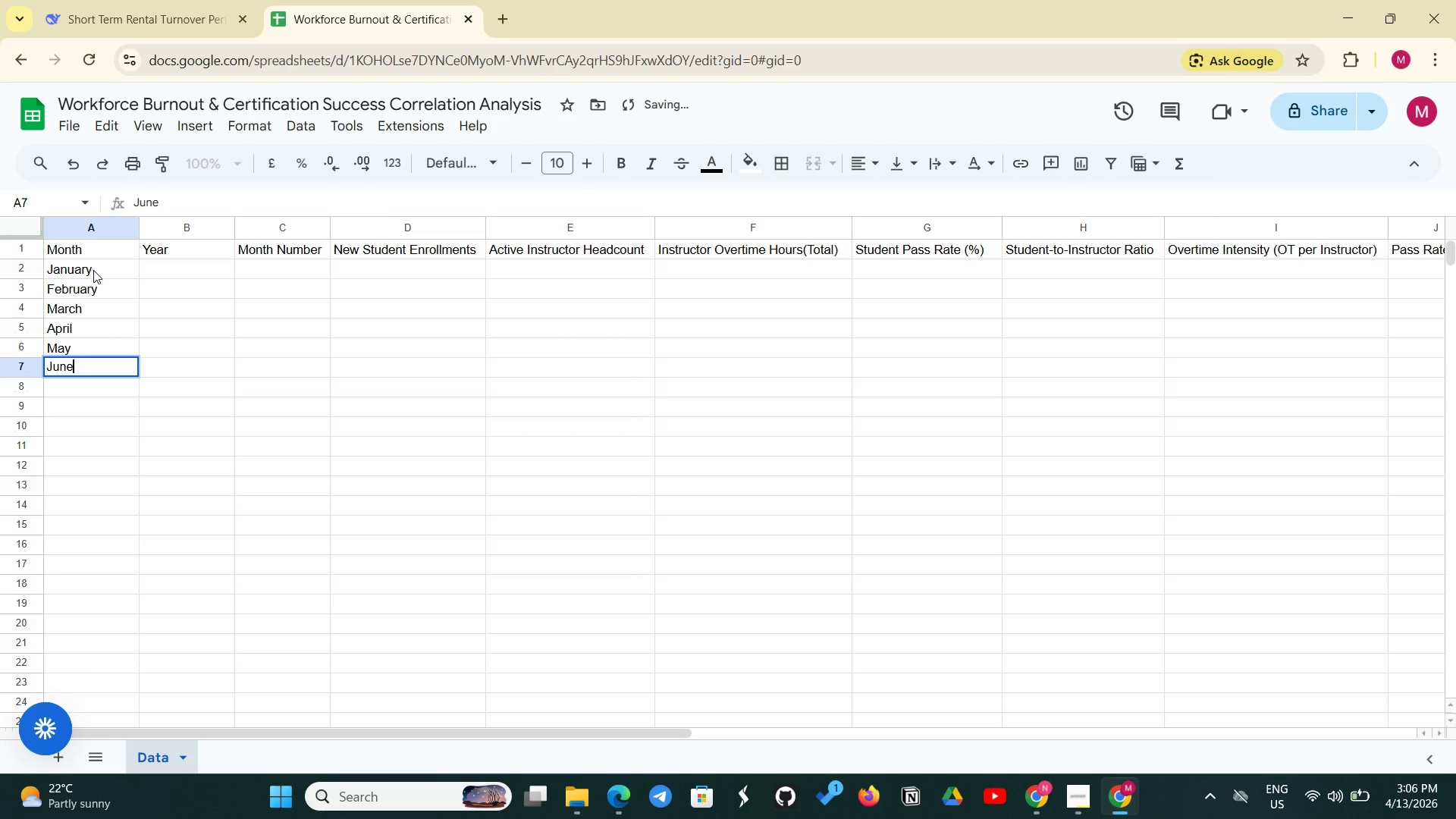 
key(Enter)
 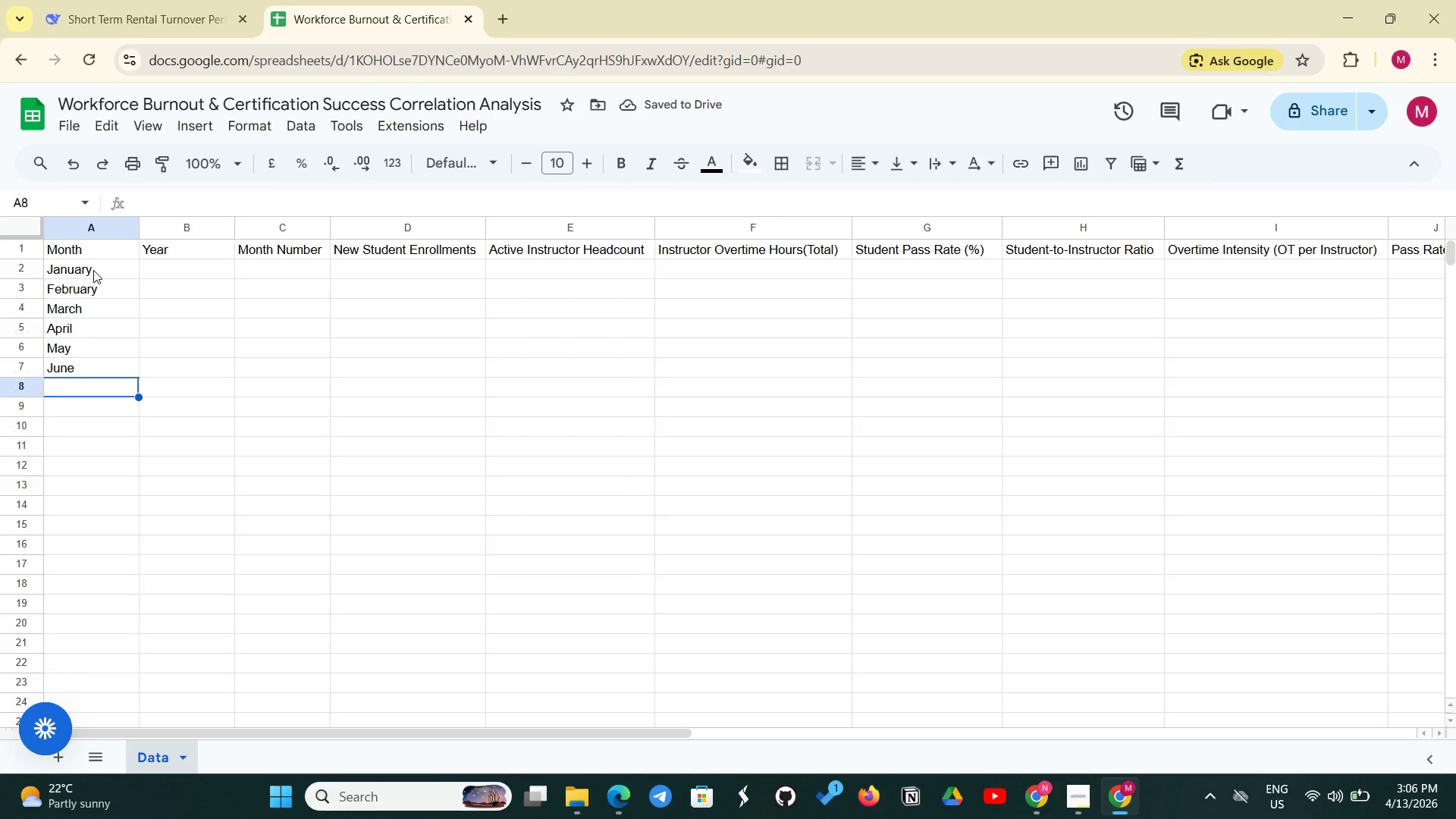 
type(July Augest)
 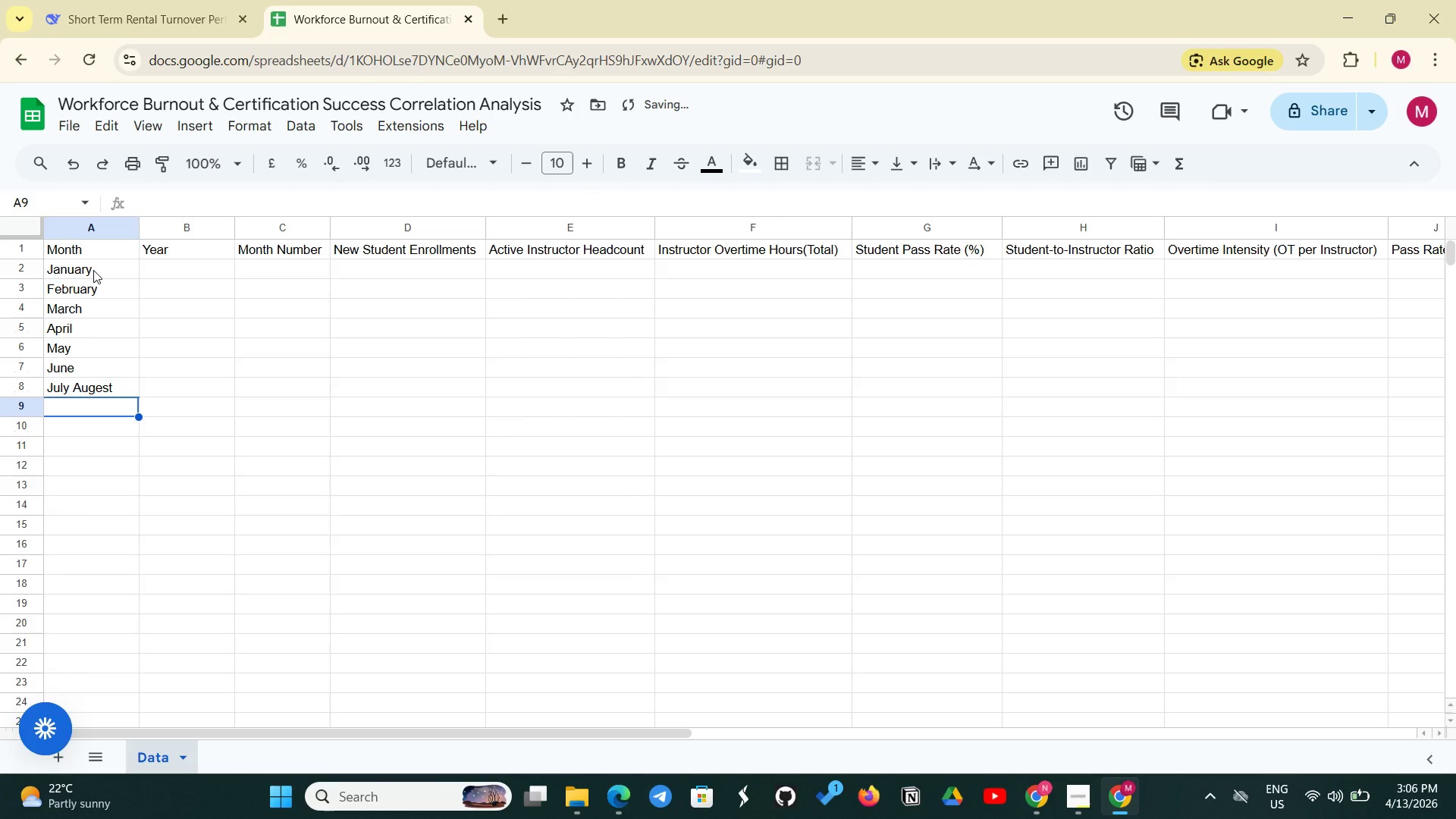 
 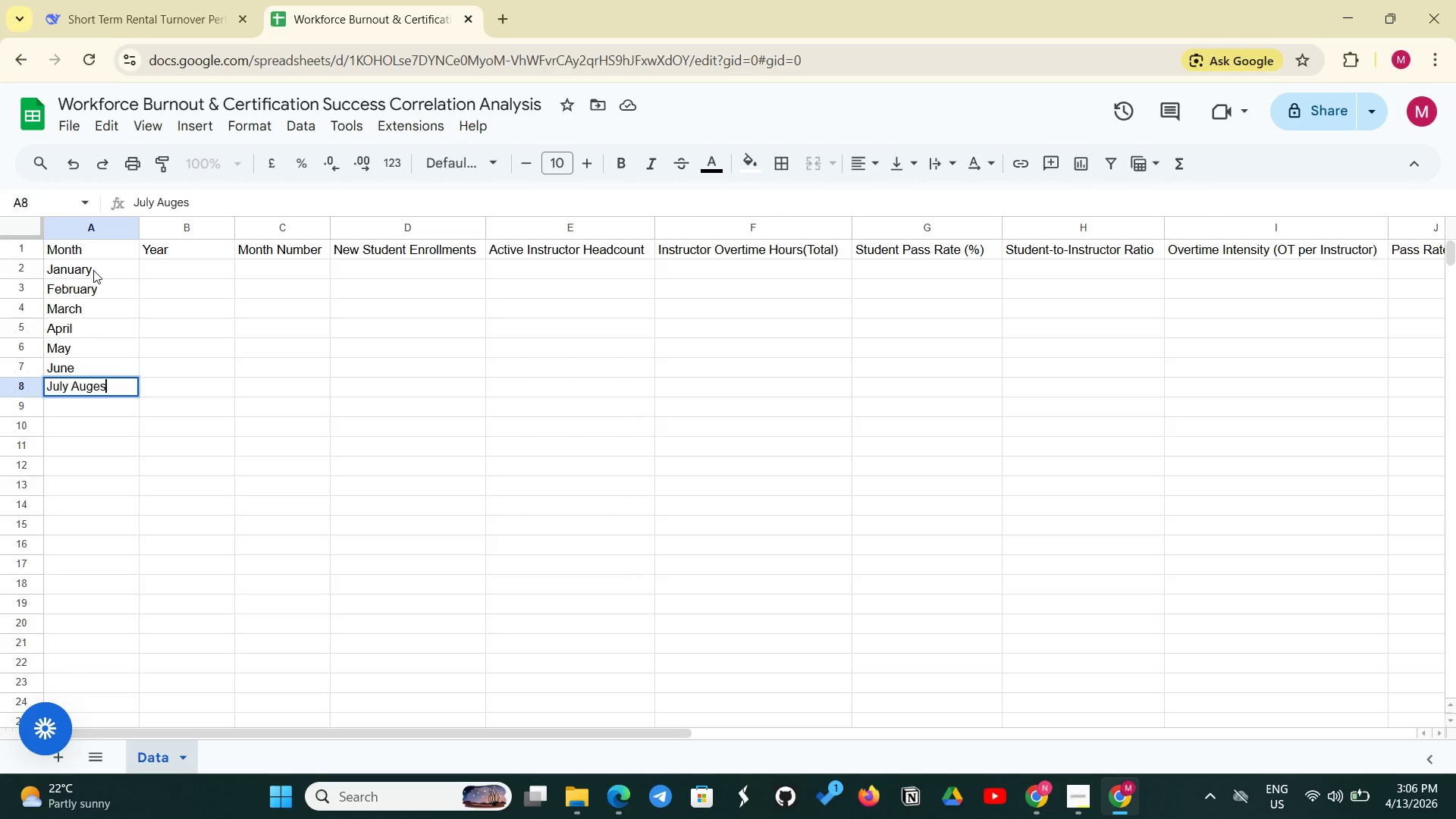 
key(Enter)
 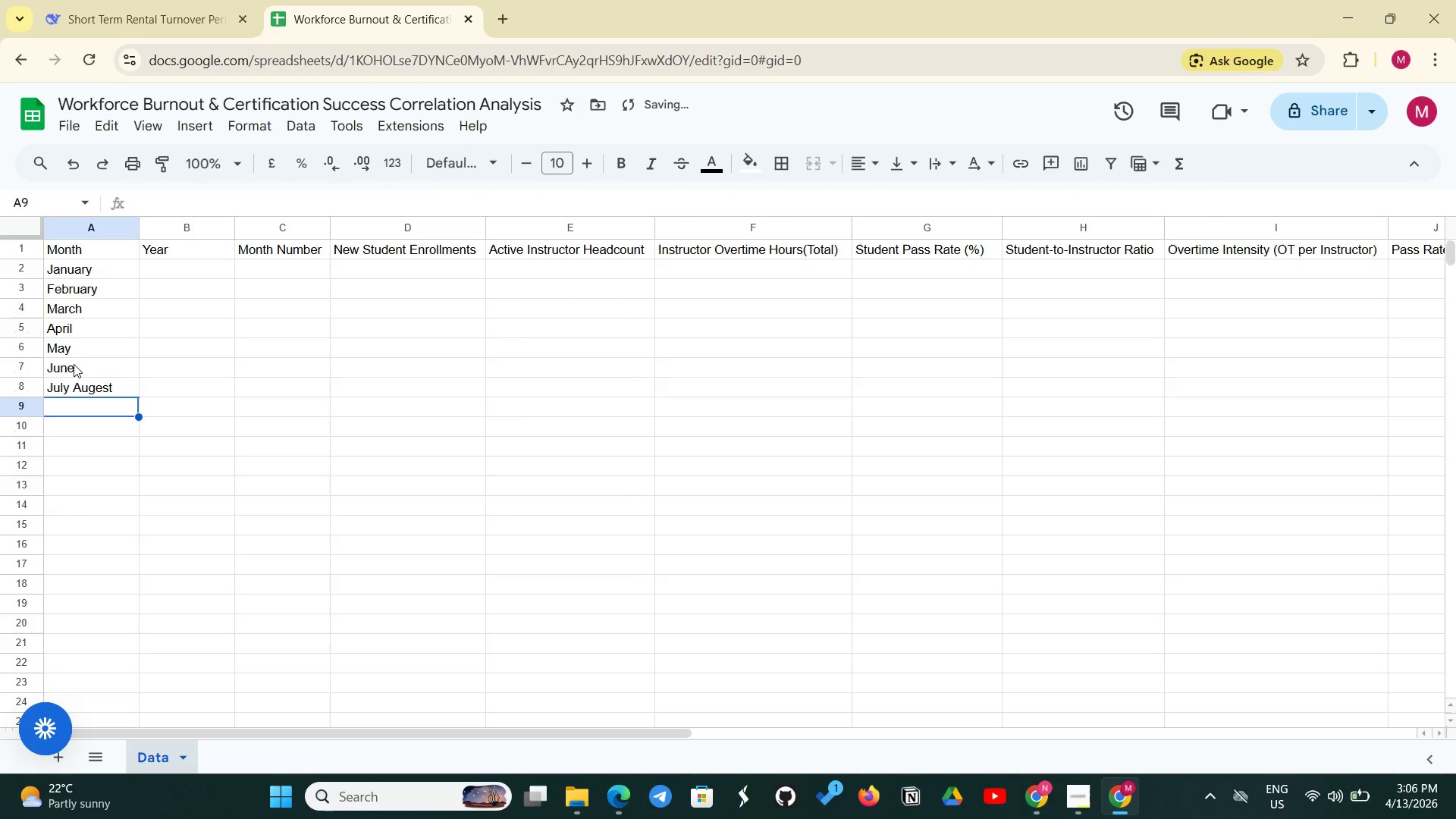 
left_click([70, 381])
 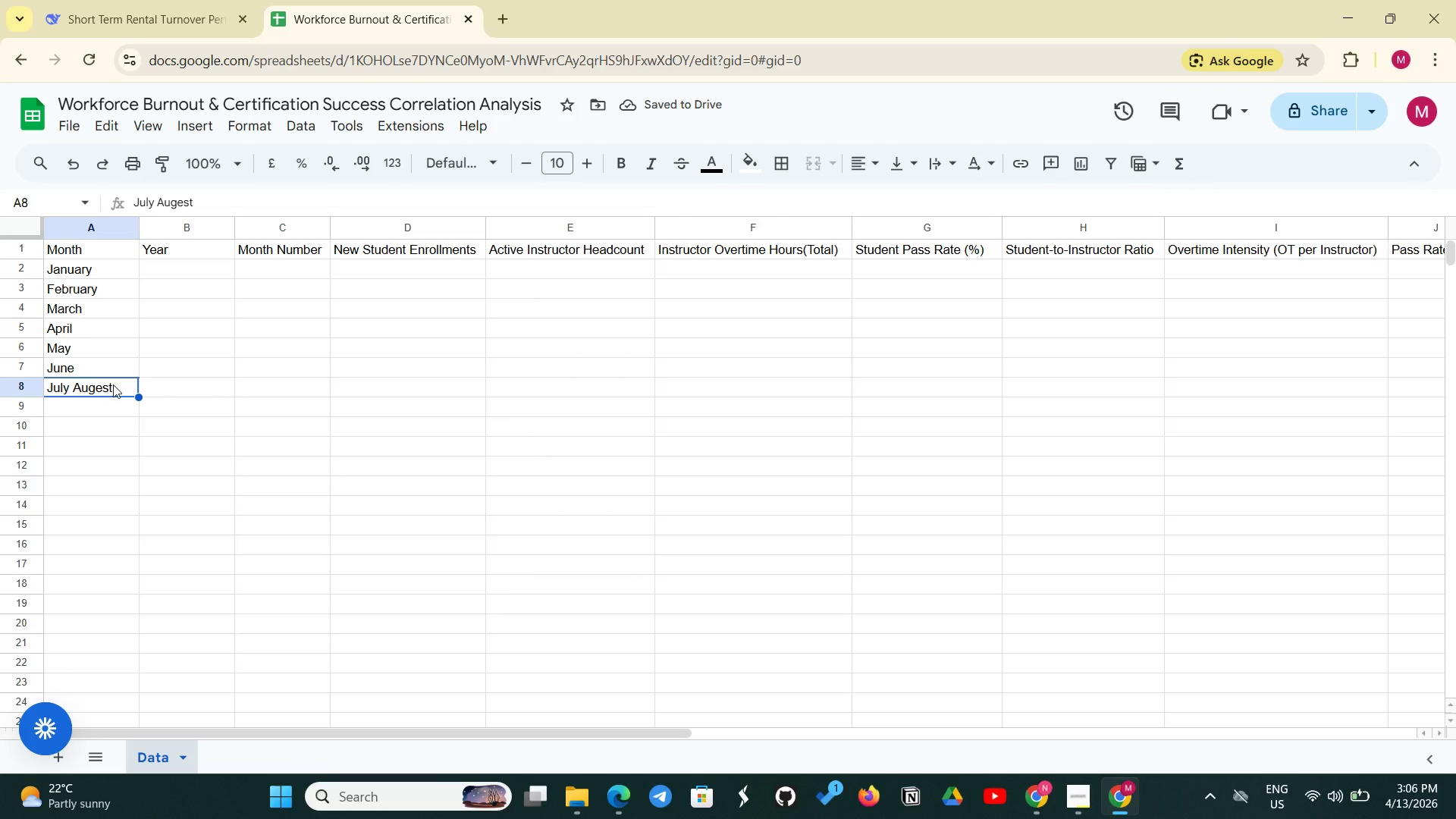 
left_click_drag(start_coordinate=[114, 384], to_coordinate=[81, 388])
 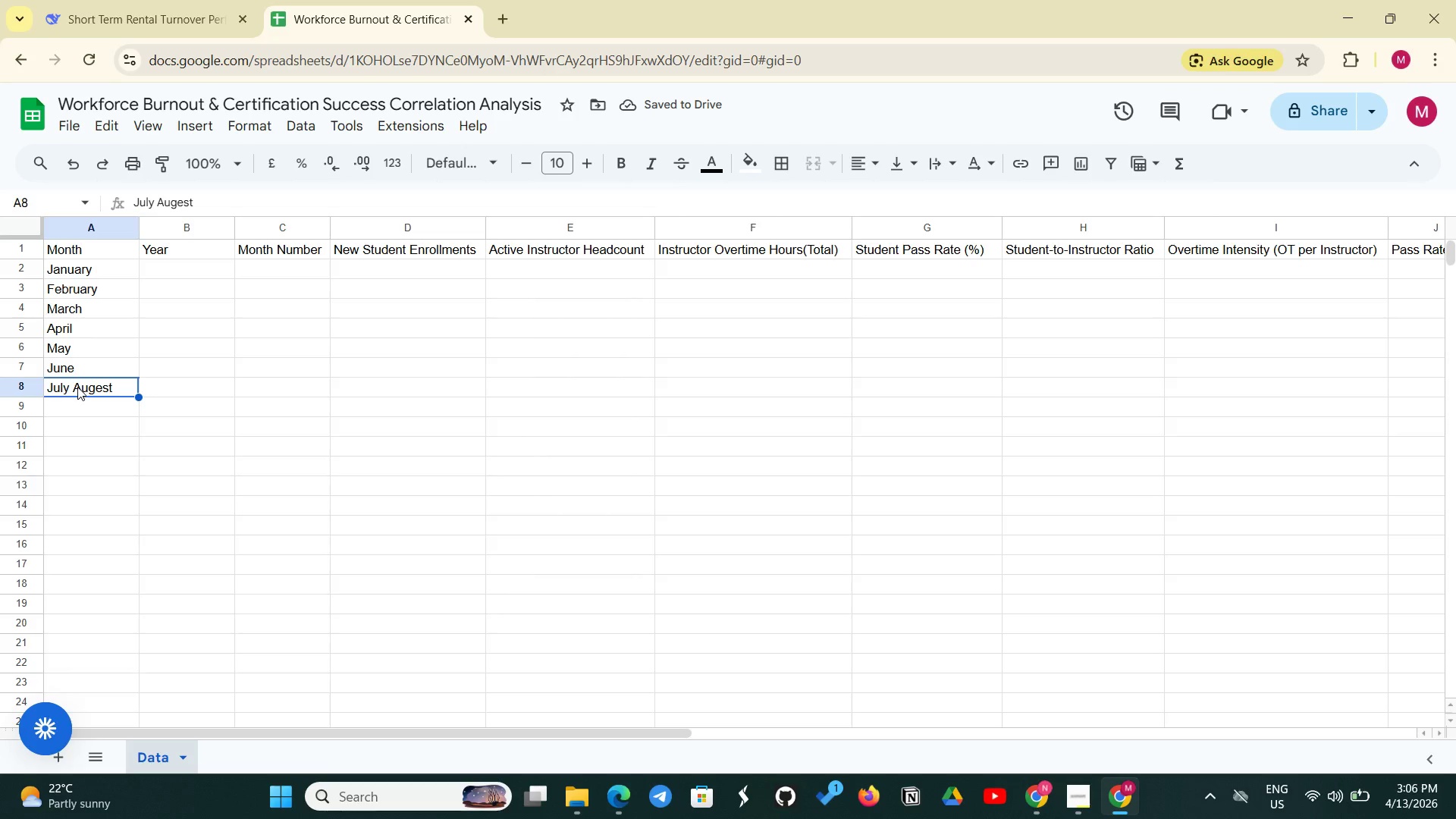 
left_click_drag(start_coordinate=[77, 387], to_coordinate=[111, 386])
 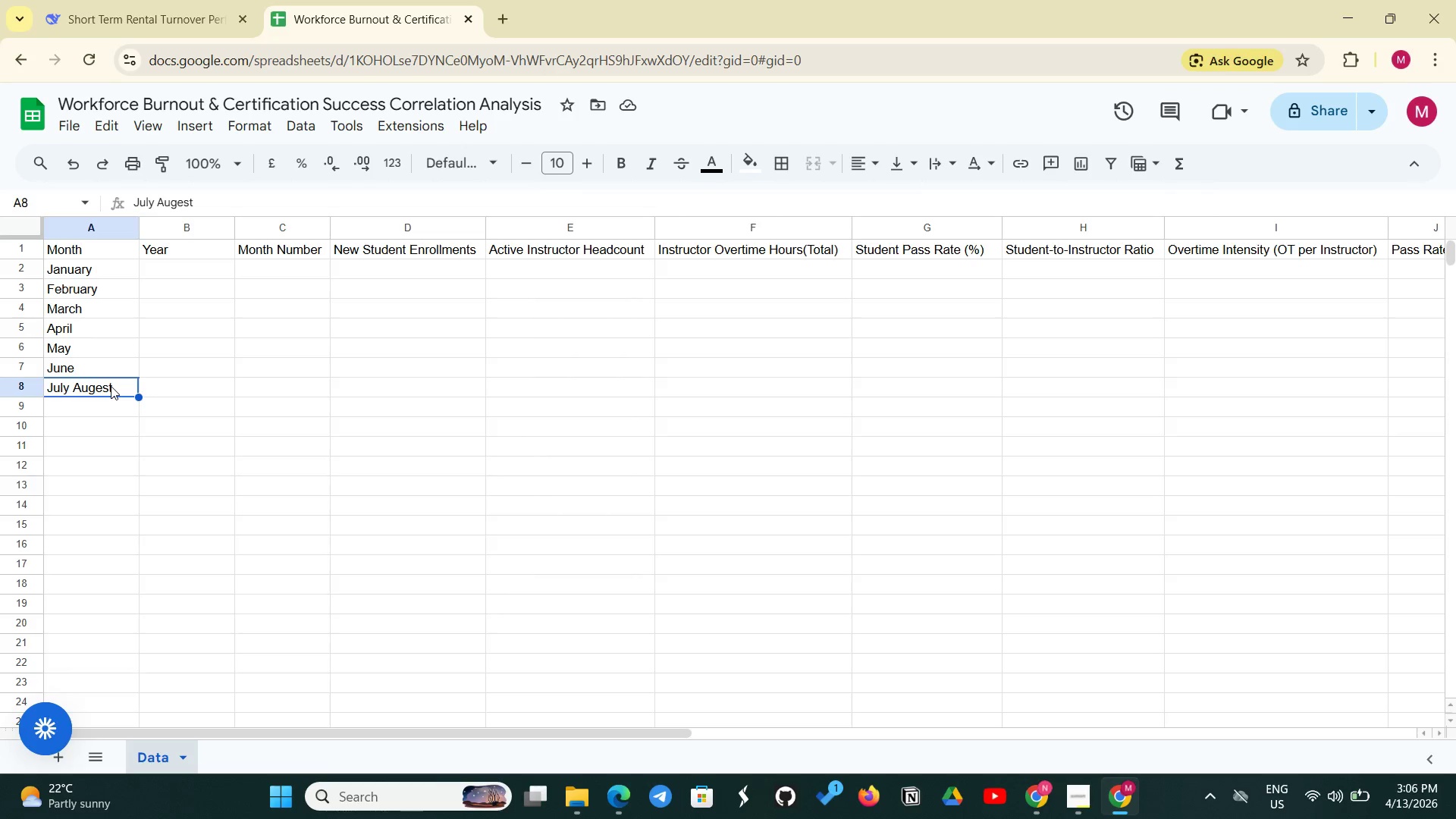 
double_click([111, 386])
 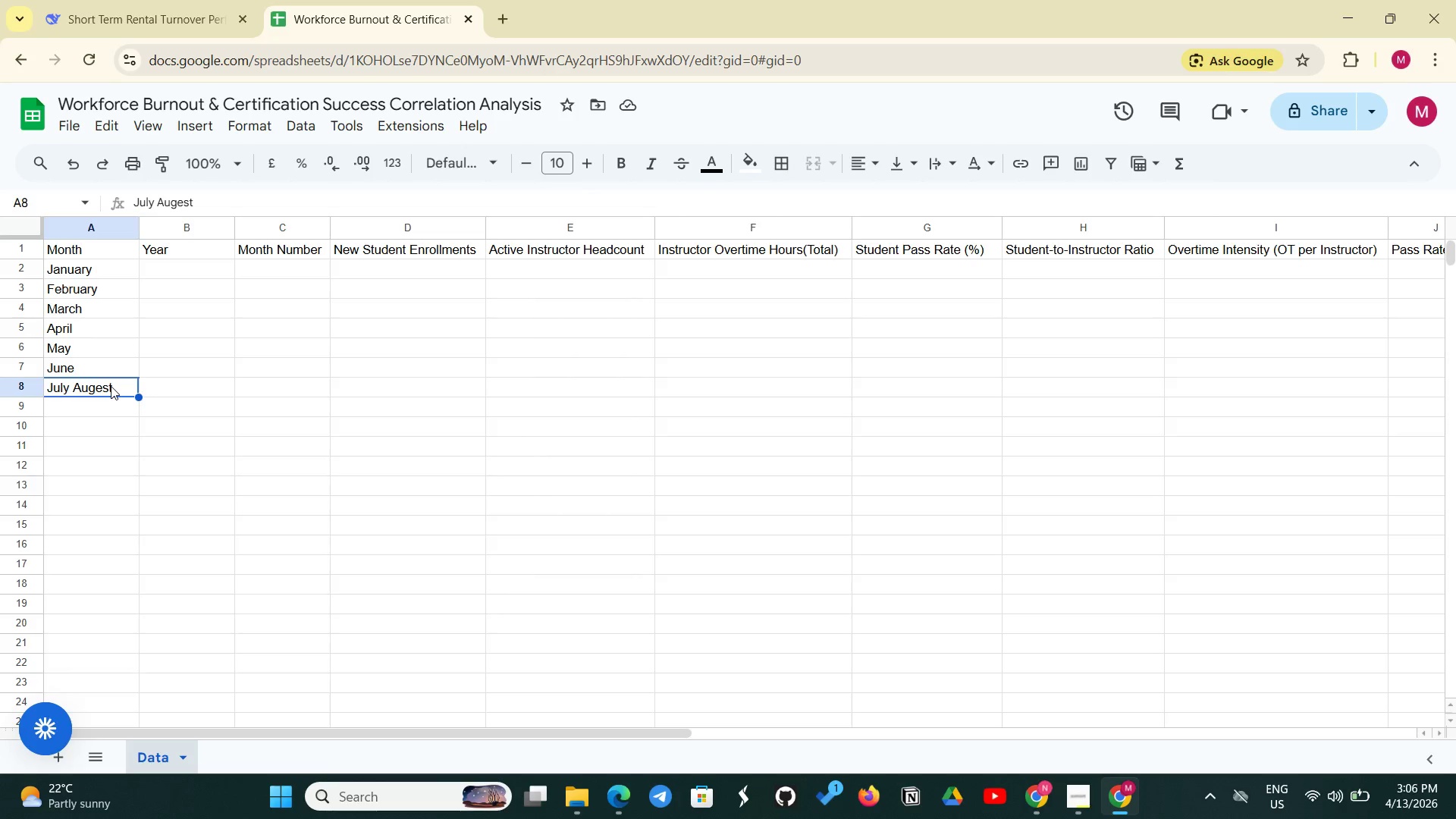 
triple_click([111, 386])
 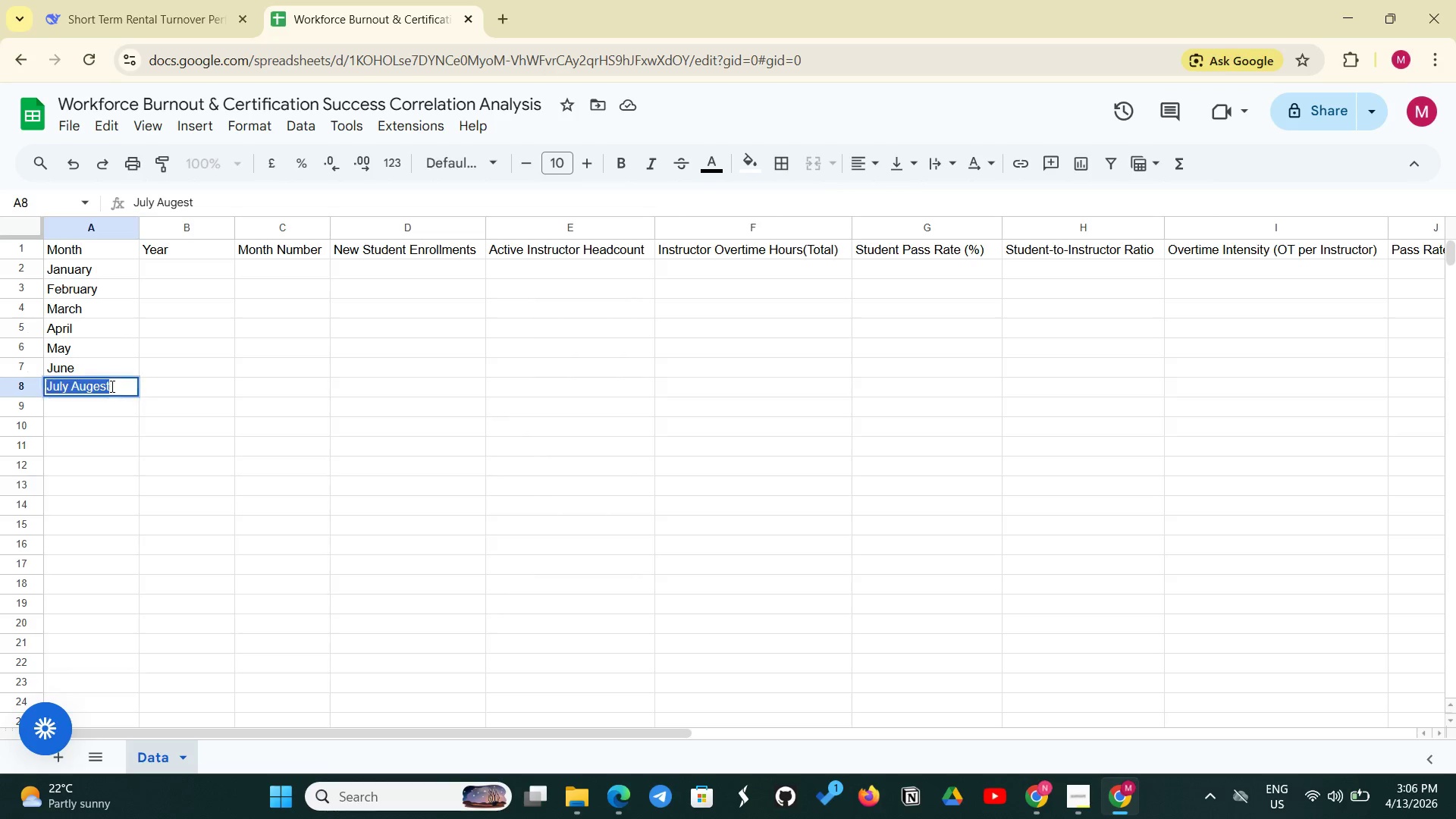 
triple_click([111, 386])
 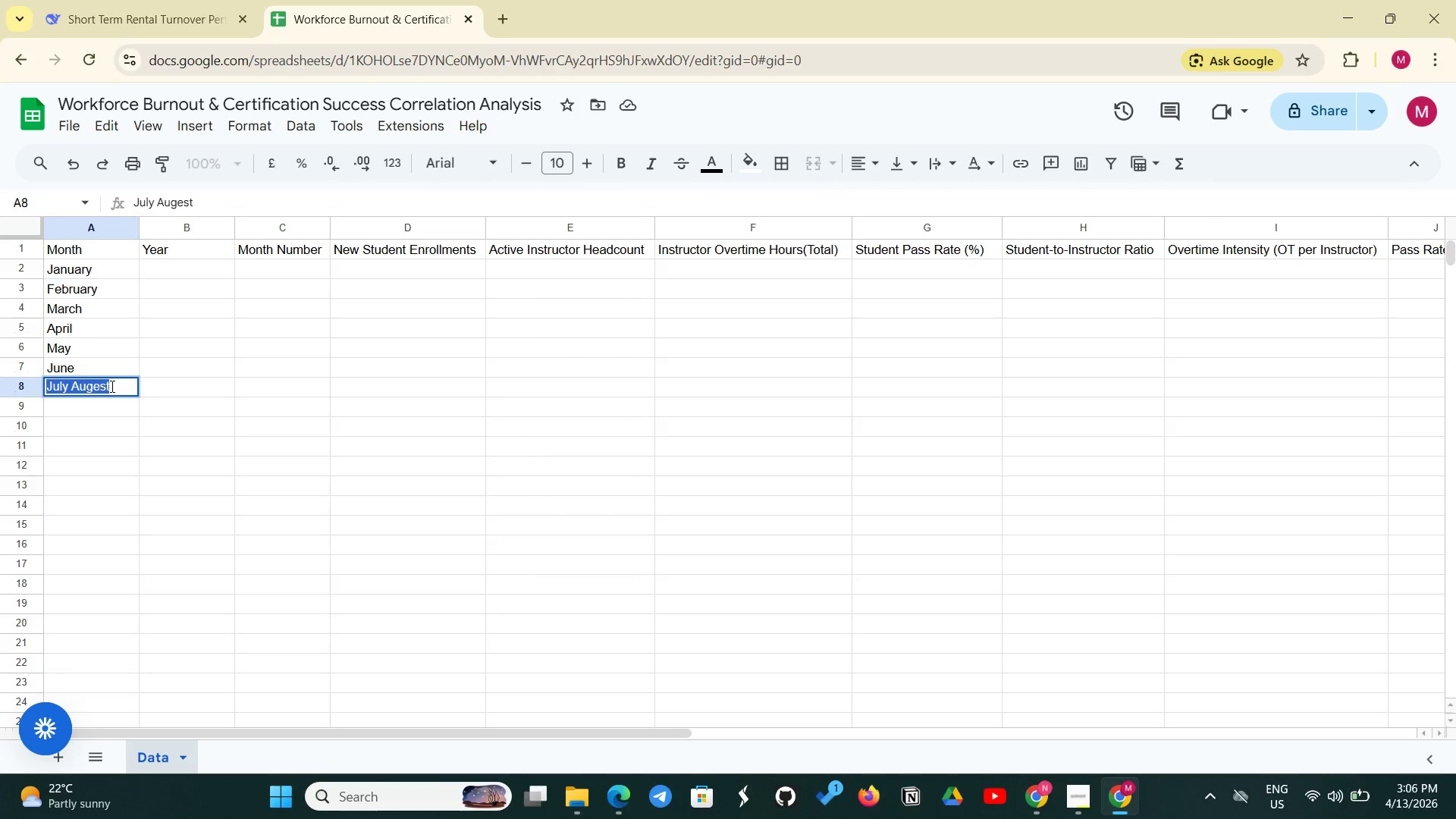 
triple_click([111, 386])
 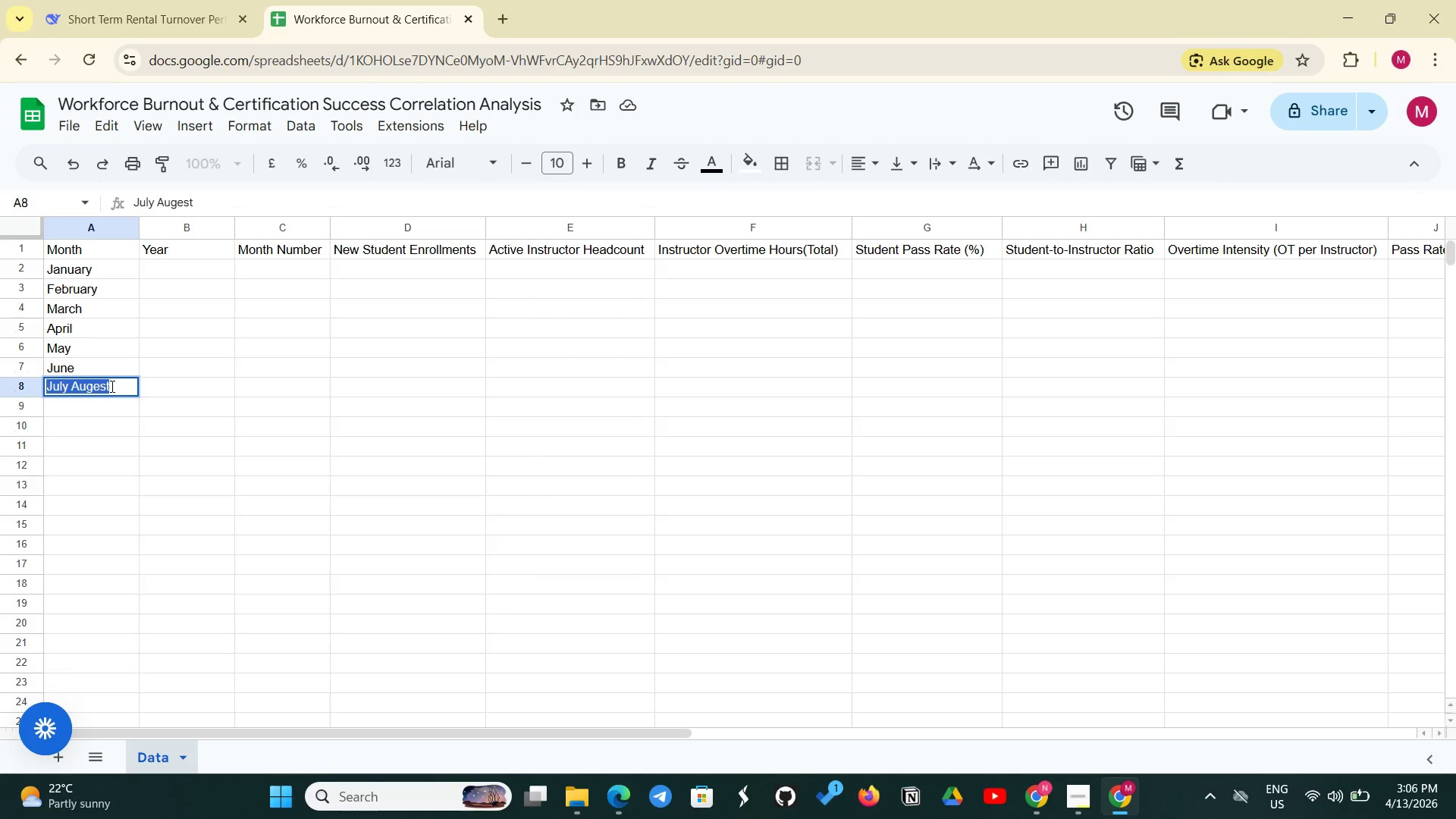 
triple_click([111, 386])
 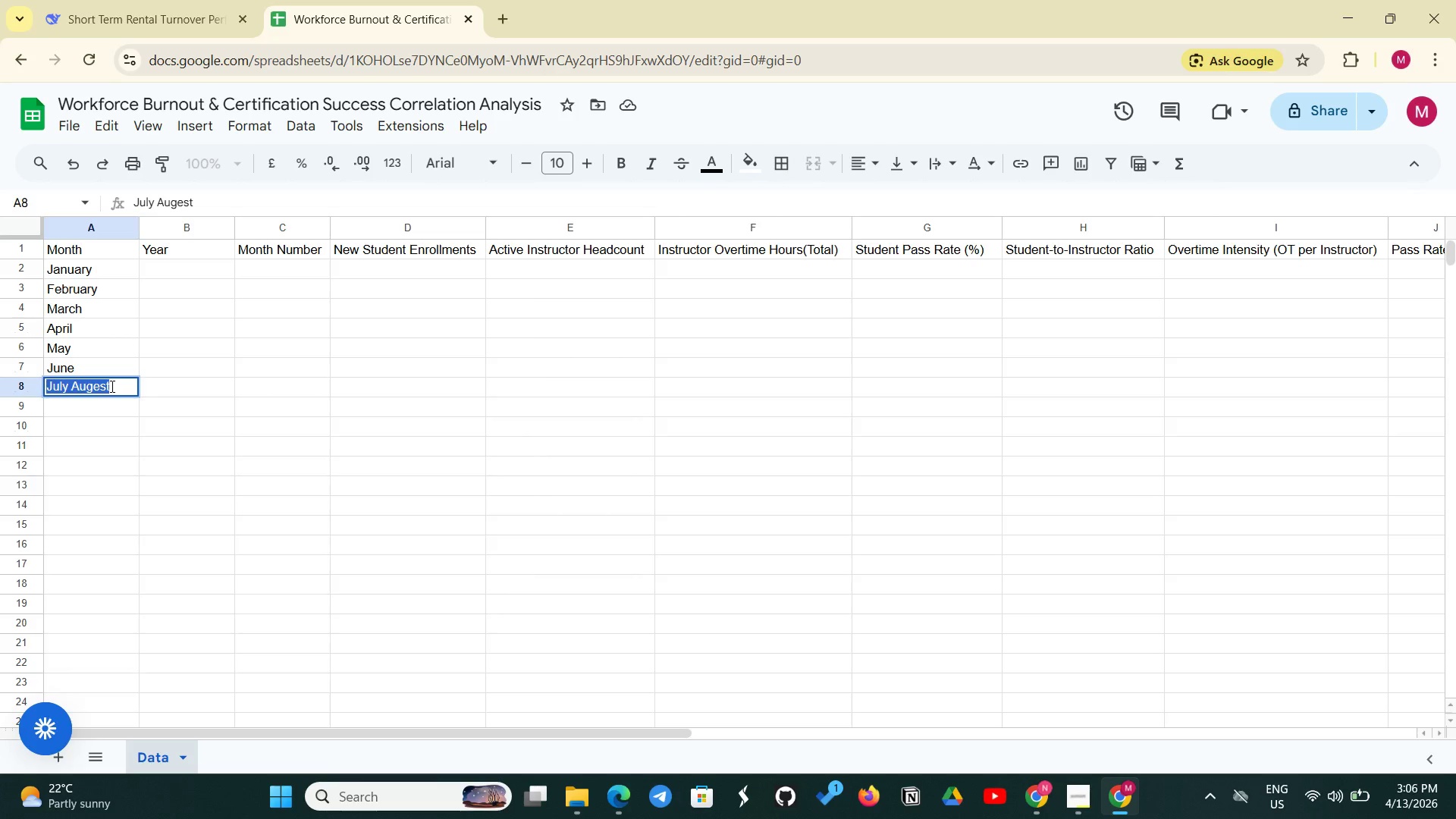 
double_click([111, 386])
 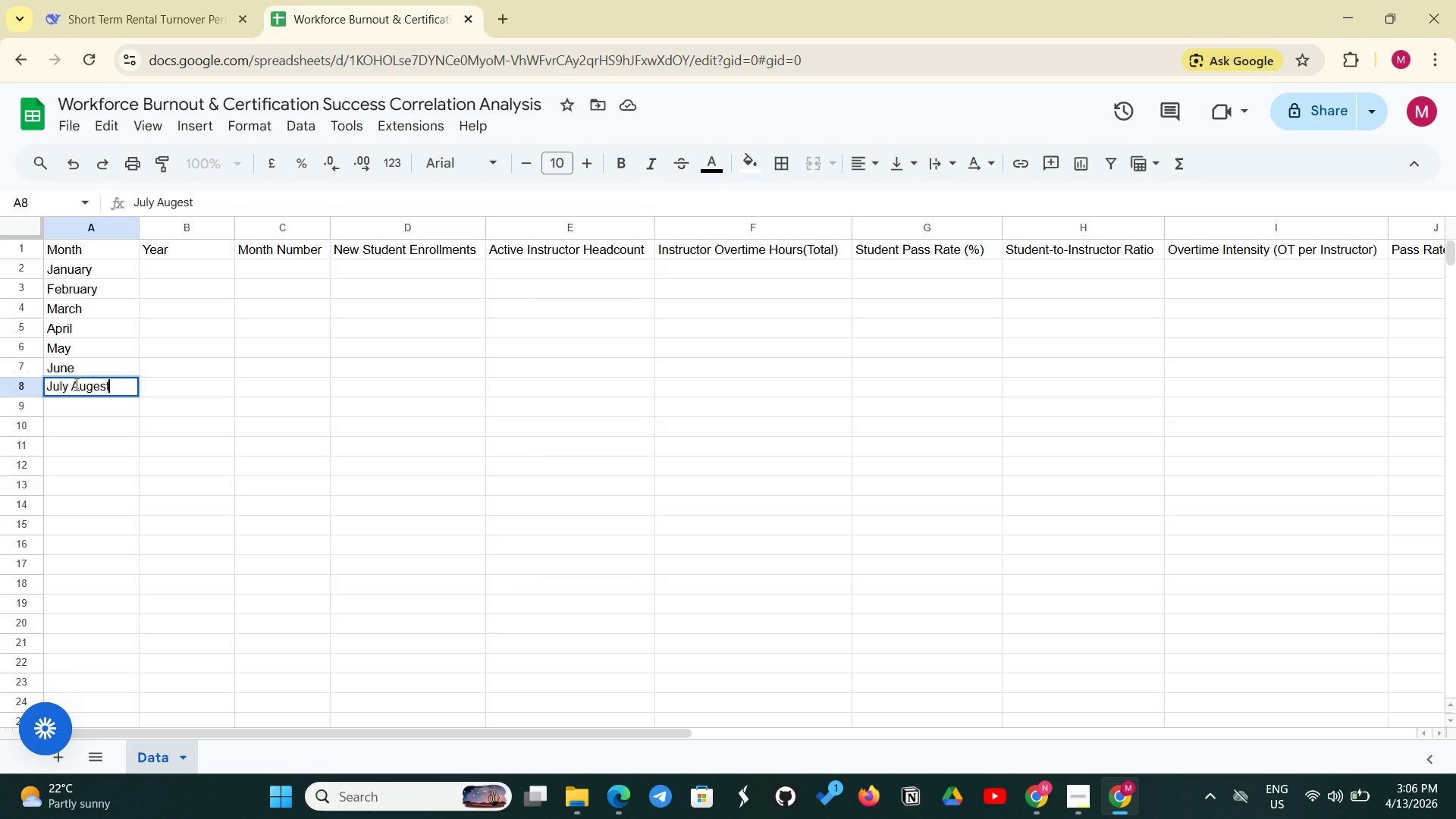 
left_click_drag(start_coordinate=[73, 381], to_coordinate=[122, 378])
 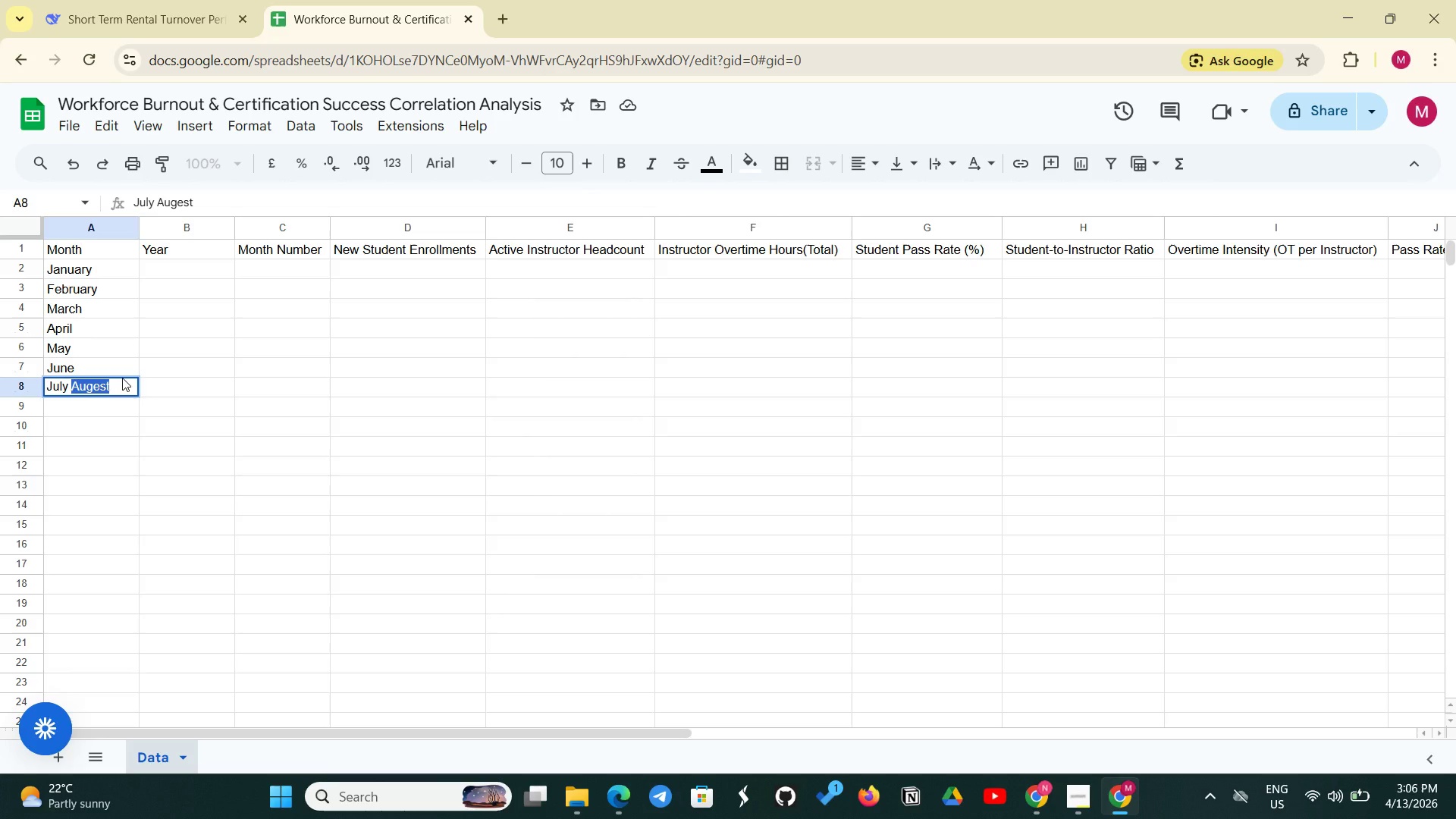 
key(Control+C)
 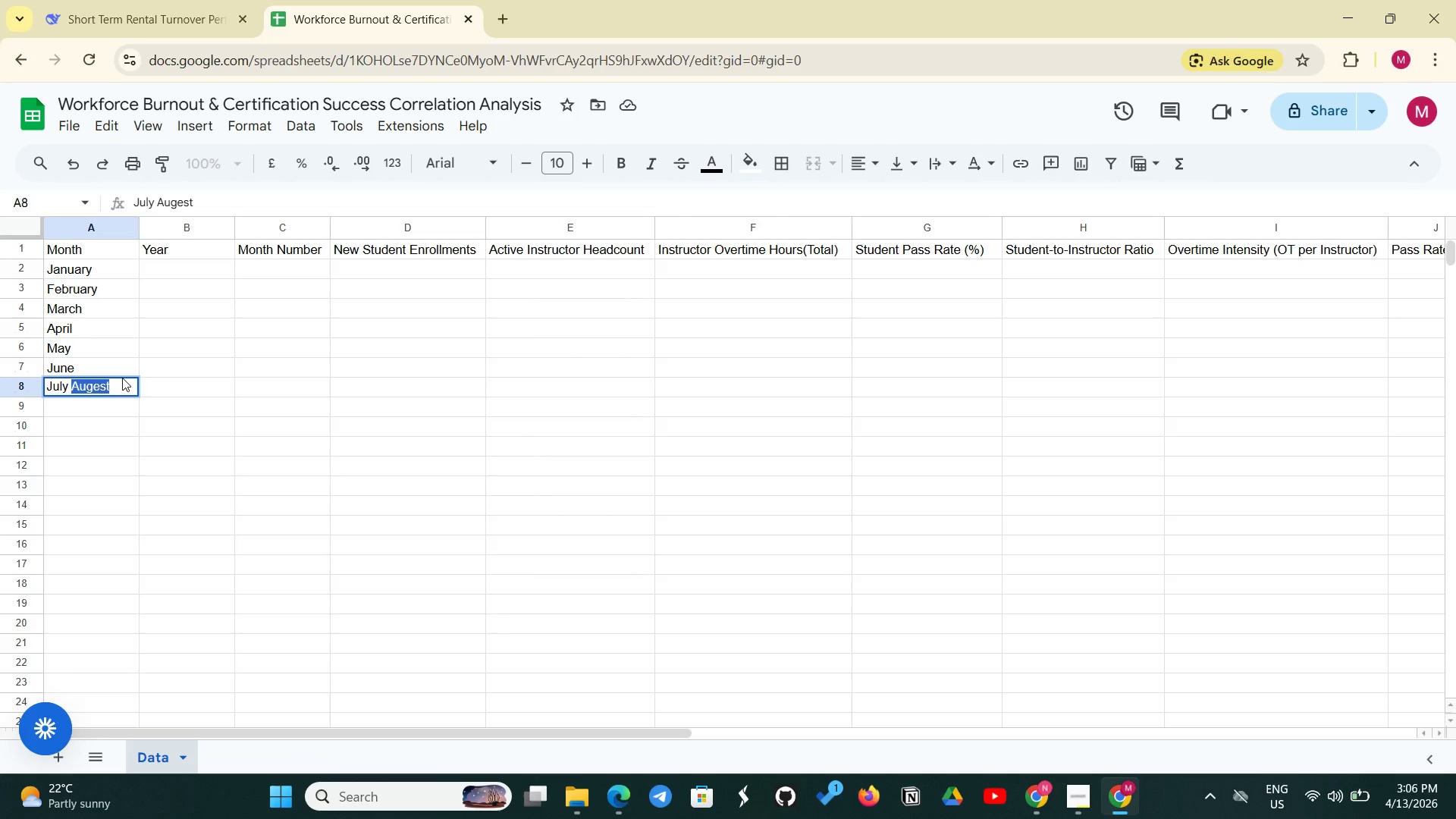 
key(Backspace)
 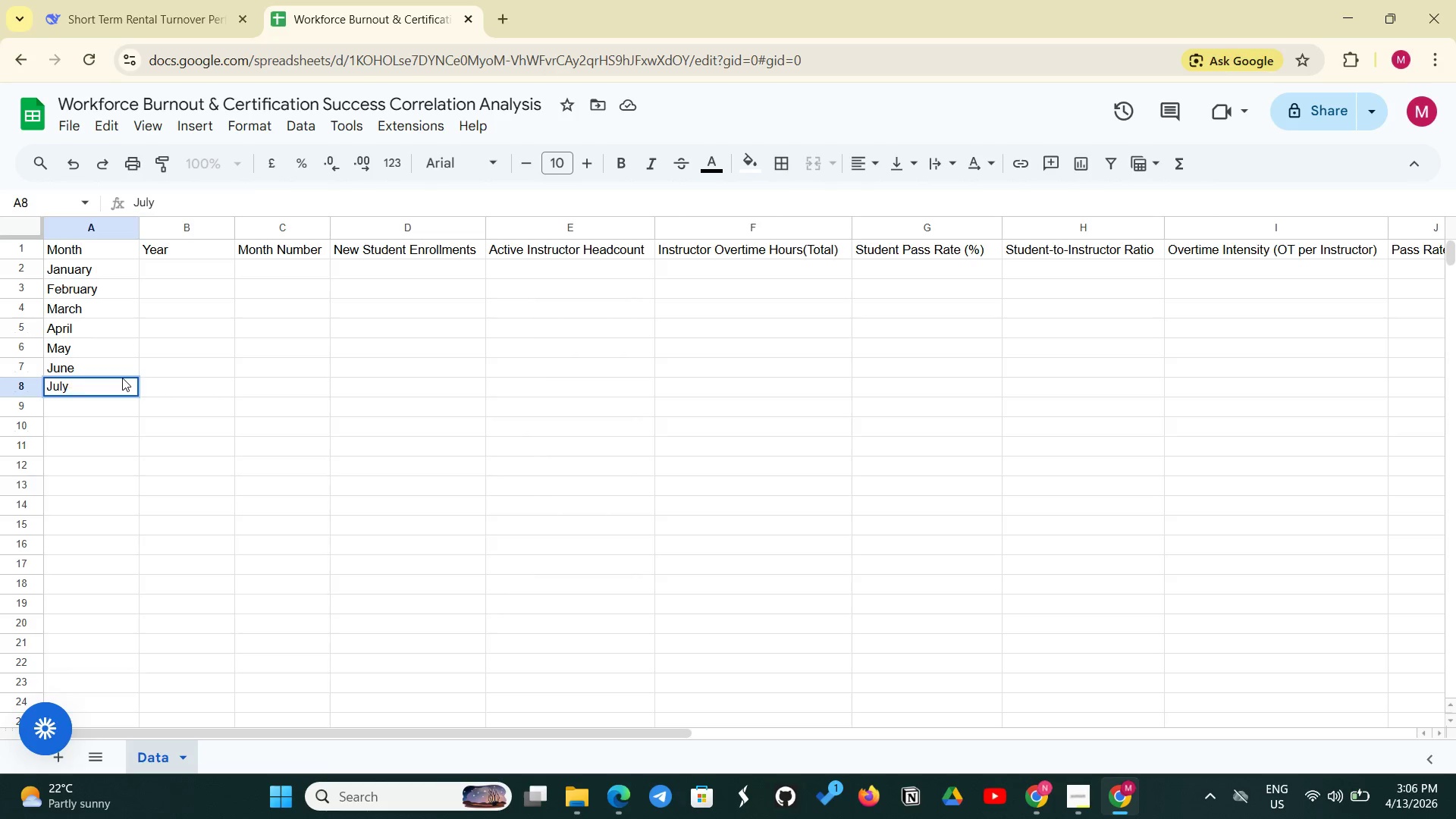 
key(Enter)
 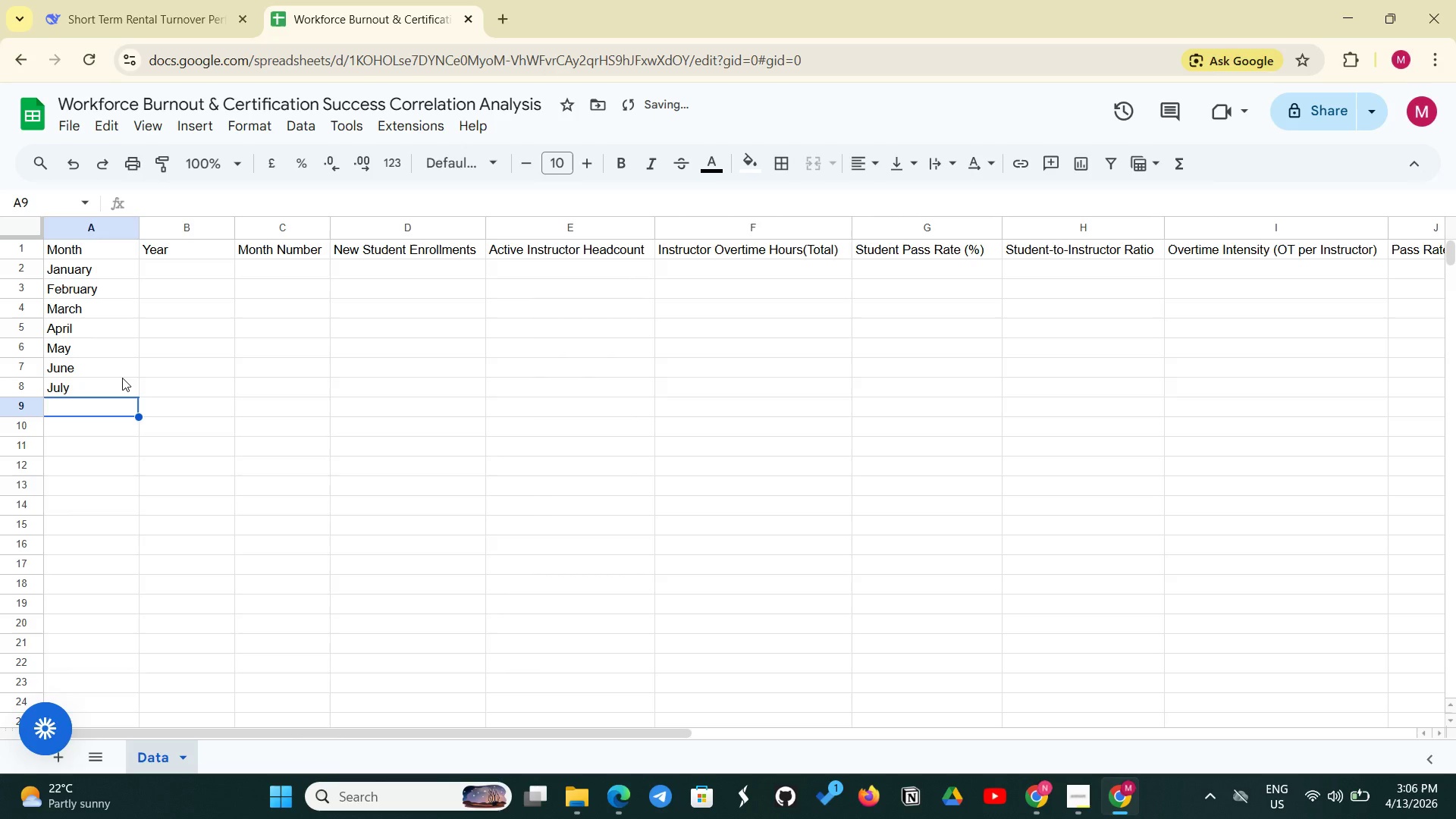 
key(Control+V)
 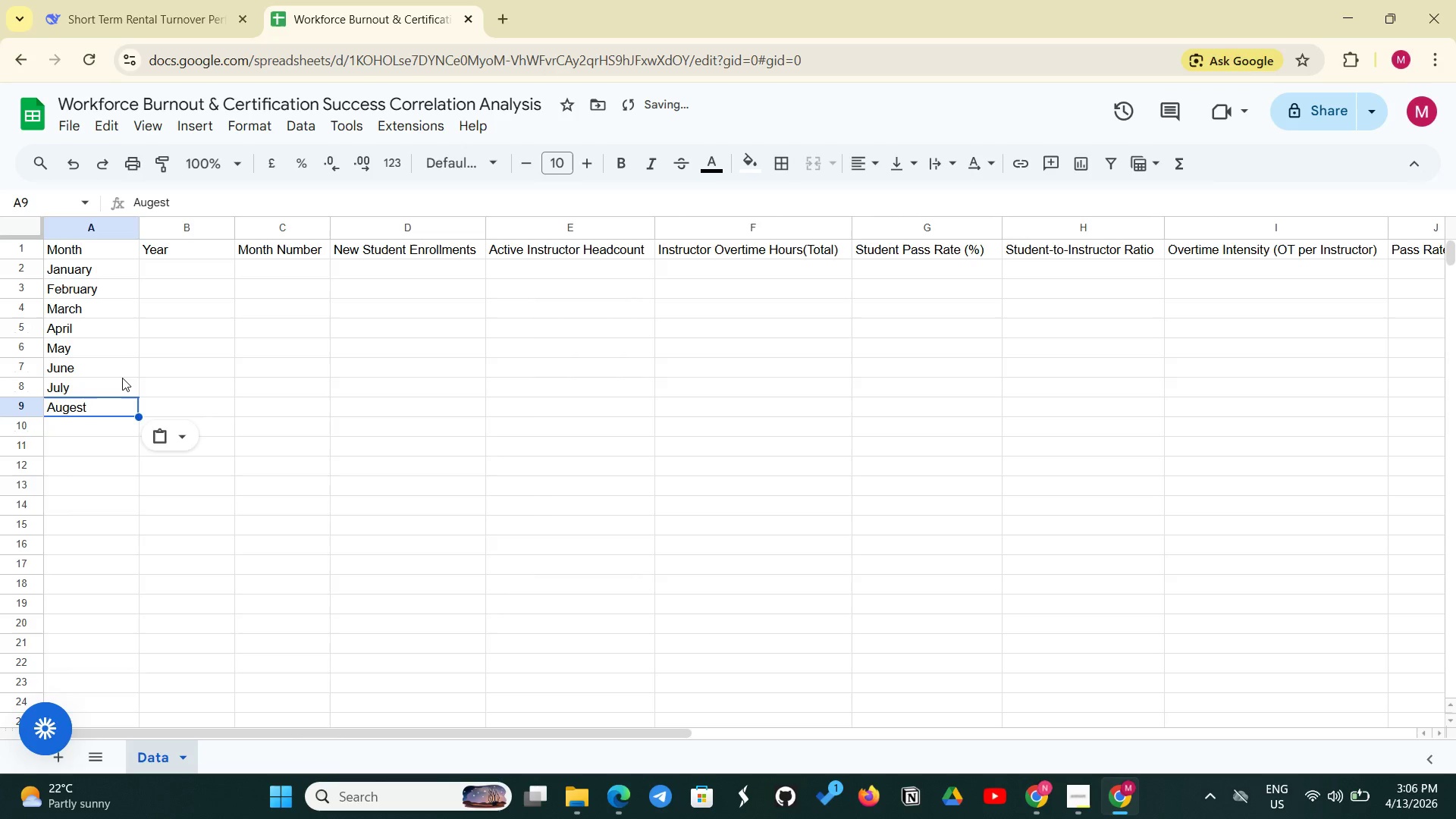 
key(Enter)
 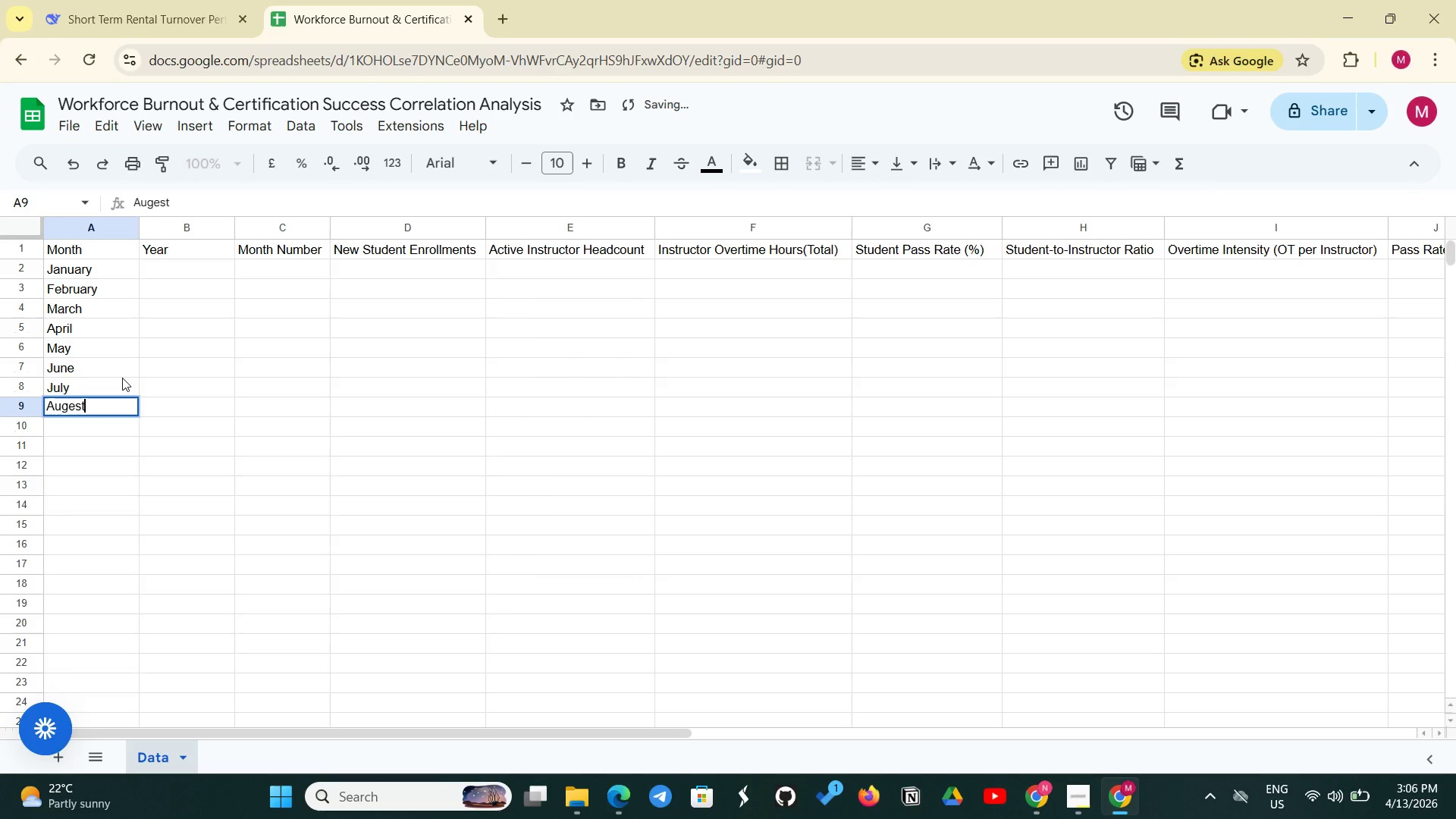 
key(Enter)
 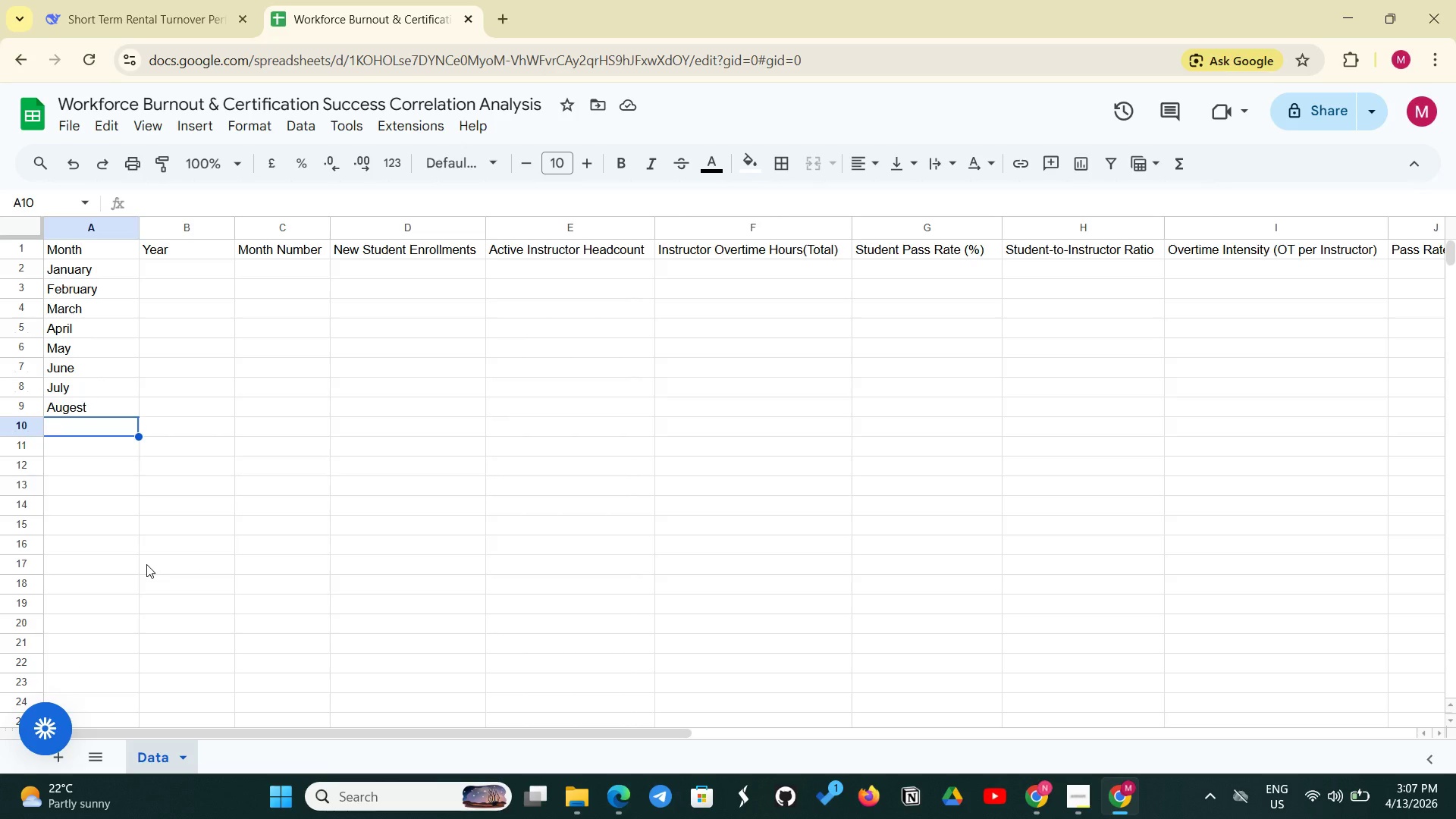 
wait(20.03)
 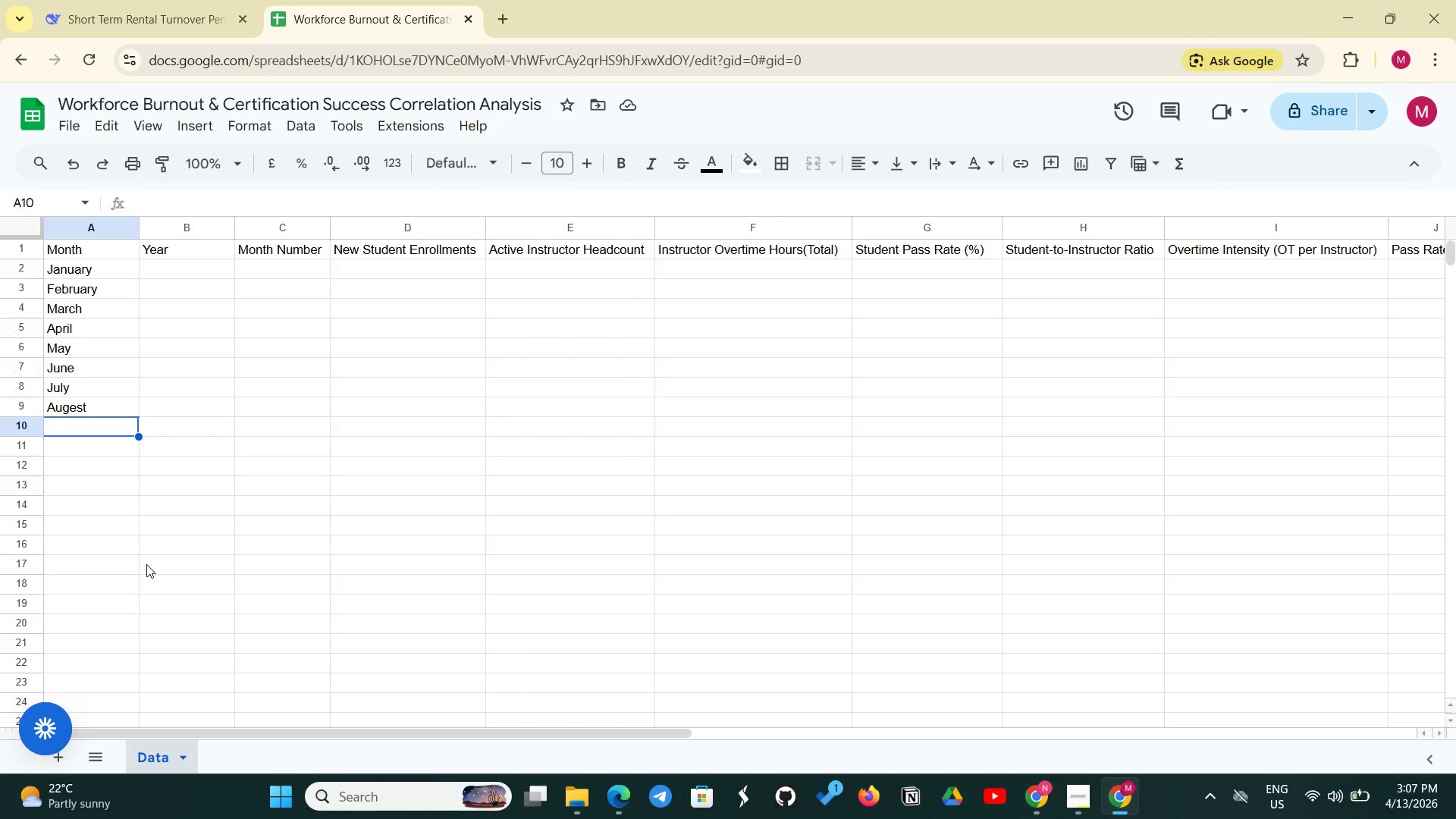 
left_click([111, 431])
 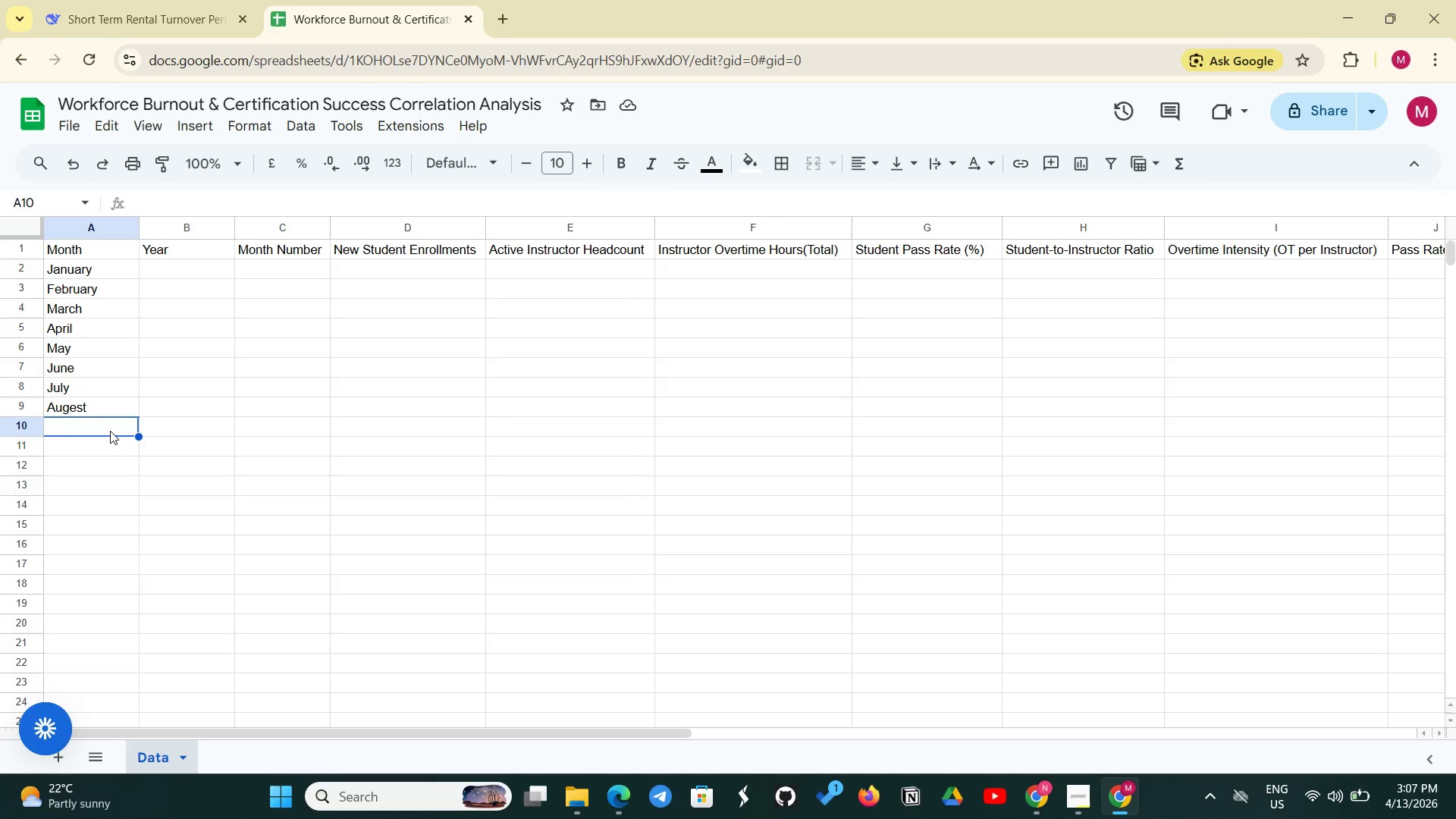 
wait(6.34)
 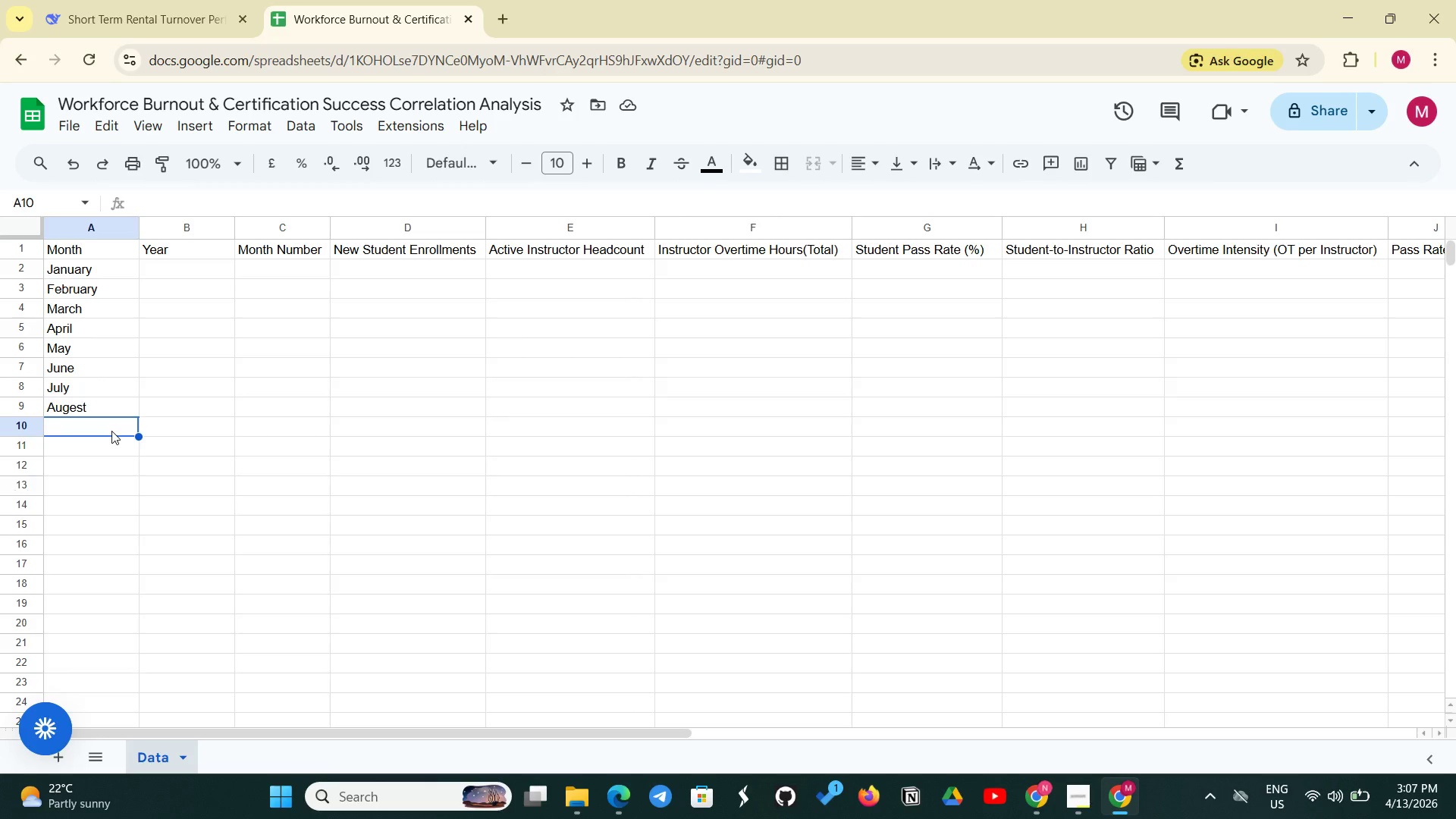 
type(September)
 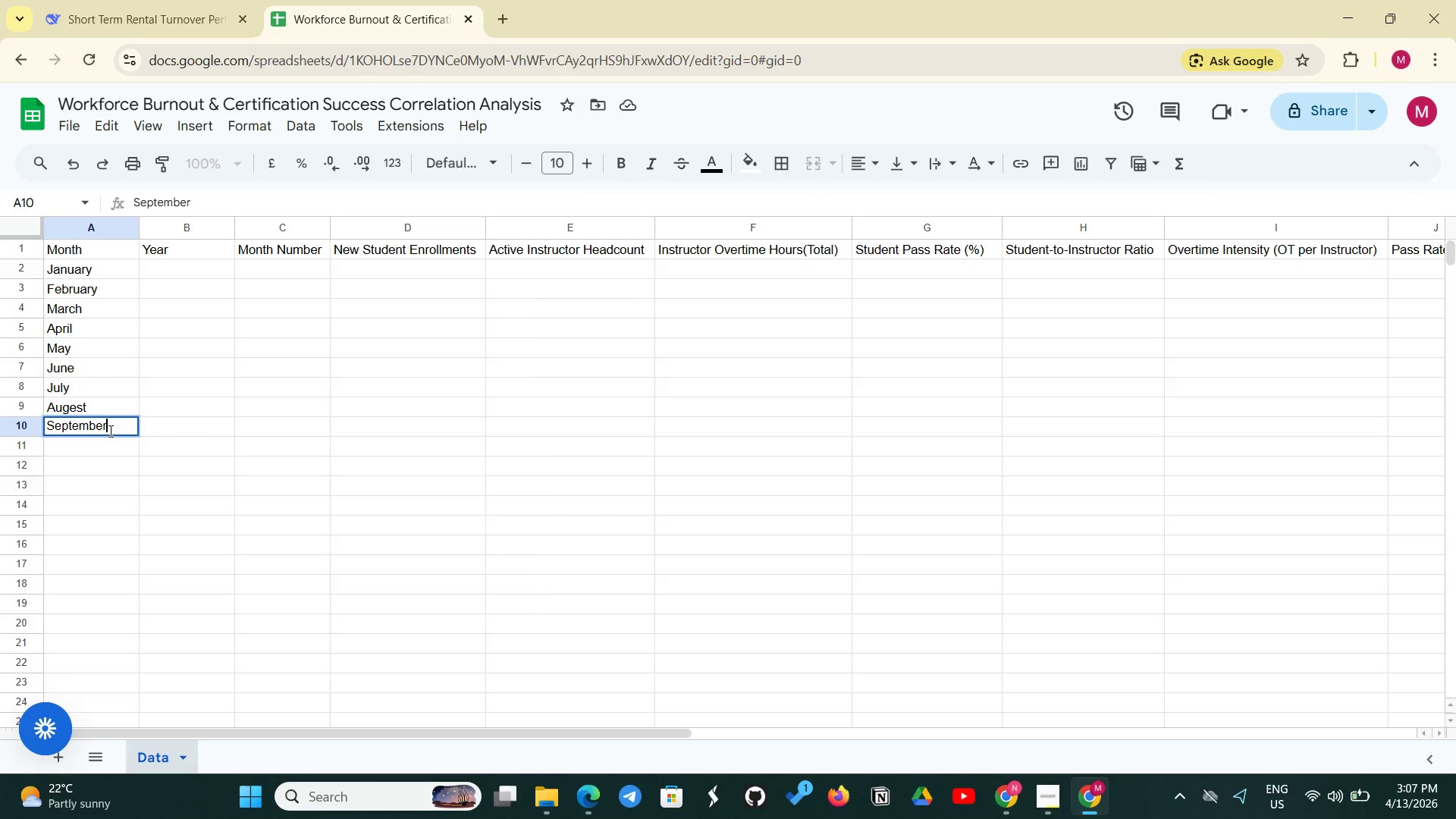 
key(Enter)
 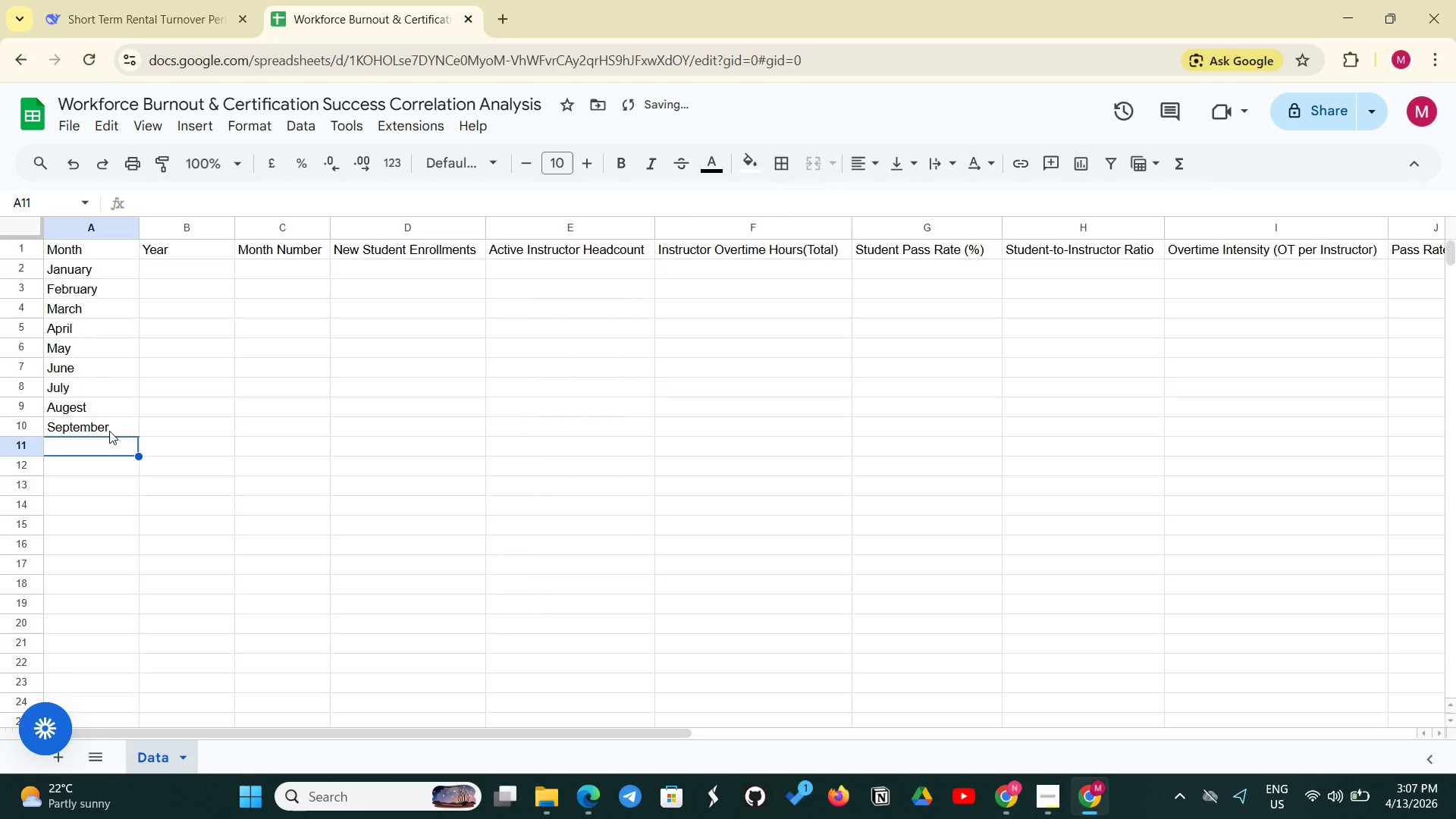 
type(October)
 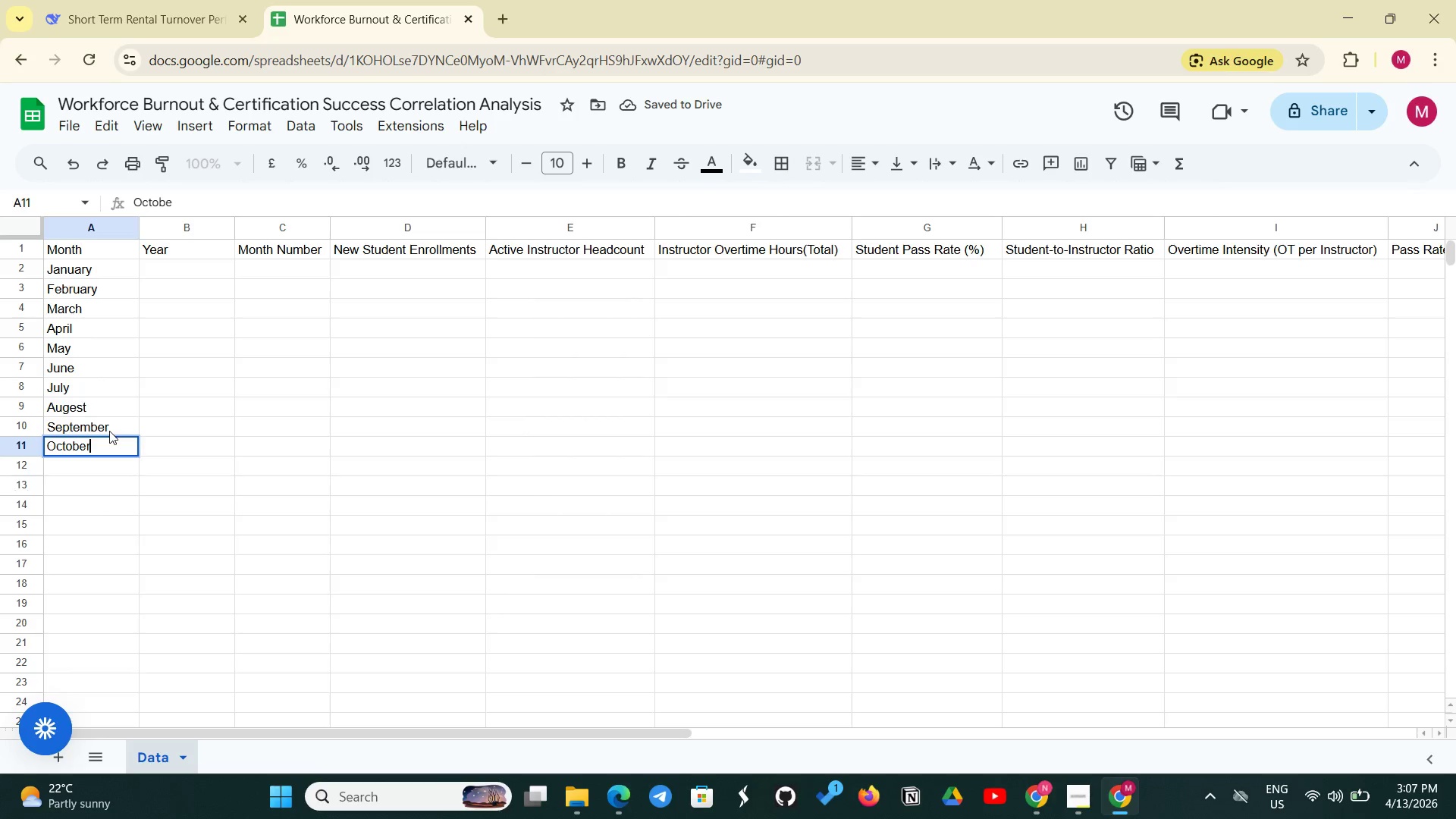 
key(Enter)
 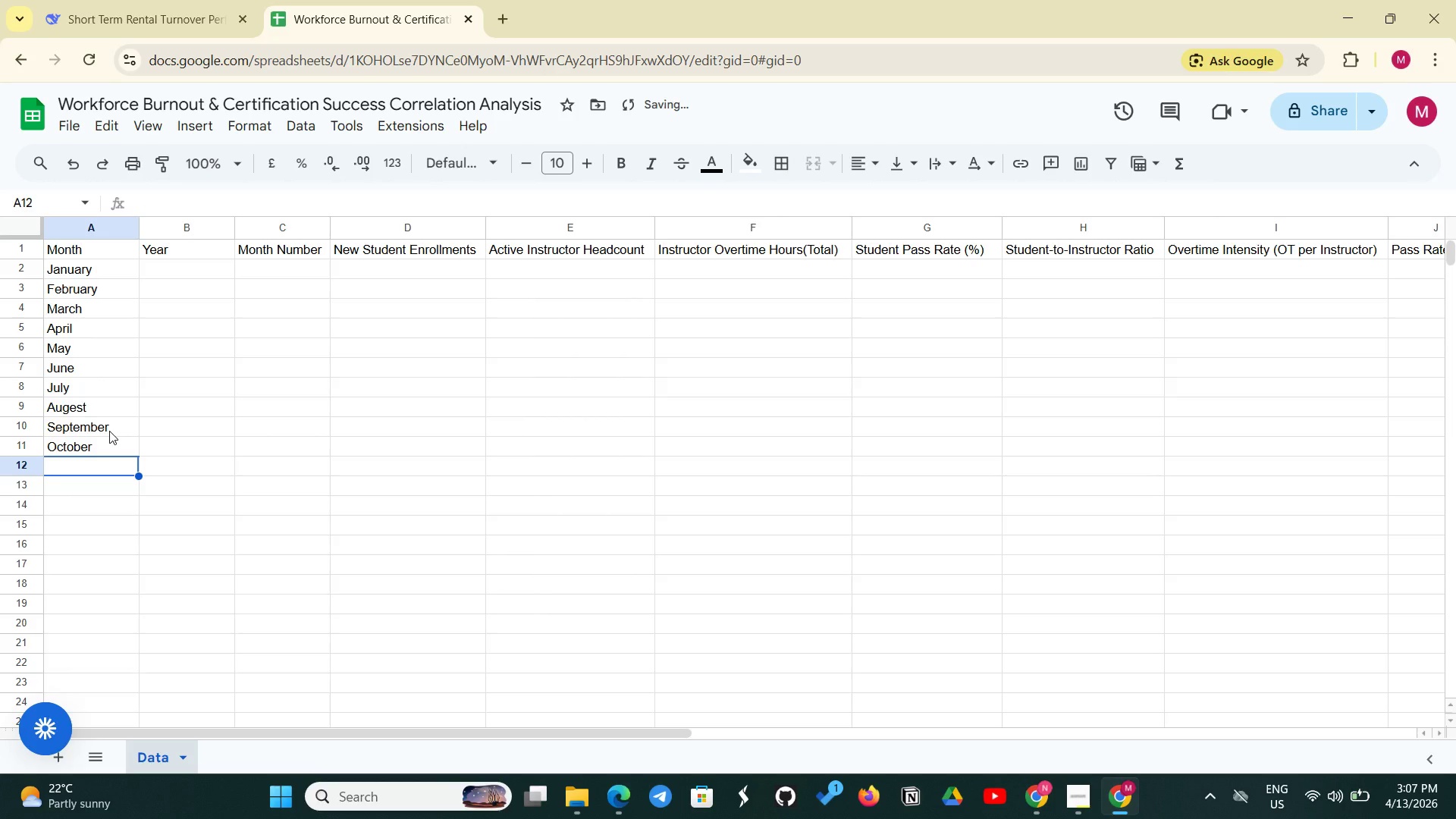 
type(November)
 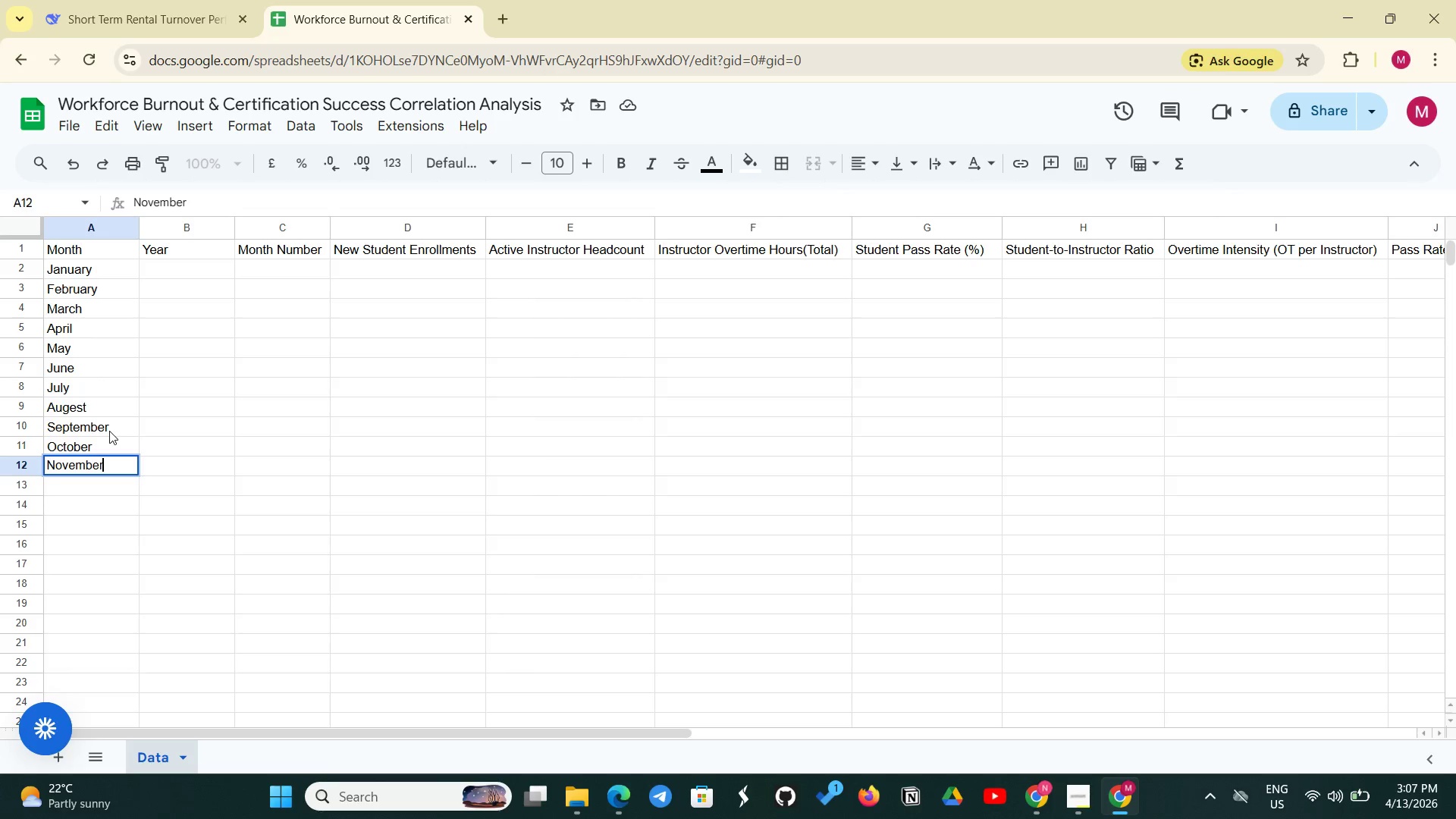 
key(Enter)
 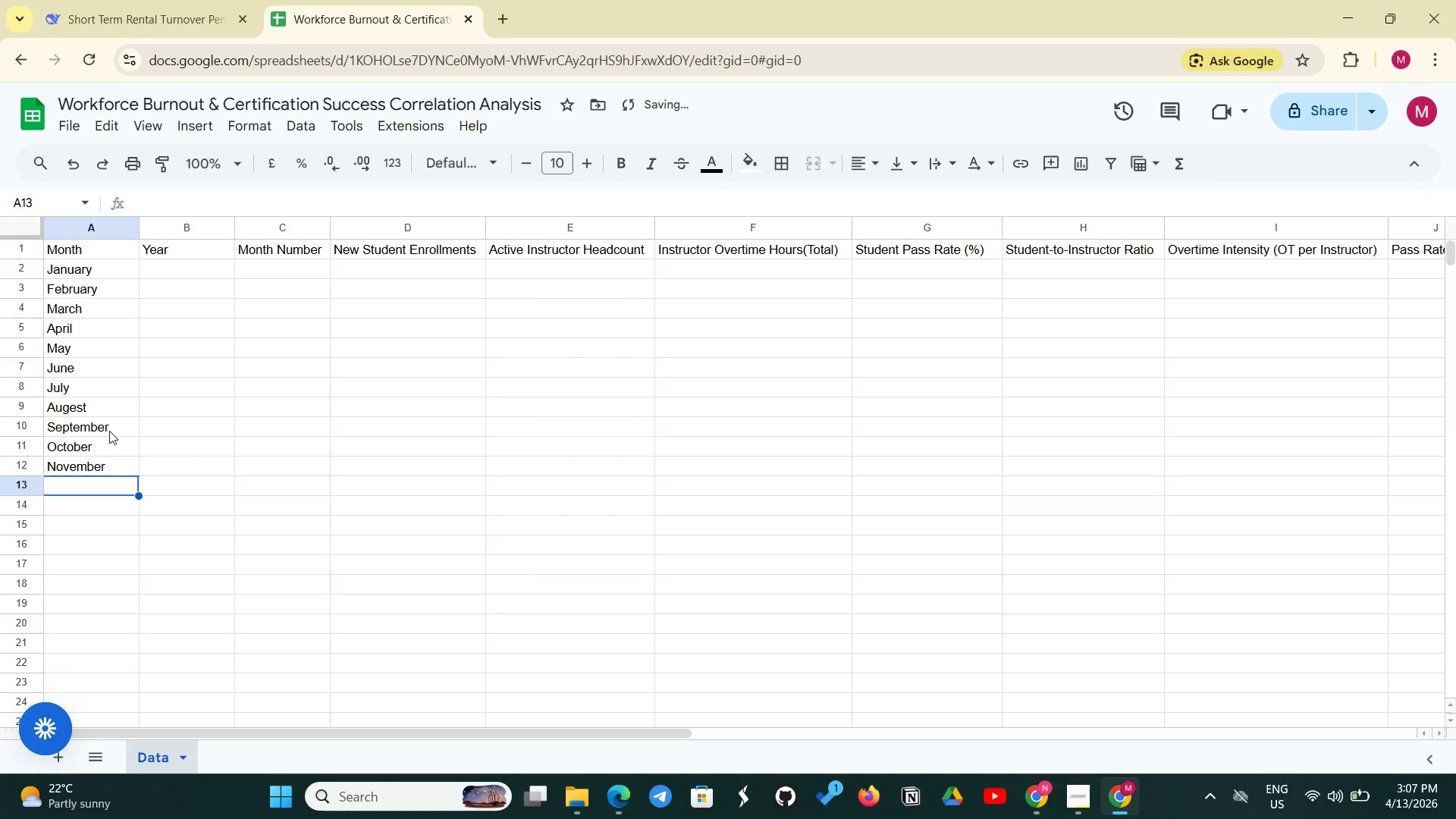 
type(Decm)
 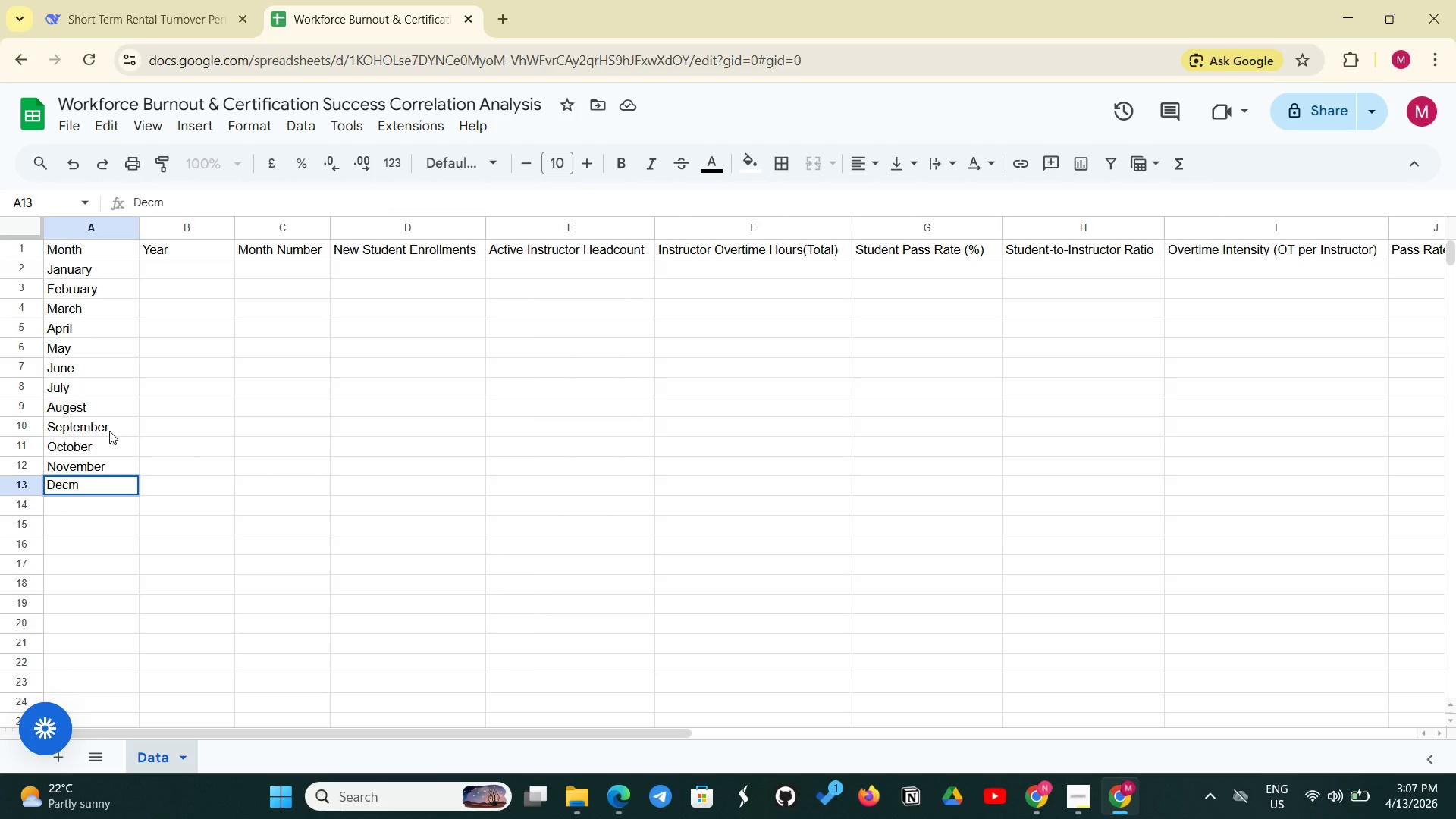 
key(ArrowLeft)
 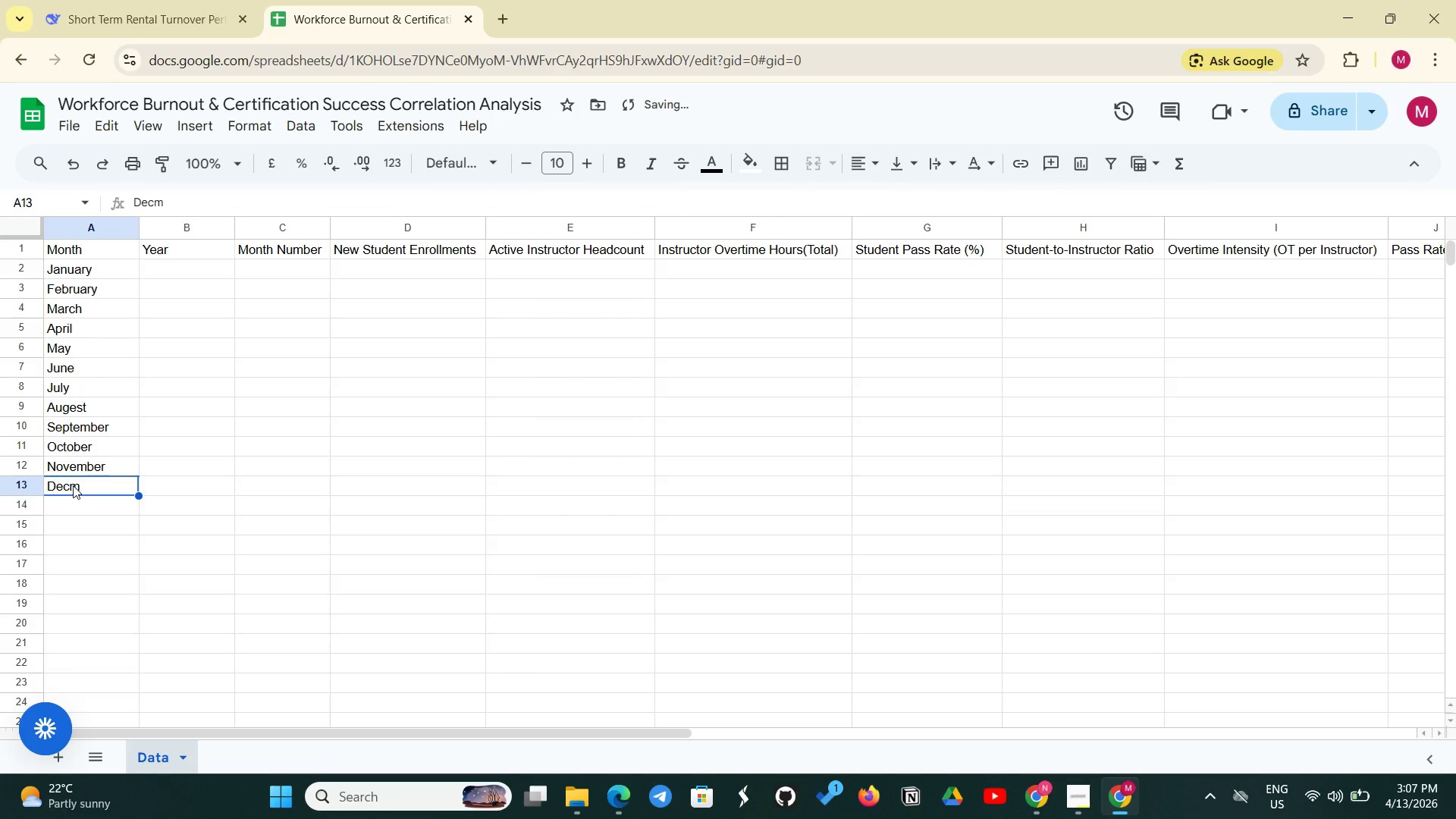 
double_click([73, 485])
 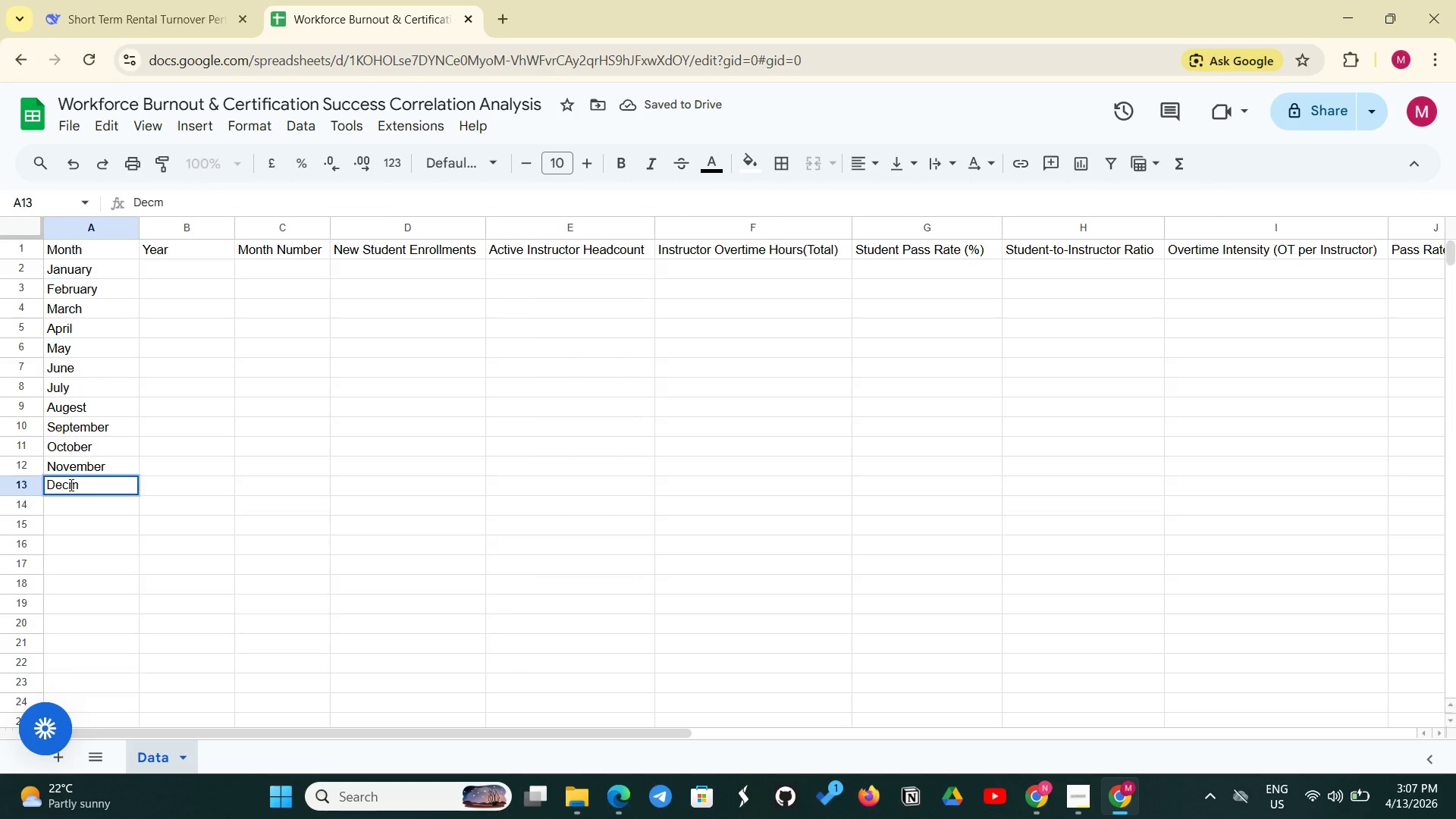 
left_click([70, 485])
 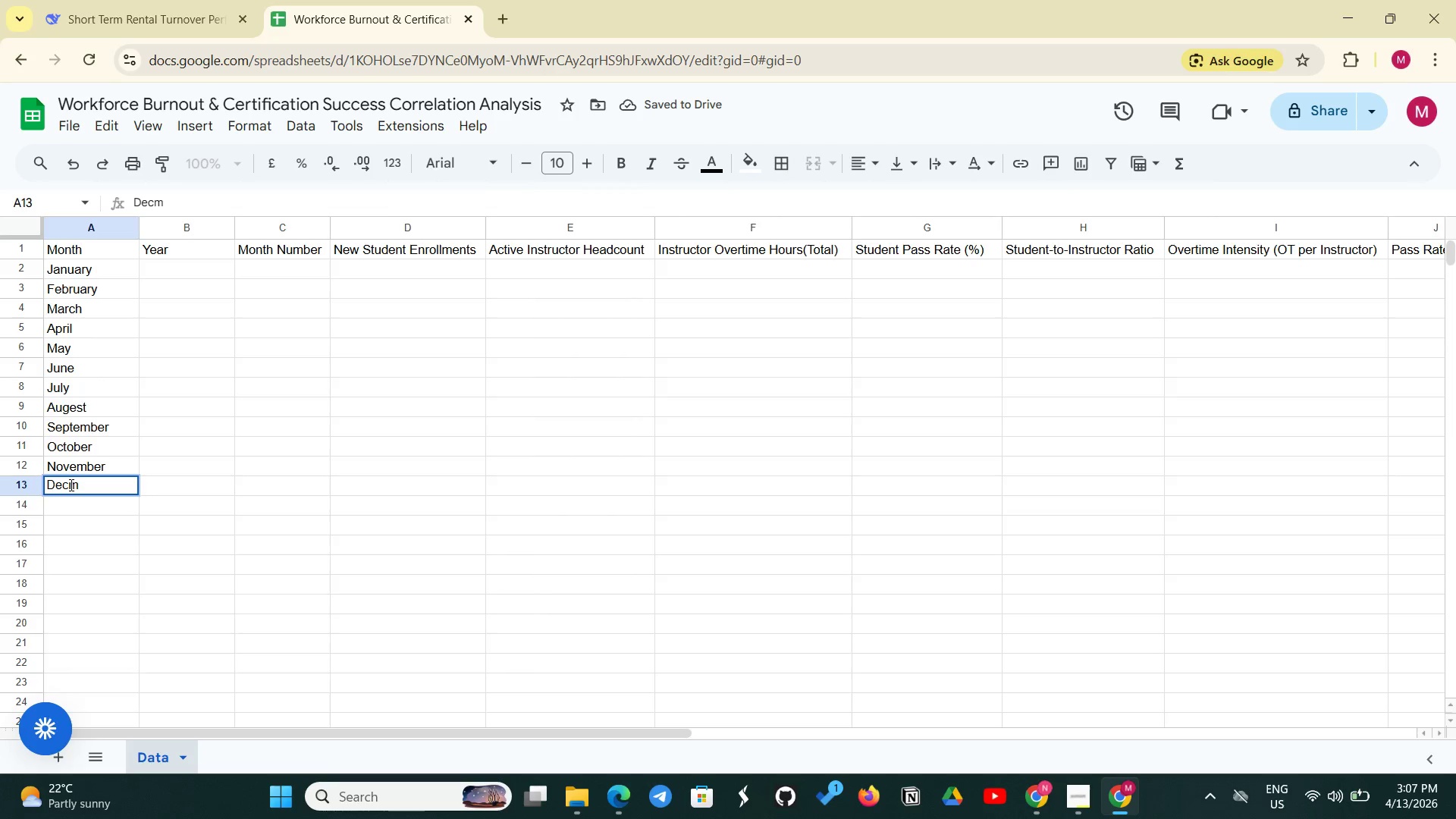 
key(E)
 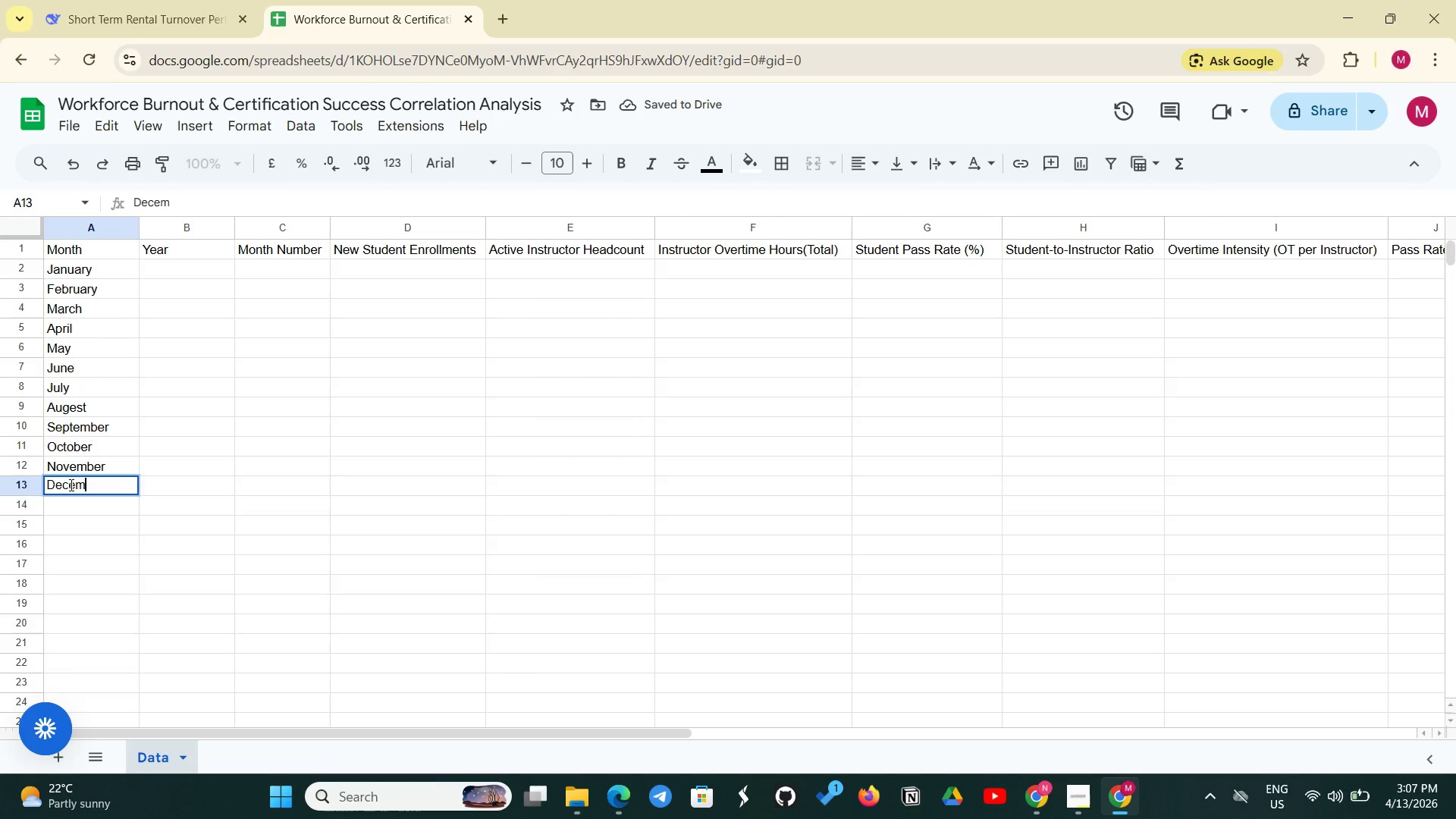 
key(ArrowRight)
 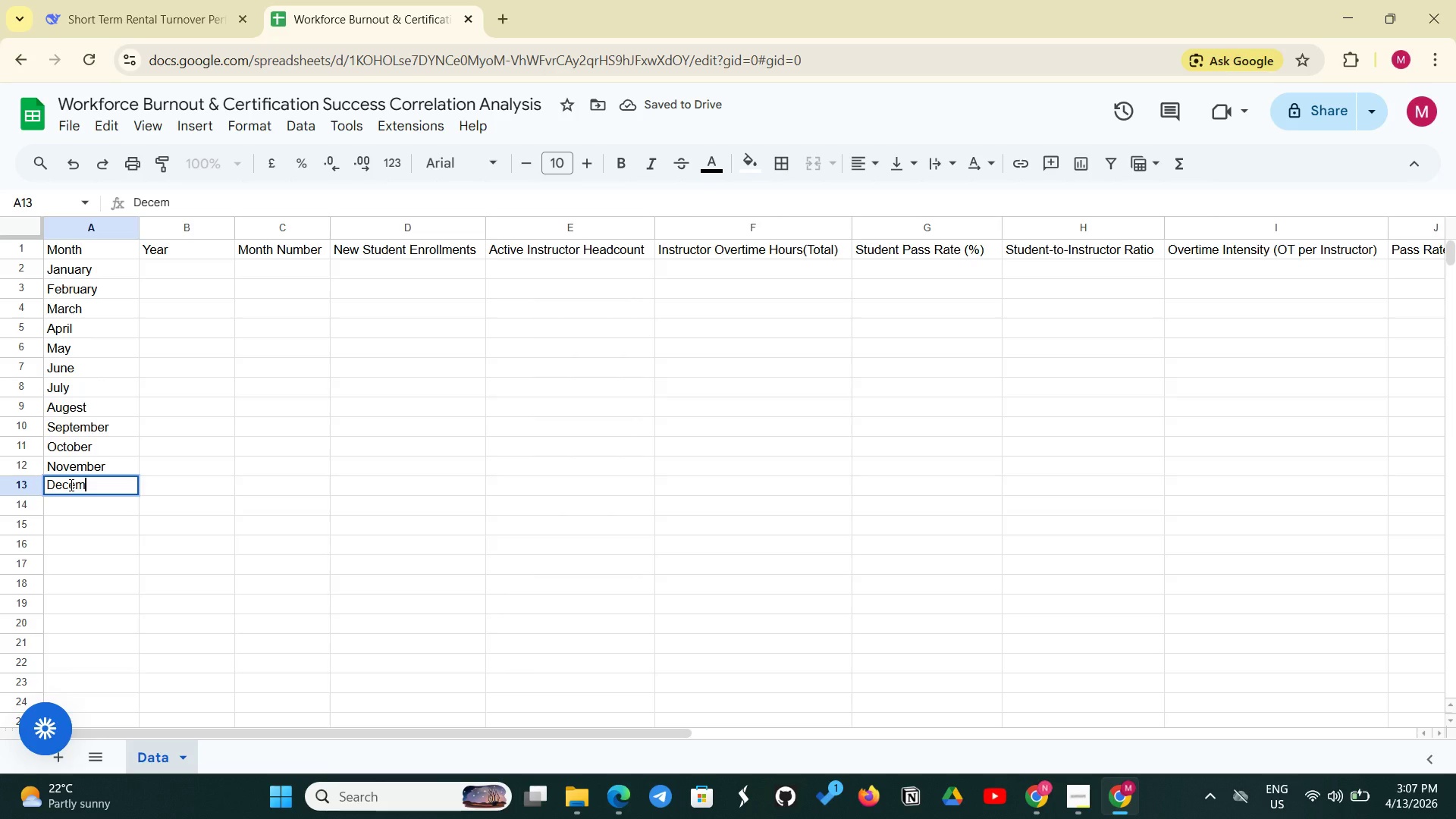 
key(ArrowRight)
 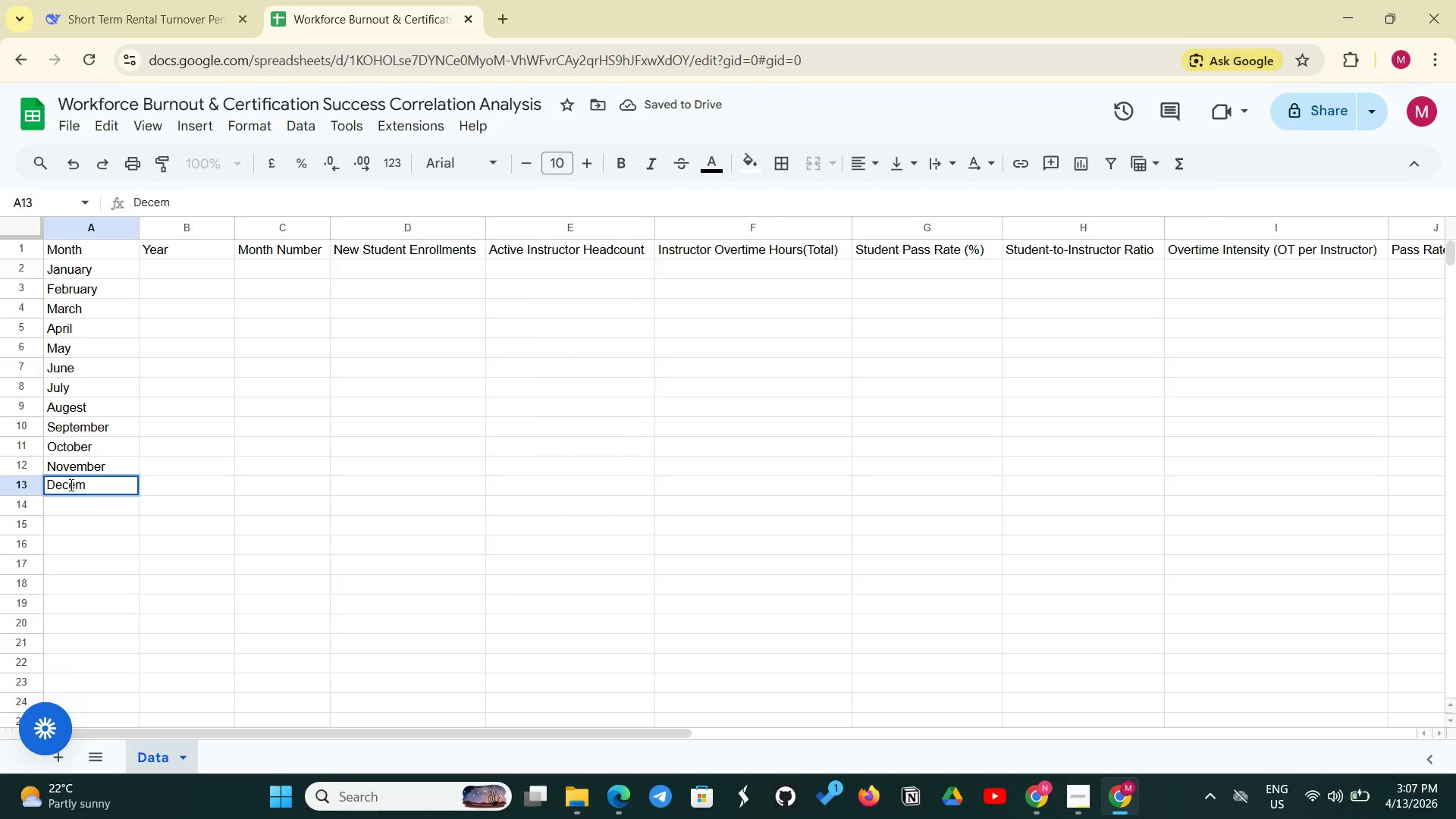 
type(ber)
 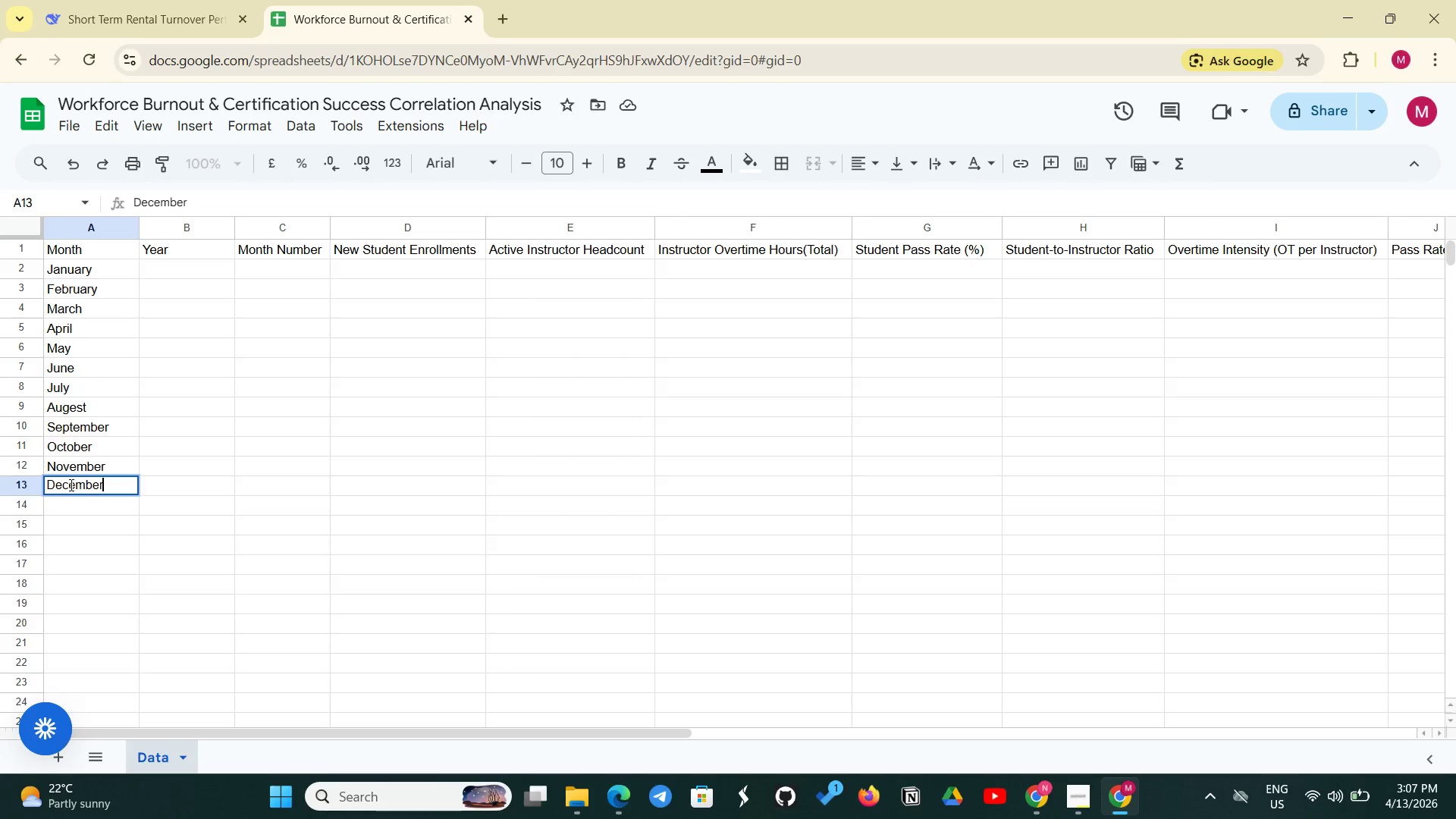 
key(Enter)
 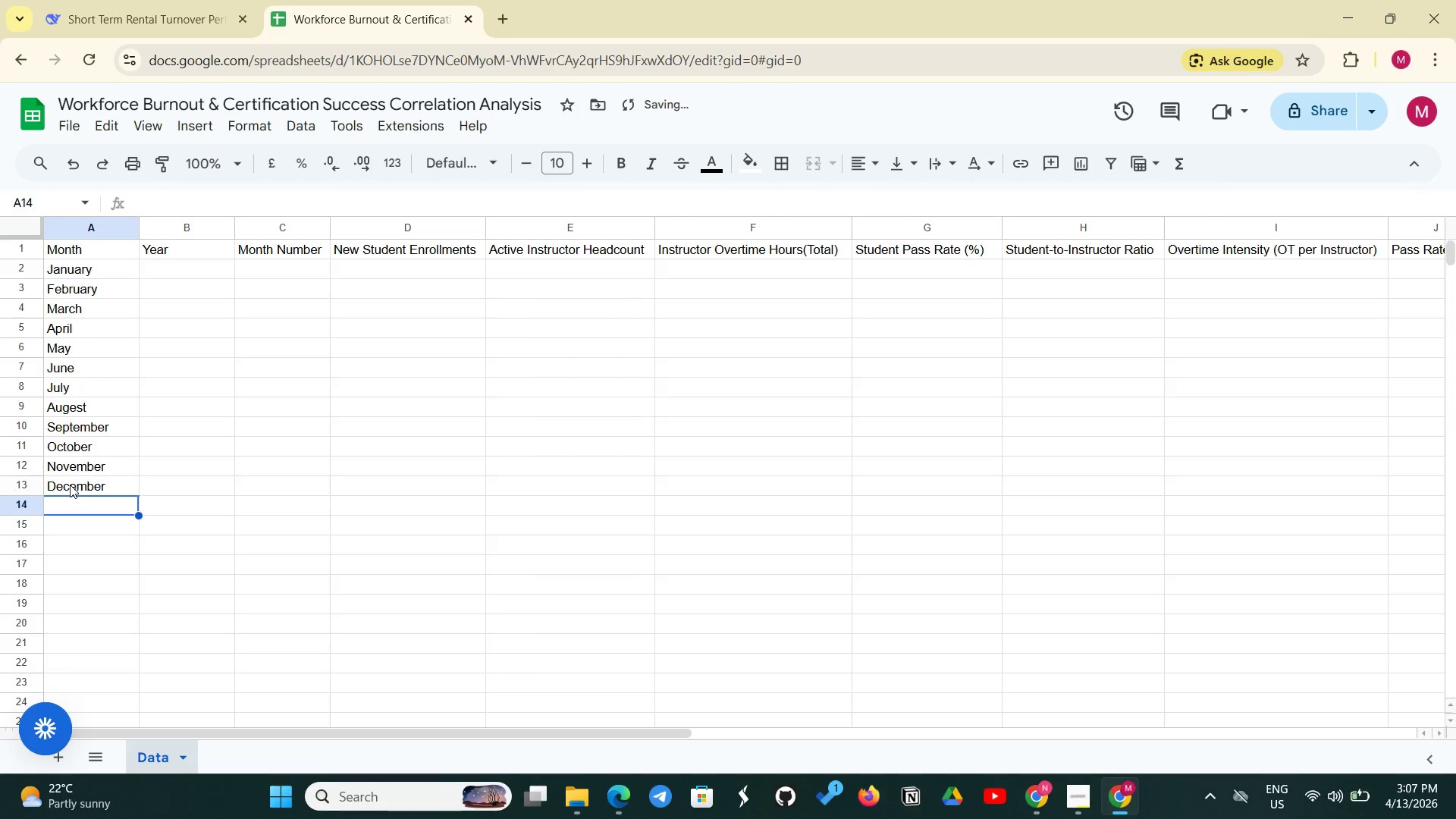 
type(January)
 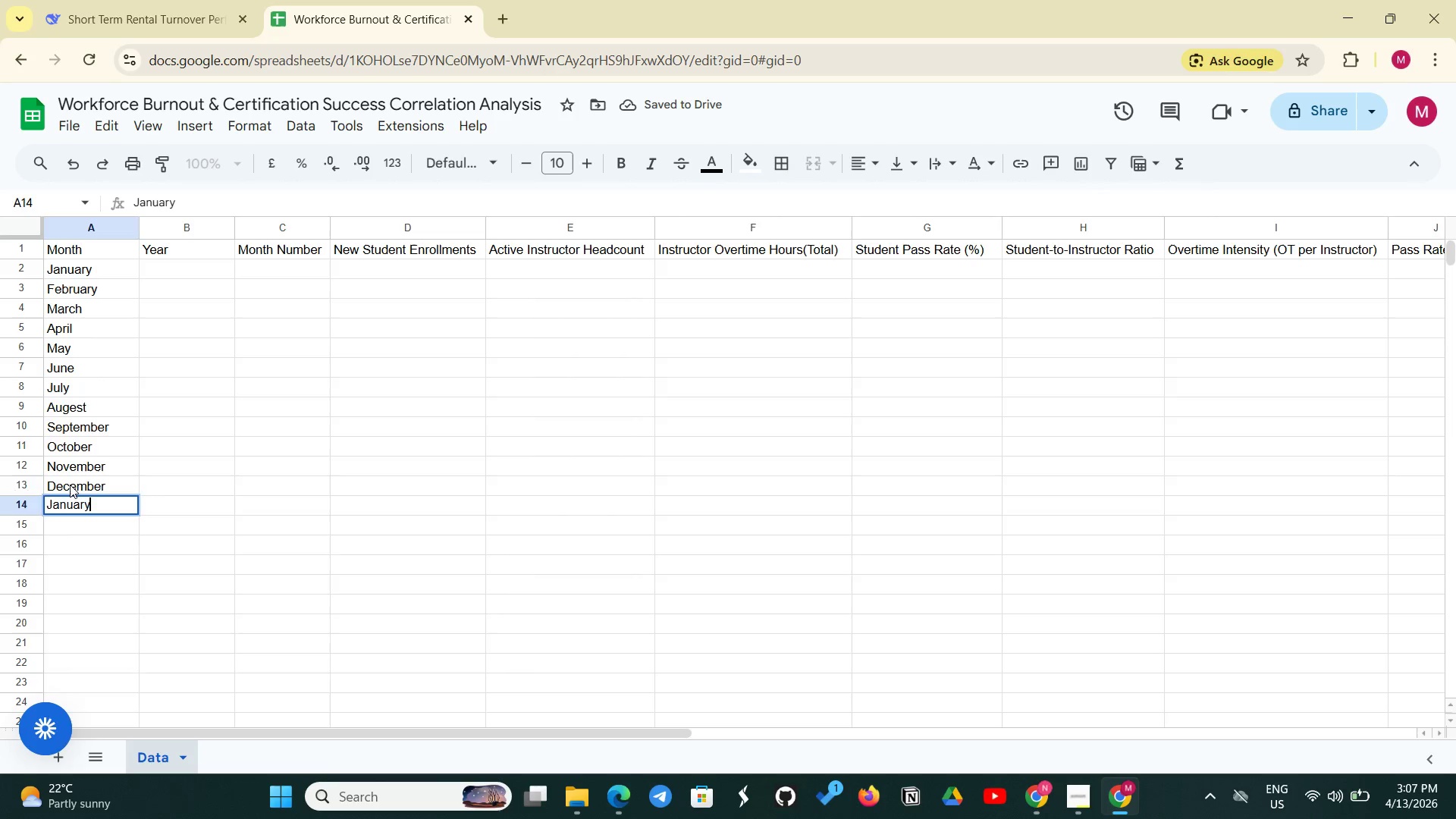 
key(Enter)
 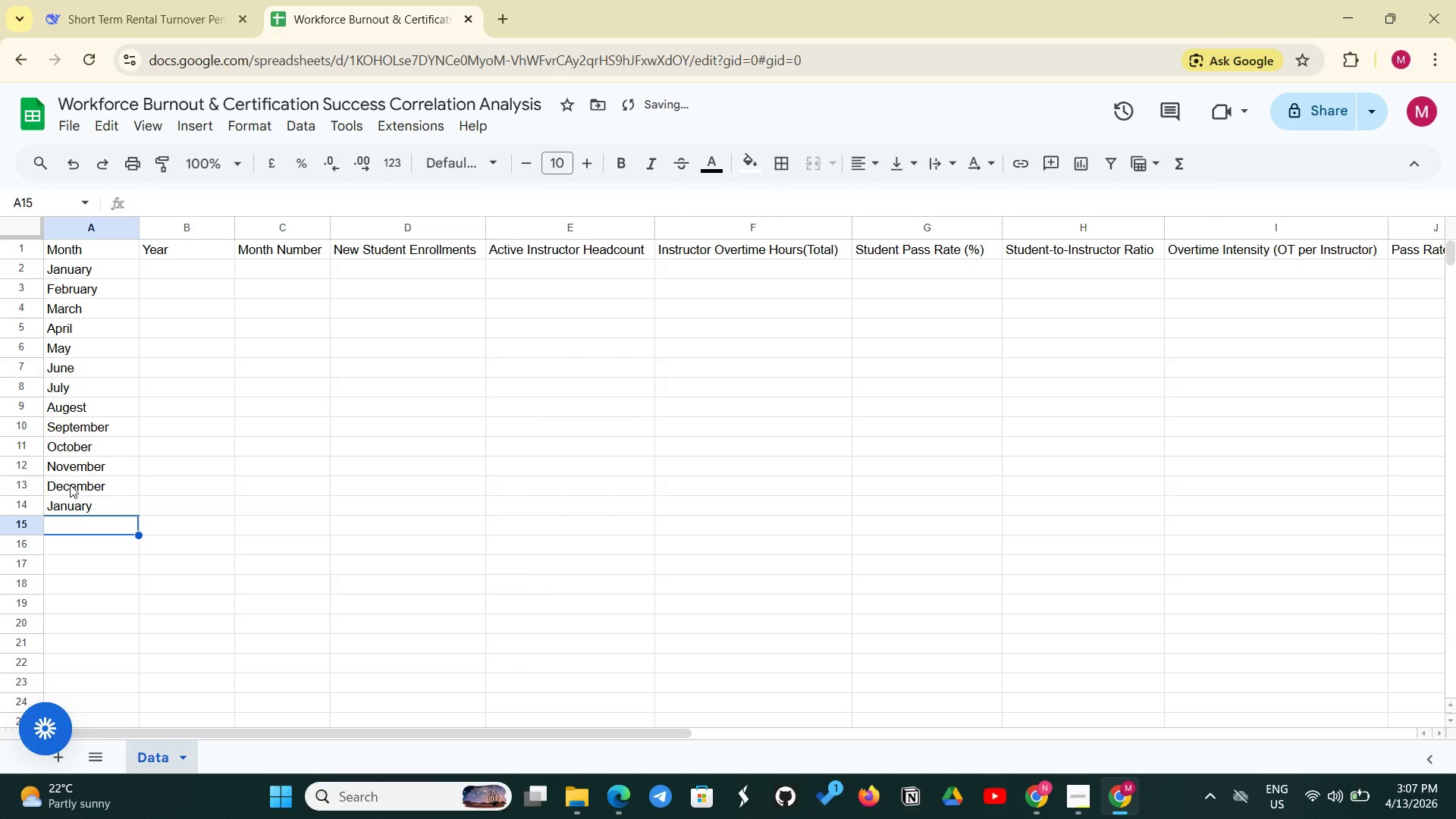 
type(February)
 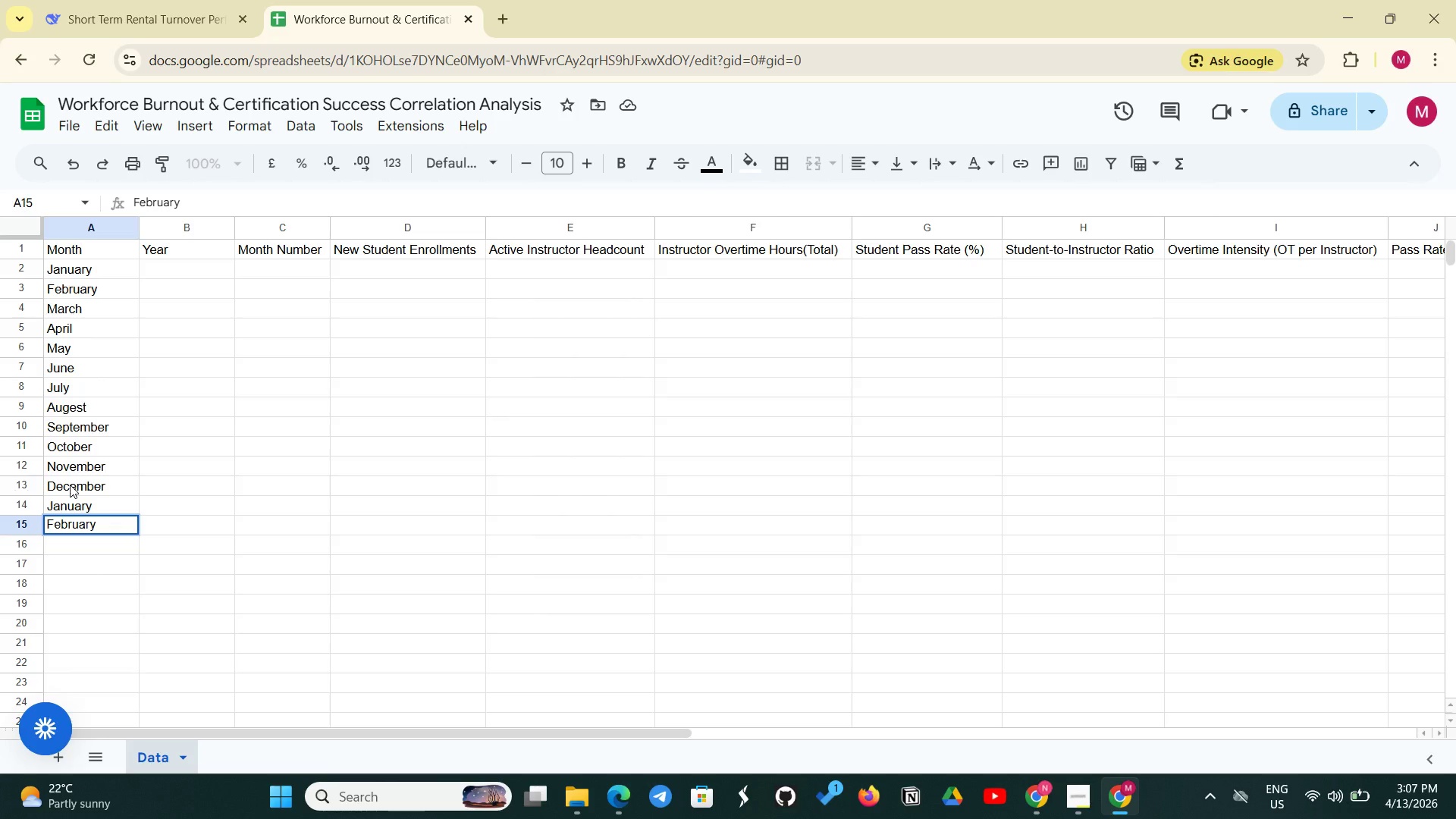 
key(Enter)
 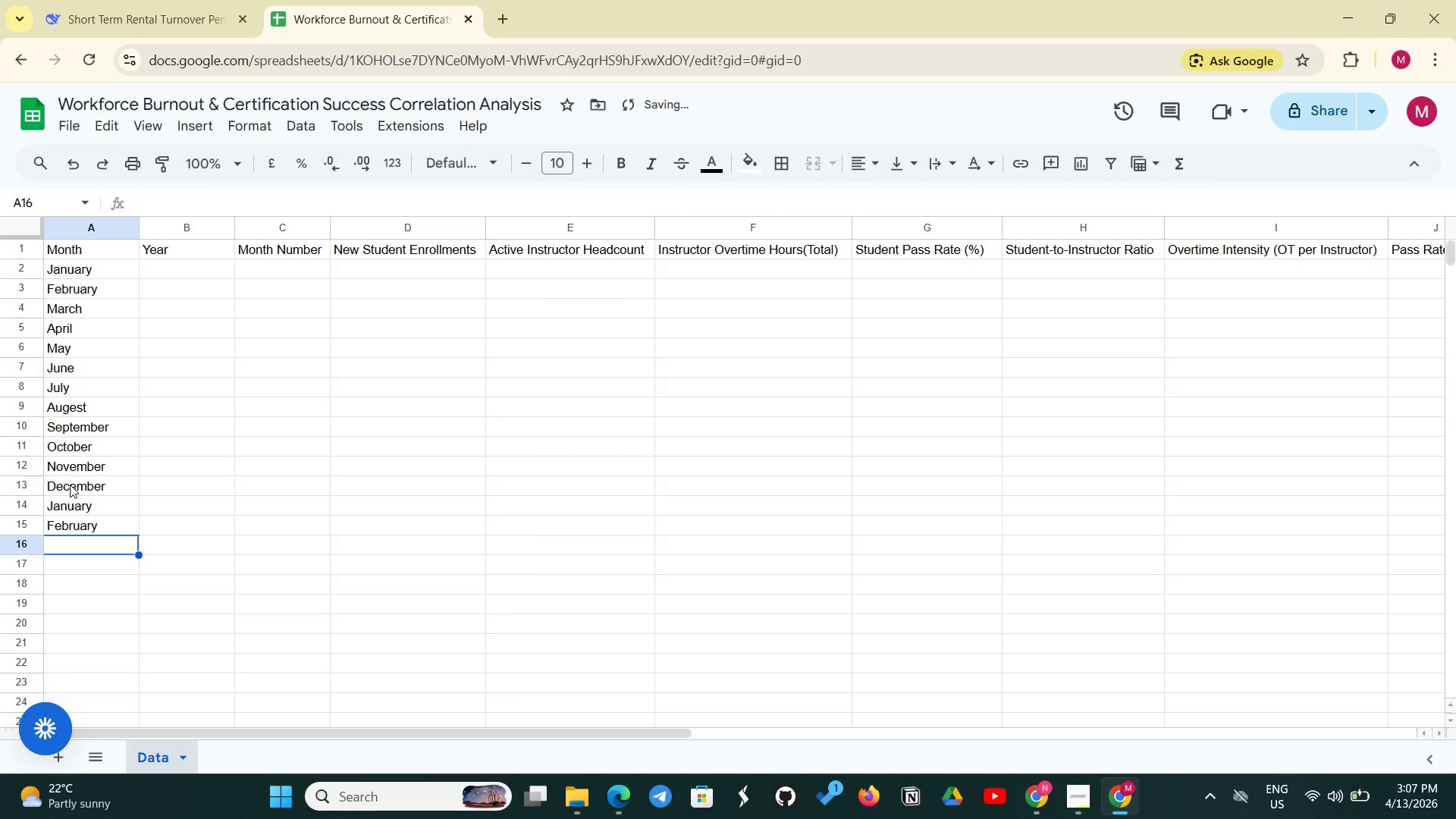 
type(March )
 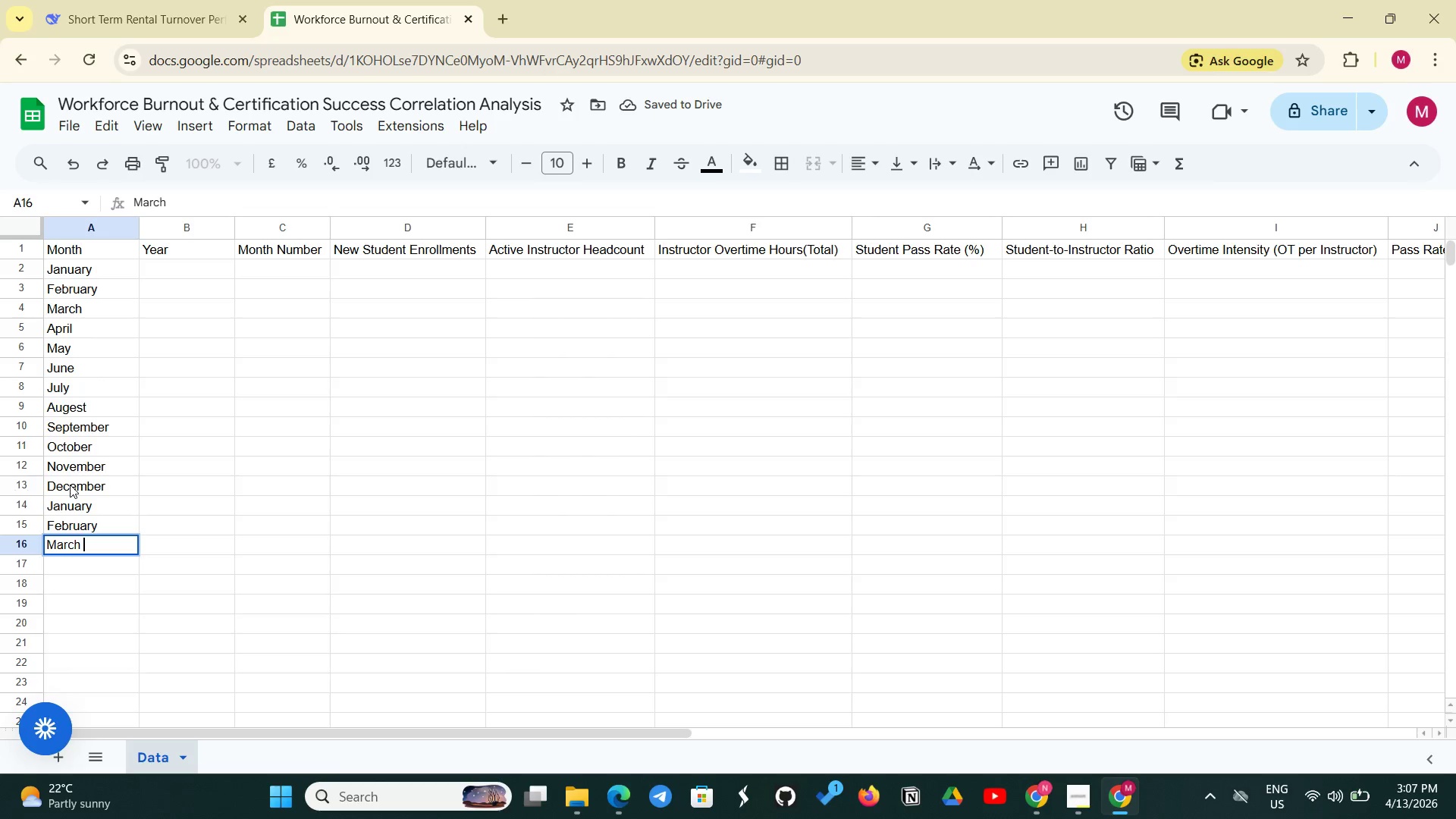 
key(Enter)
 